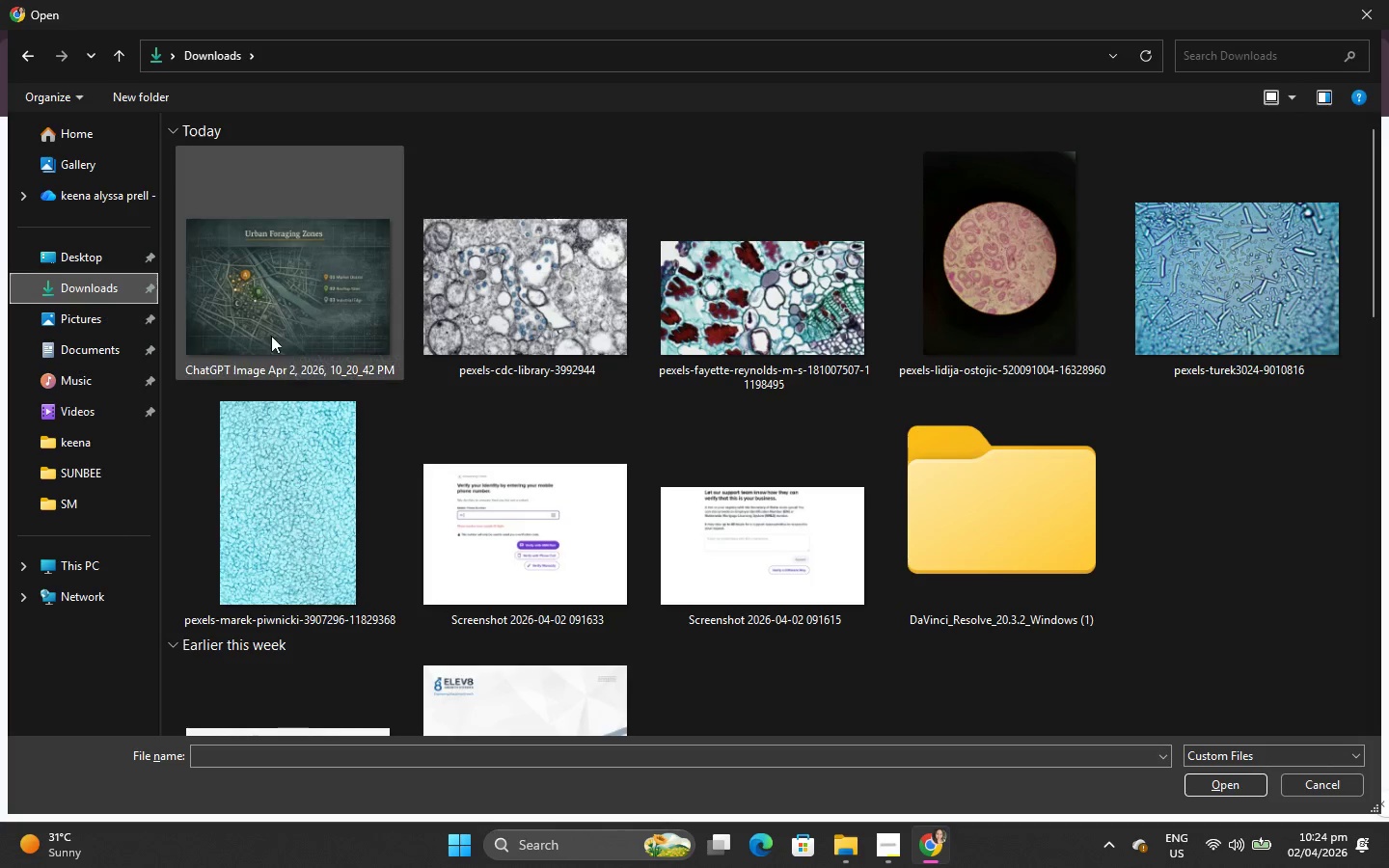 
scroll: coordinate [729, 445], scroll_direction: down, amount: 4.0
 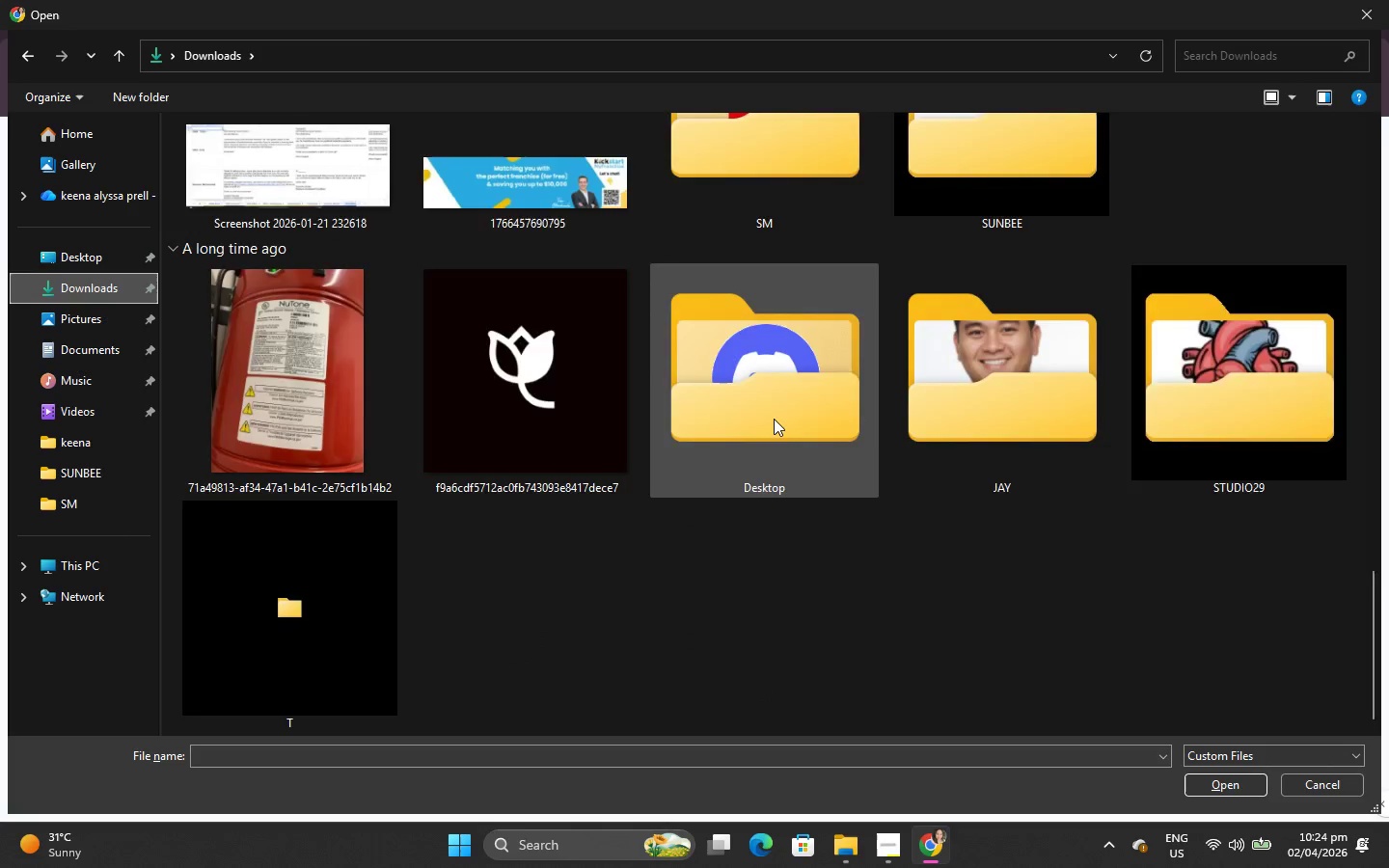 
scroll: coordinate [775, 393], scroll_direction: up, amount: 6.0
 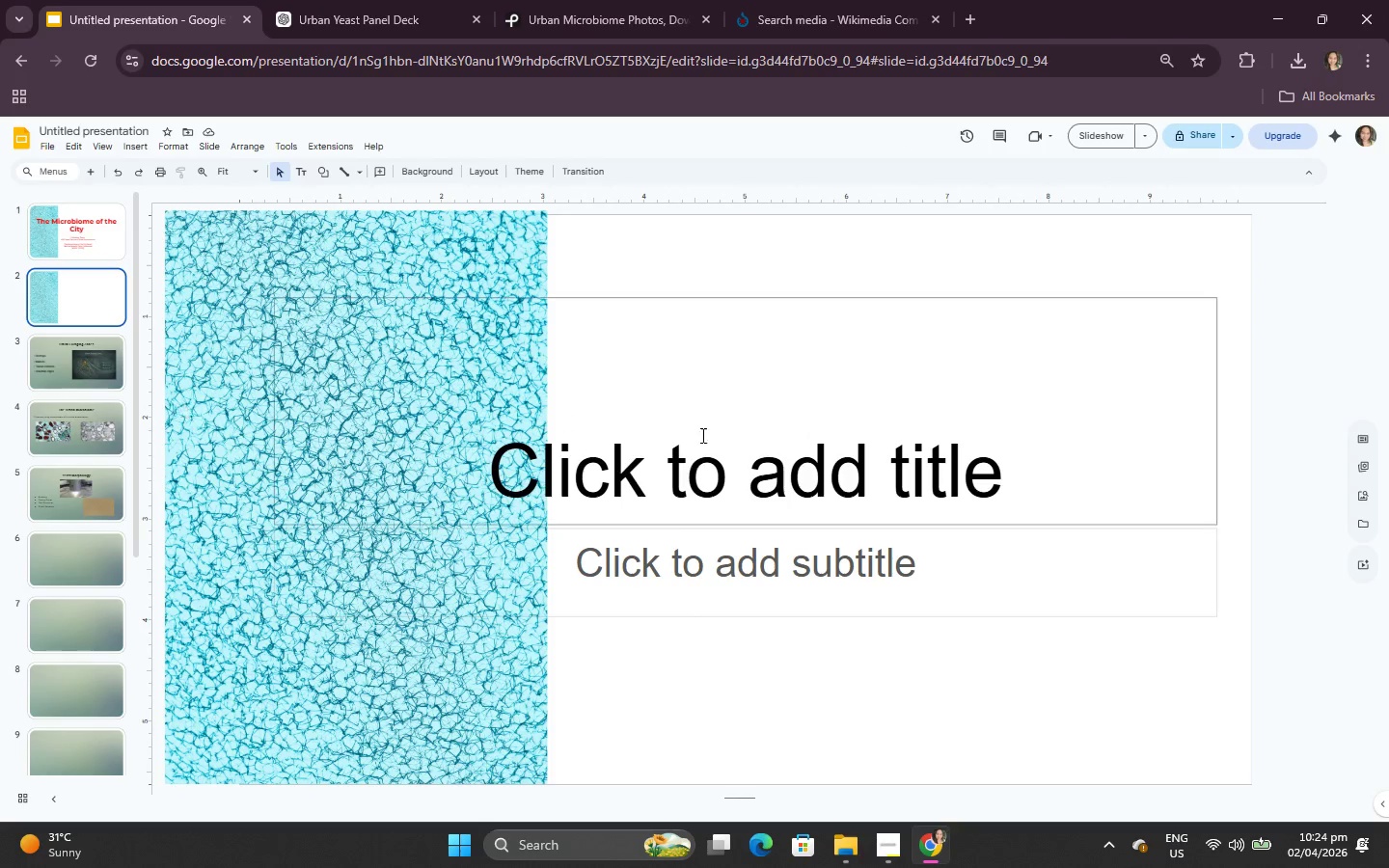 
double_click([809, 466])
 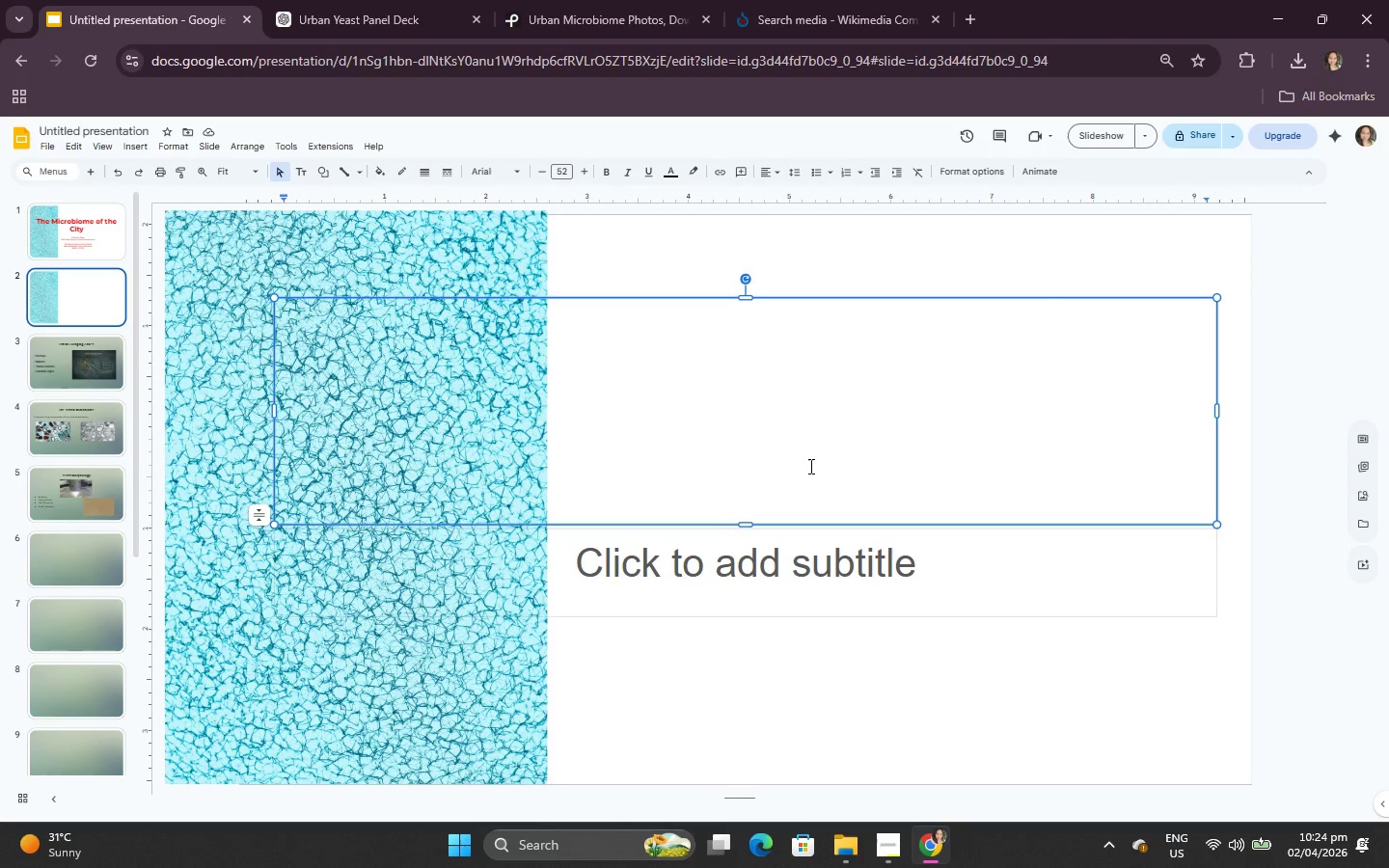 
type(PANELIST)
 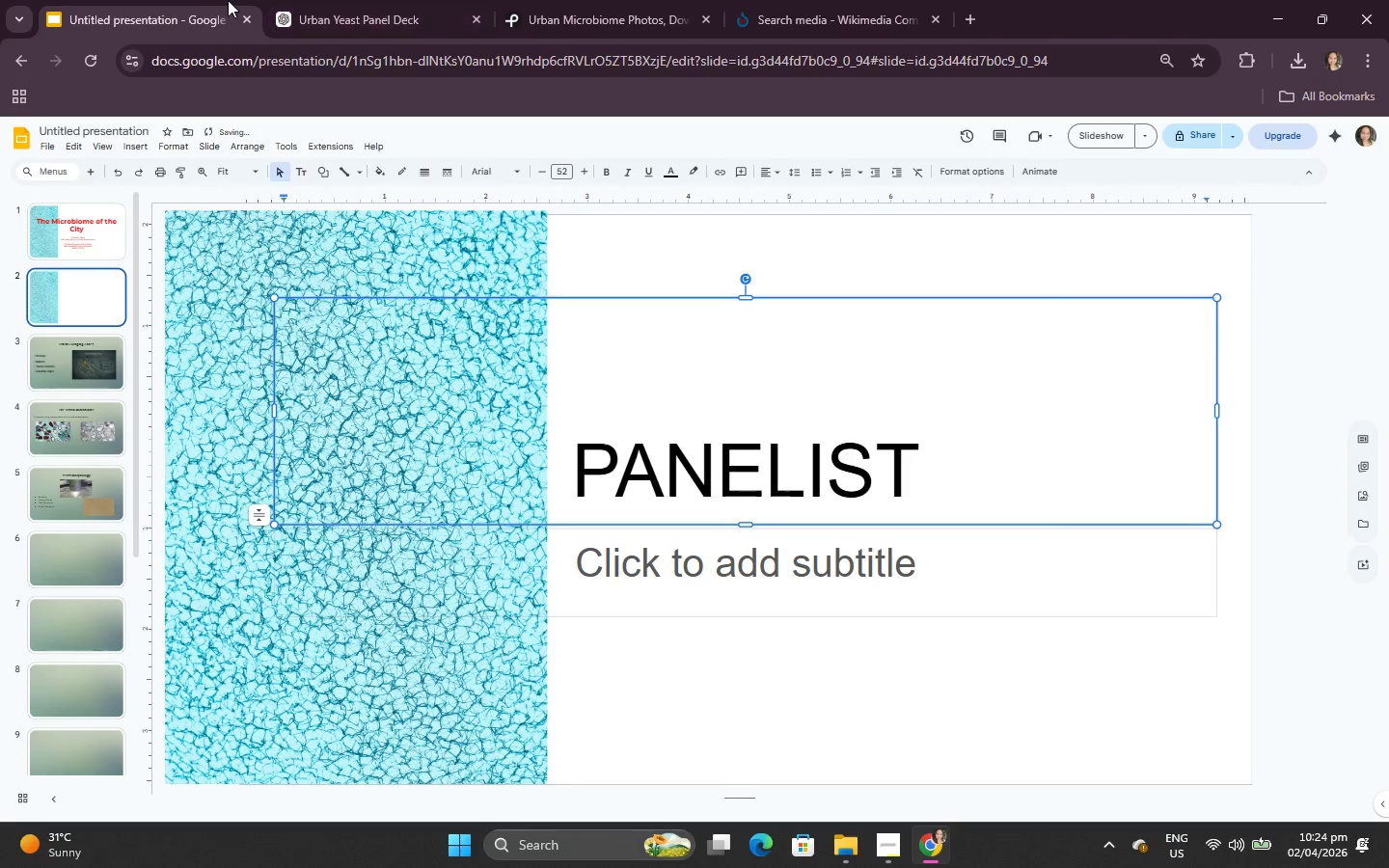 
left_click([422, 0])
 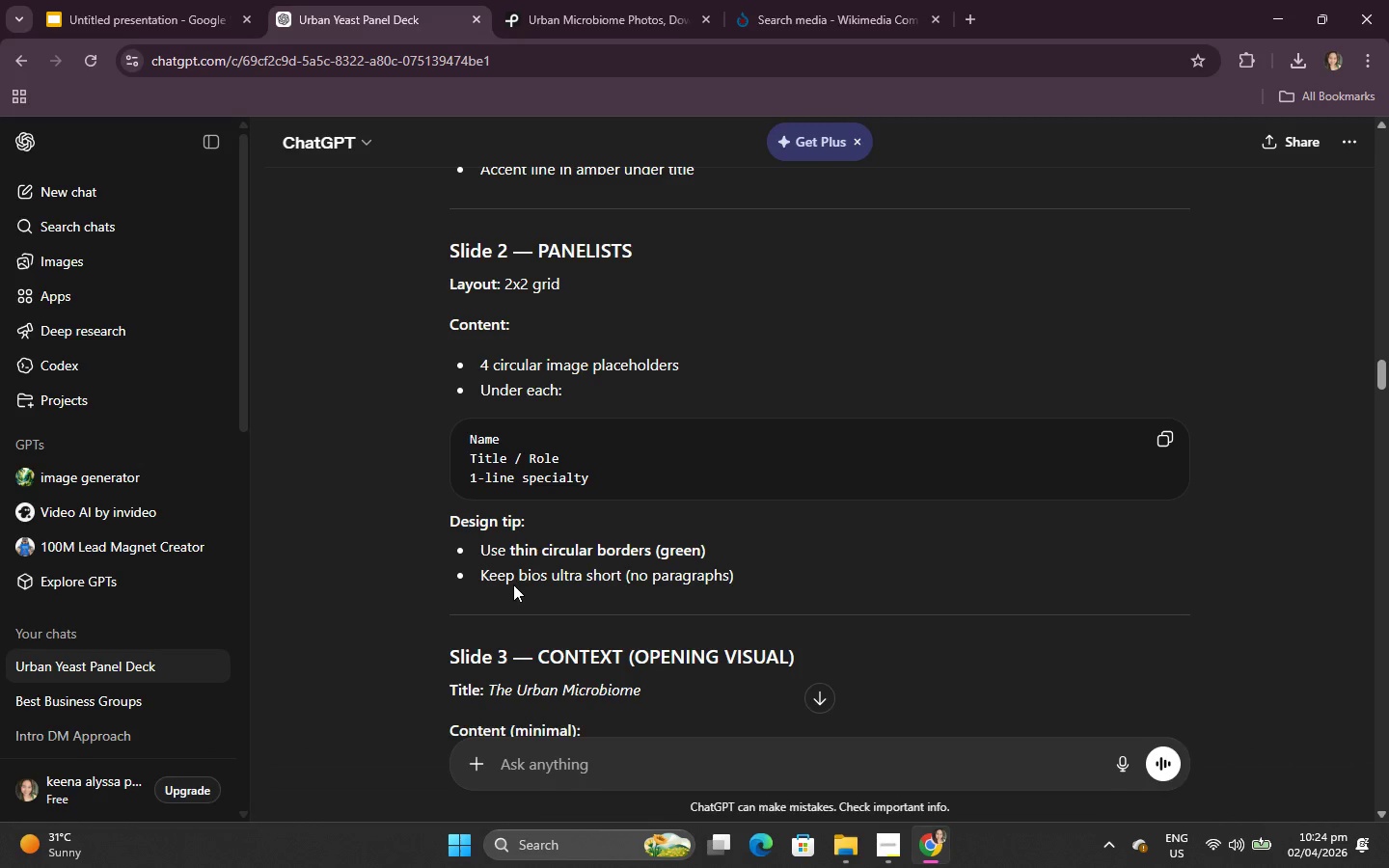 
left_click([200, 0])
 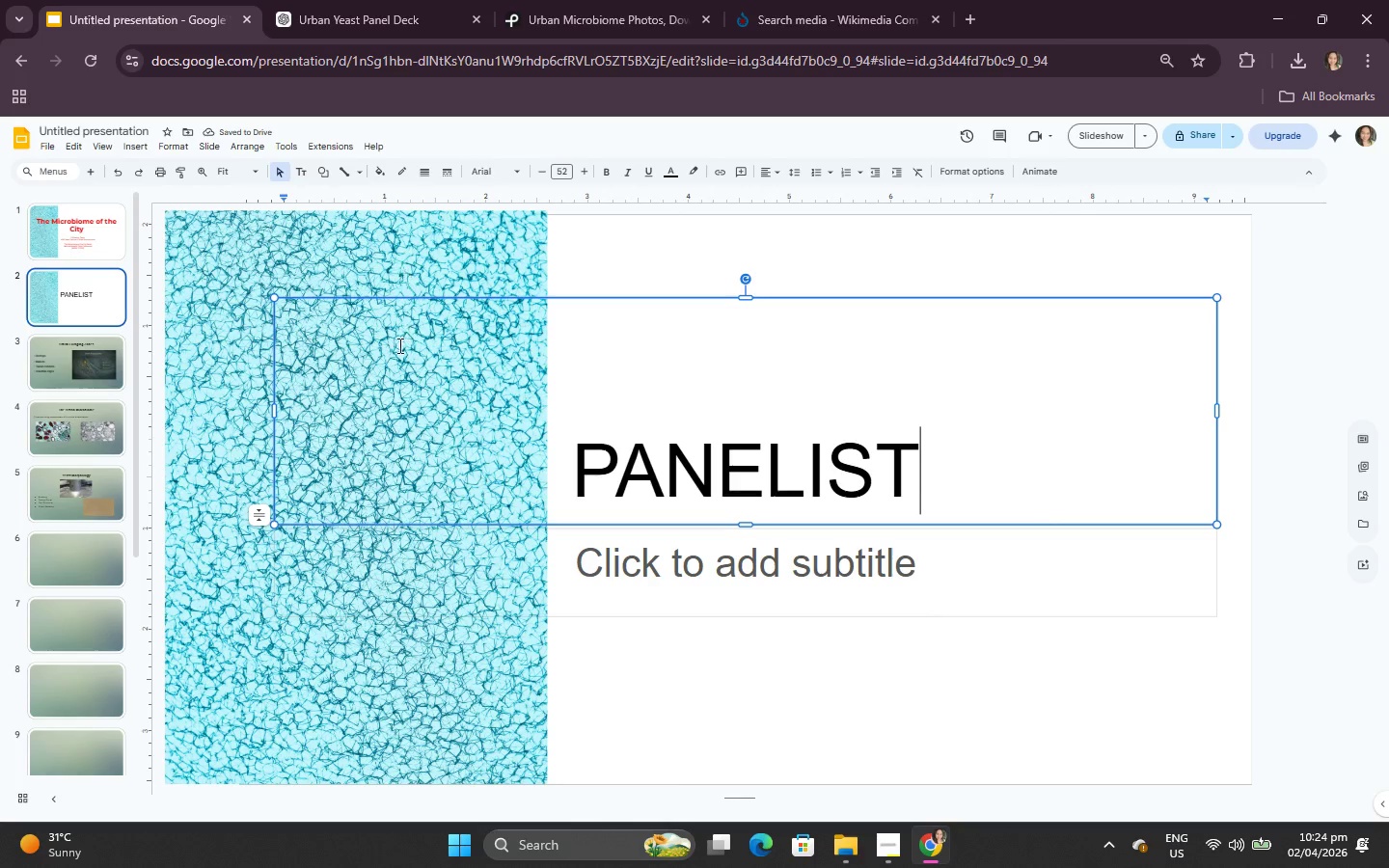 
mouse_move([352, 290])
 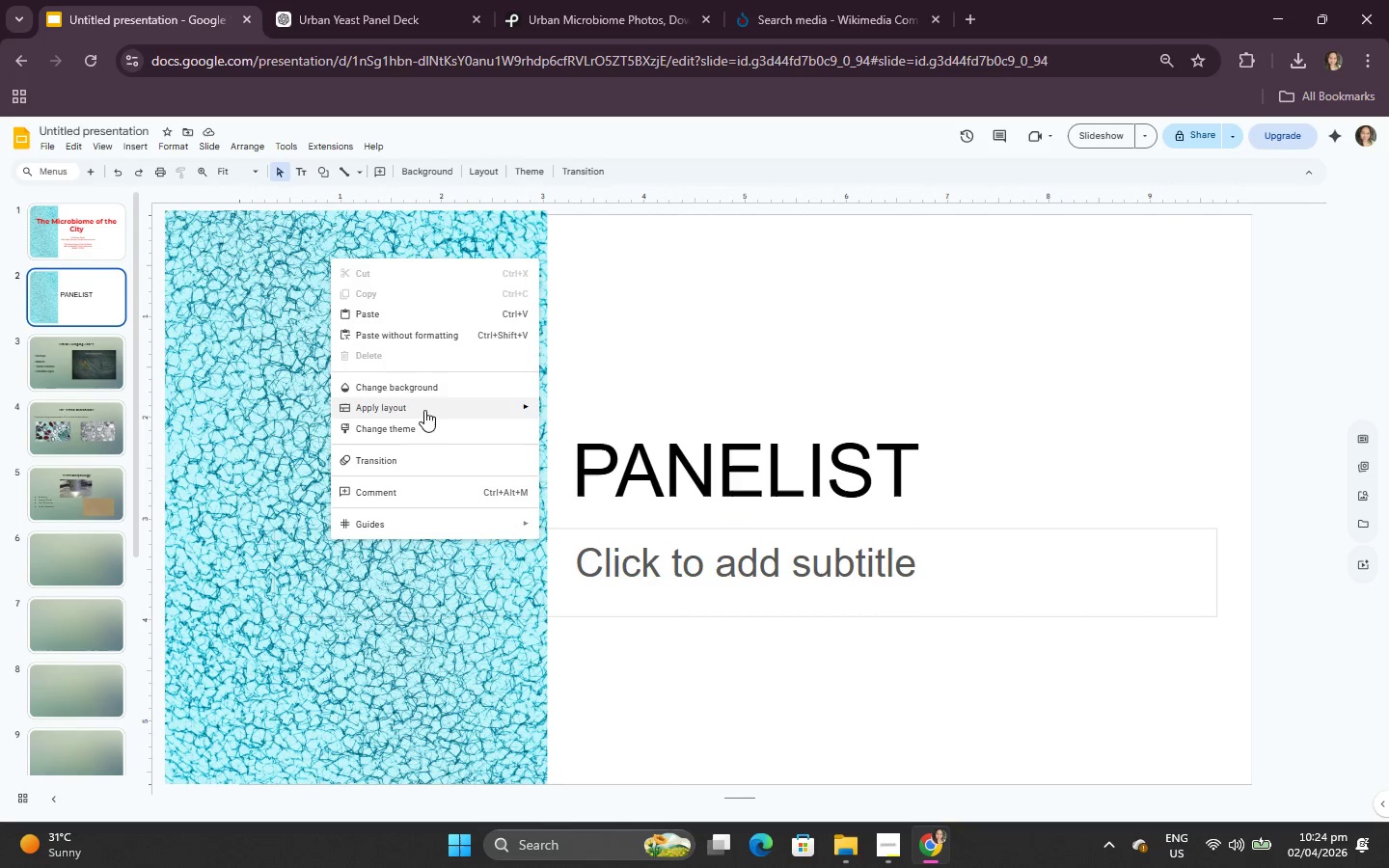 
left_click([435, 392])
 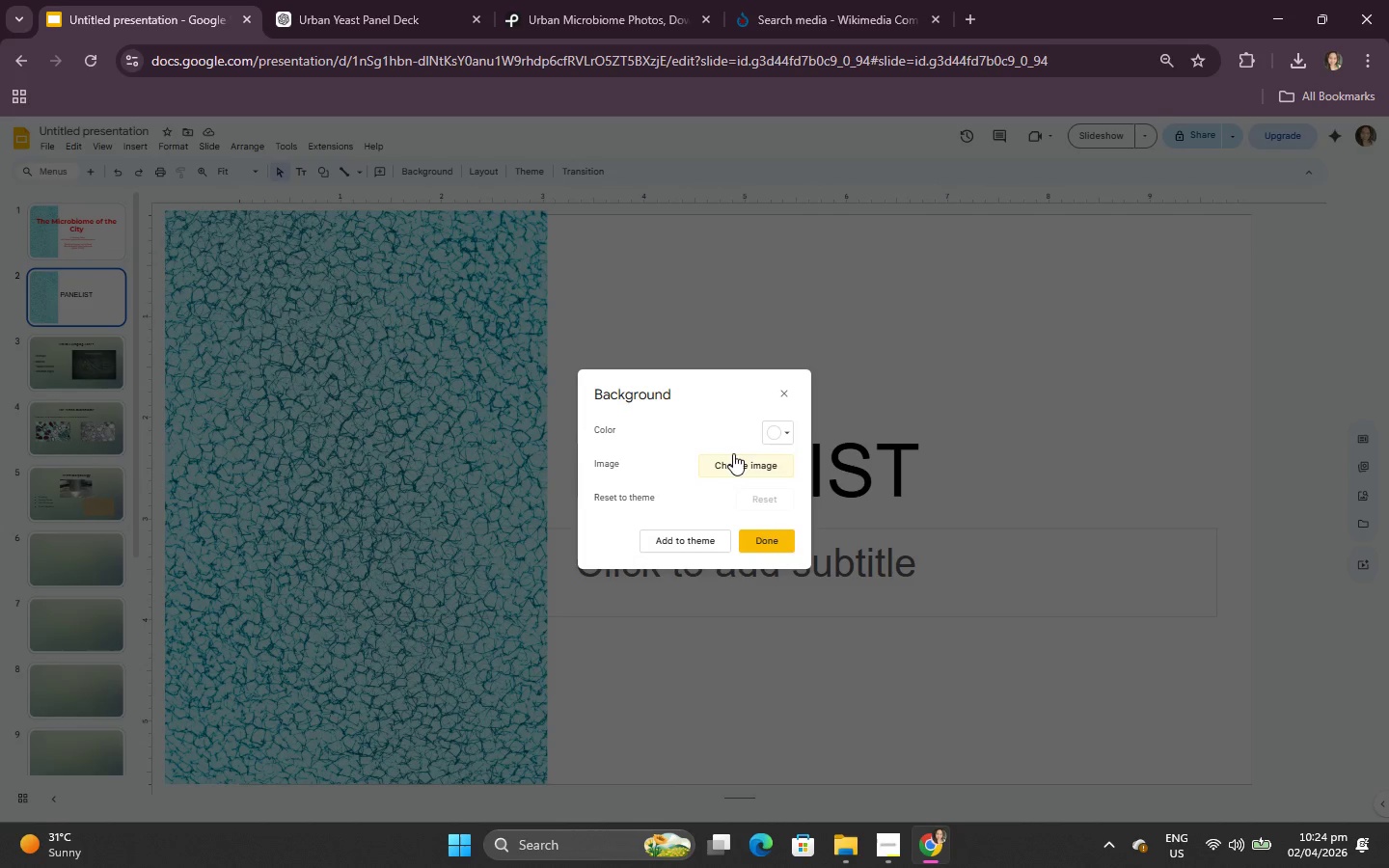 
left_click([768, 436])
 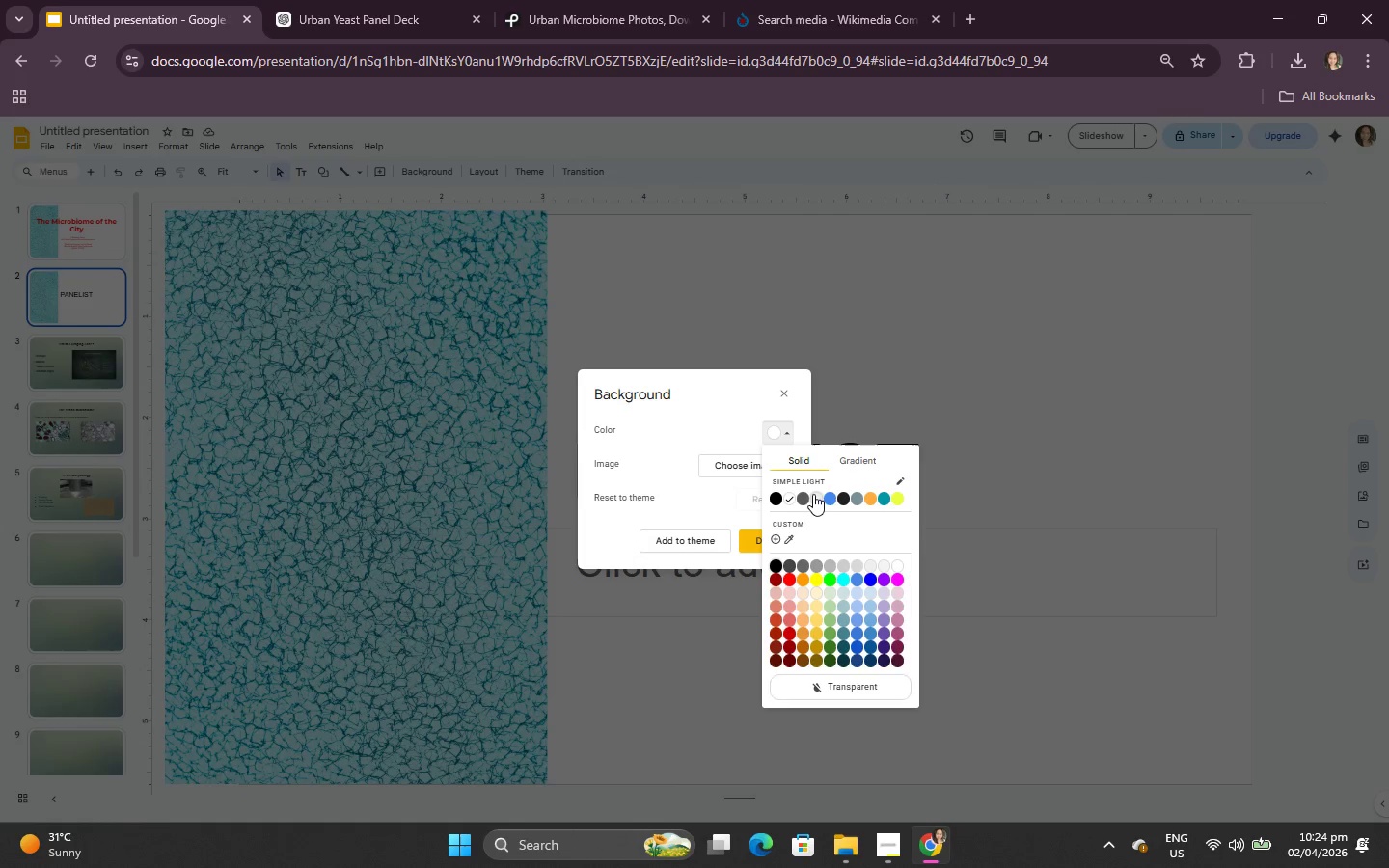 
left_click([803, 500])
 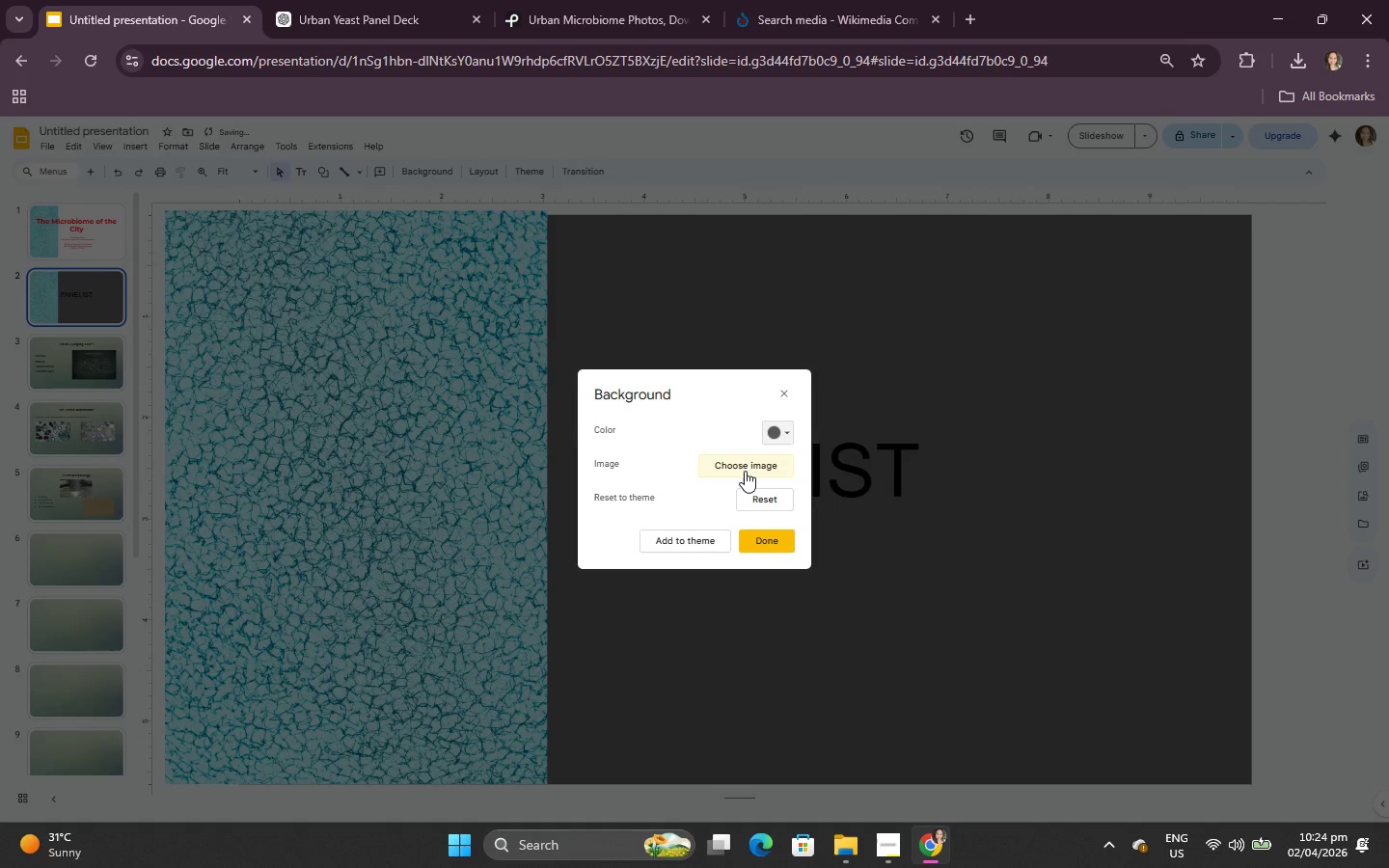 
left_click([760, 503])
 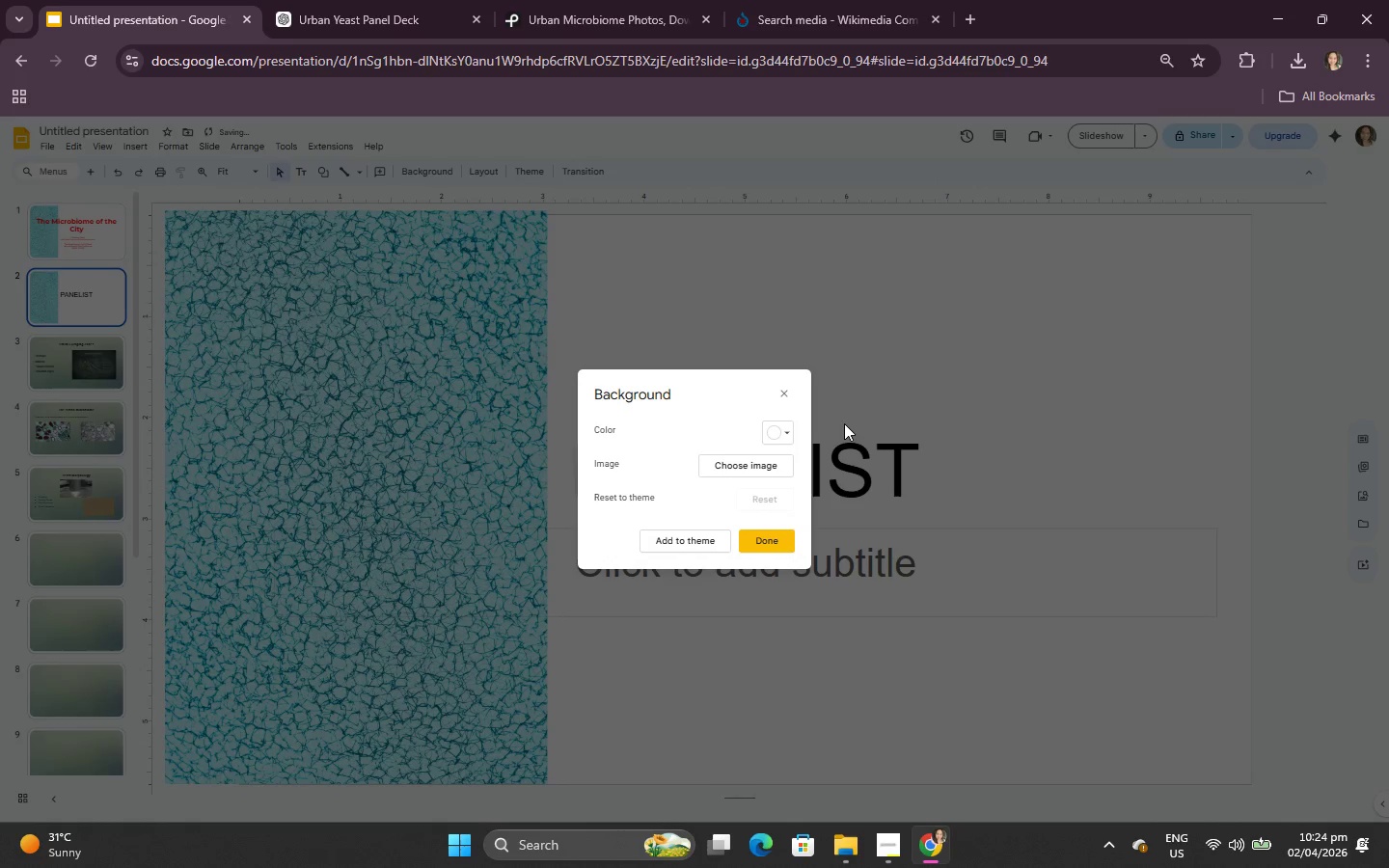 
left_click([791, 389])
 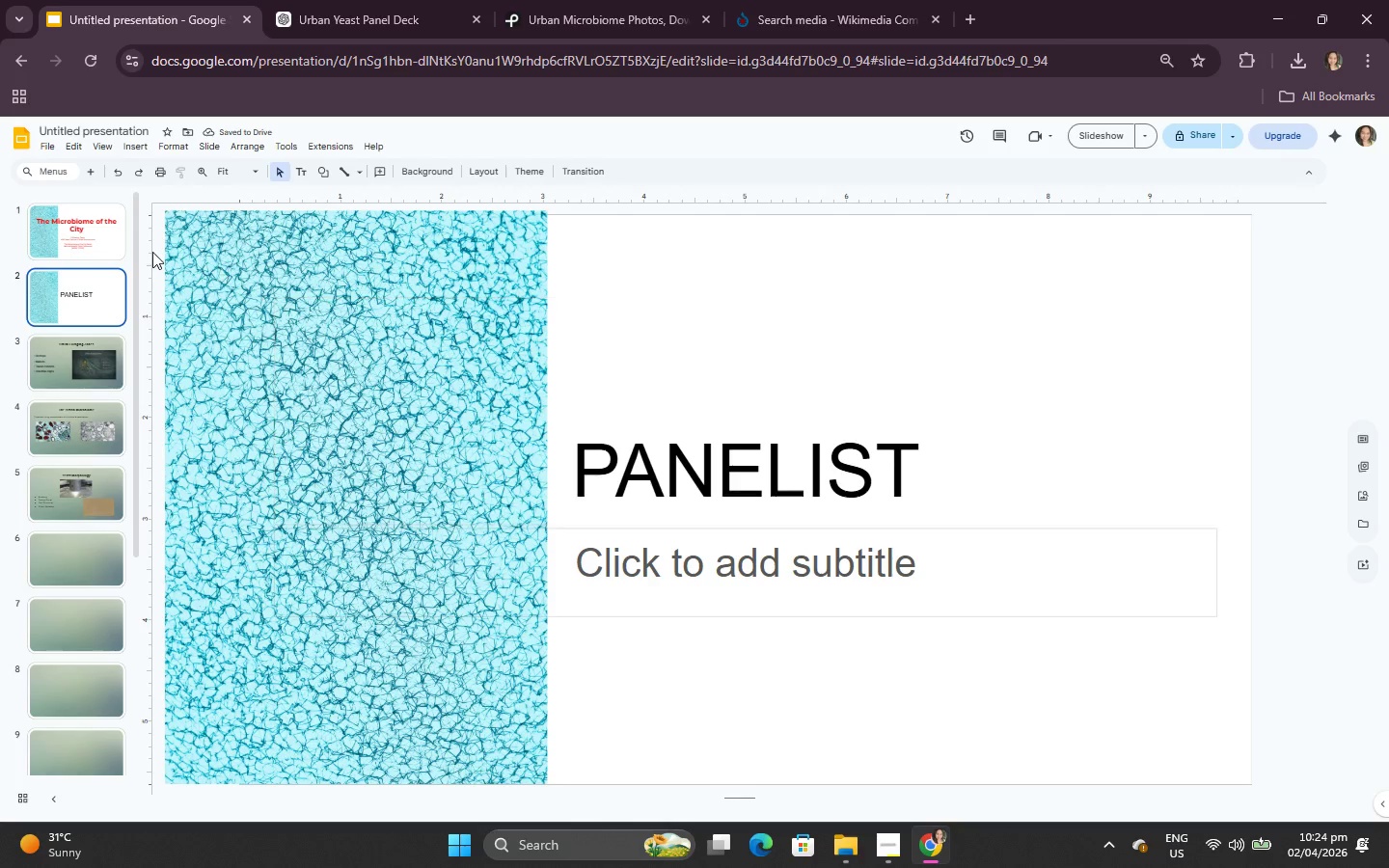 
right_click([151, 251])
 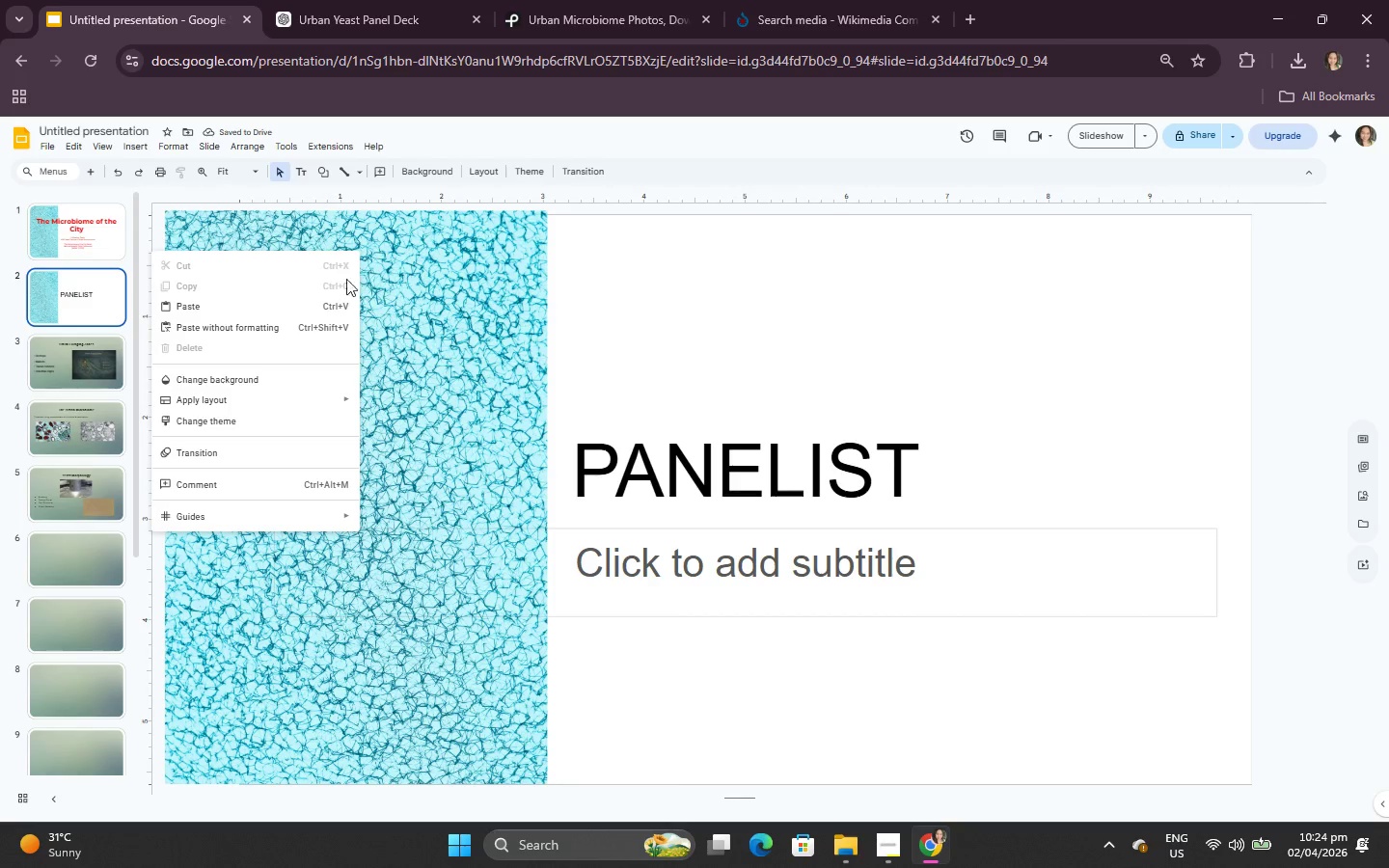 
right_click([372, 275])
 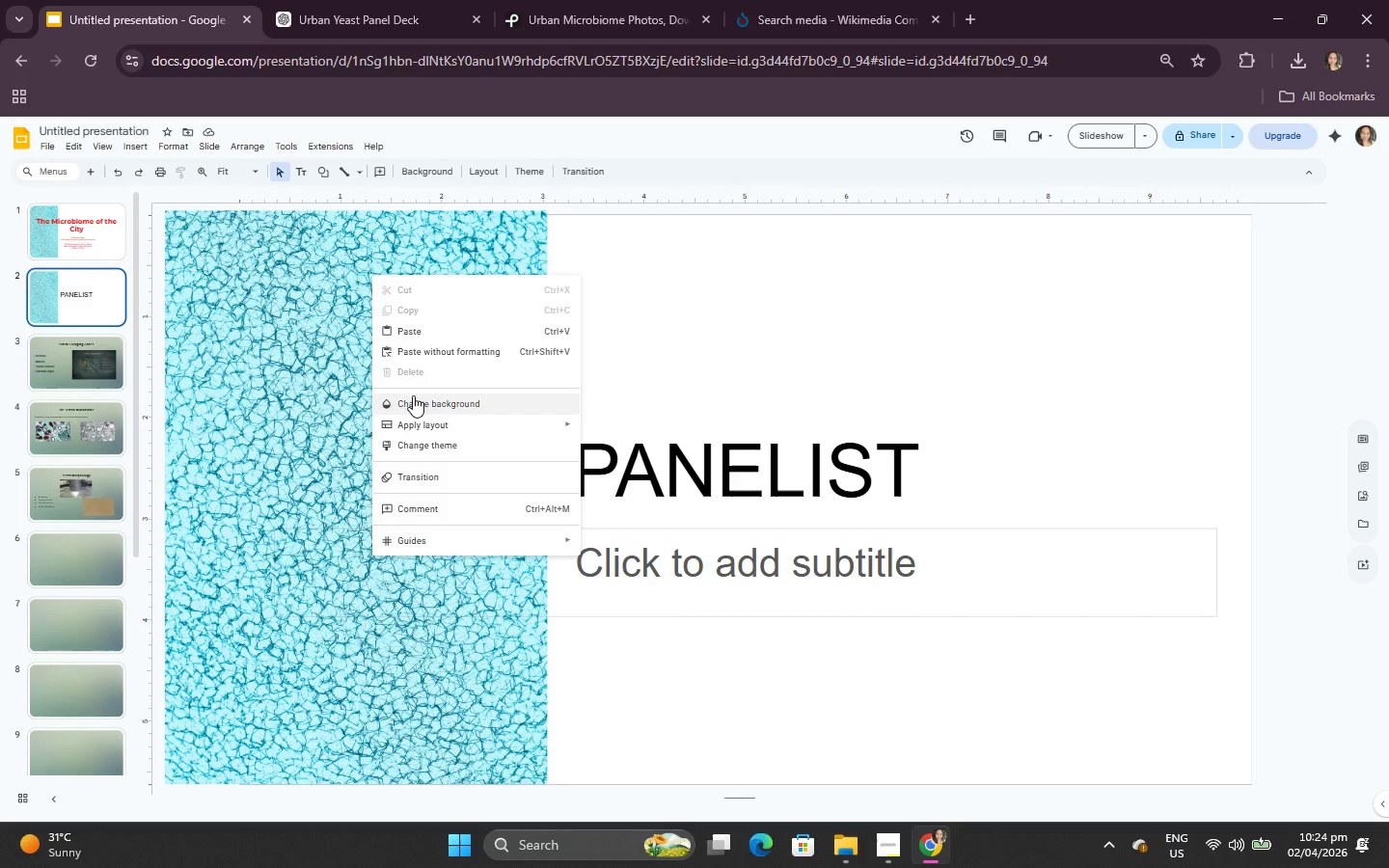 
left_click([423, 406])
 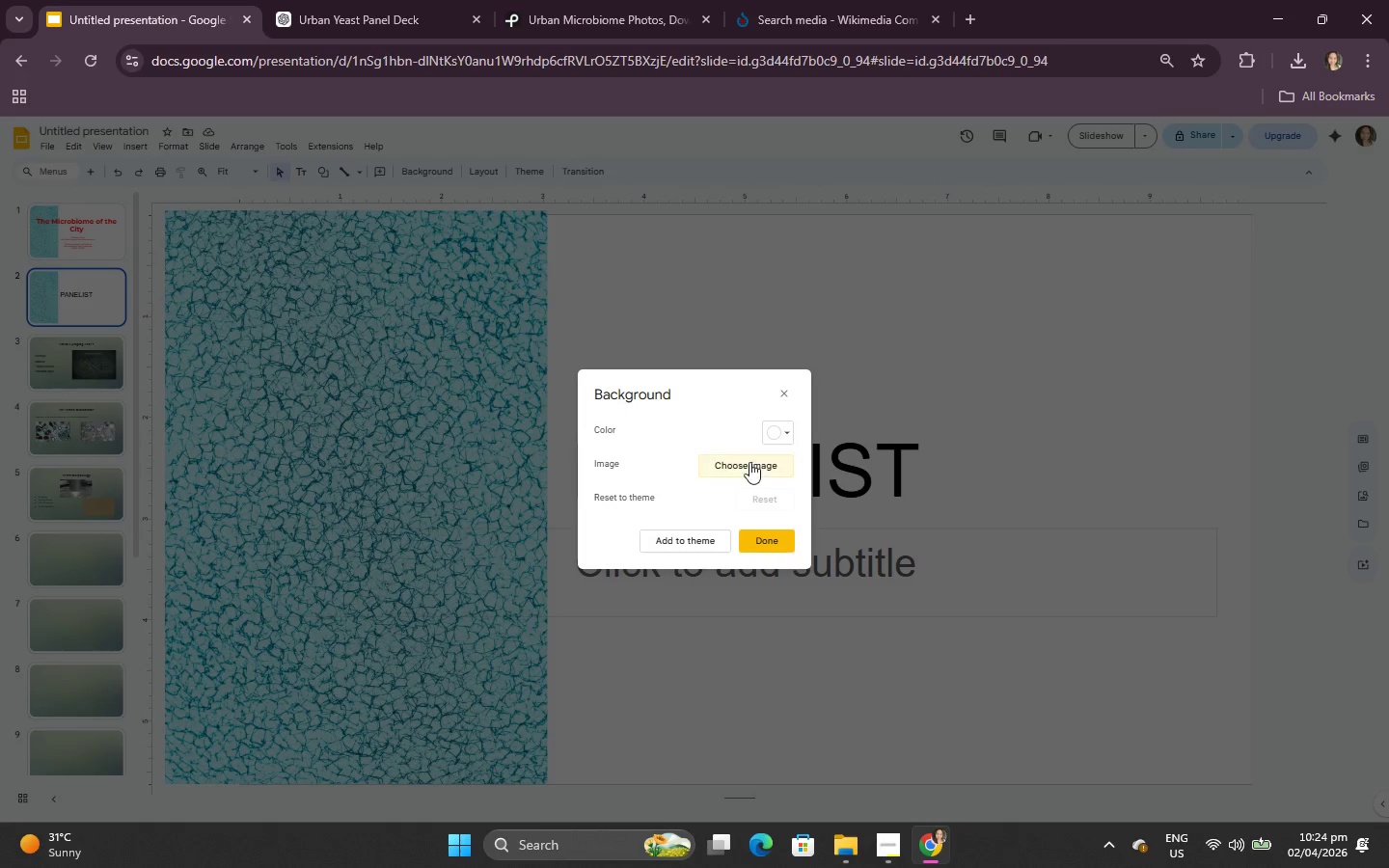 
left_click([749, 462])
 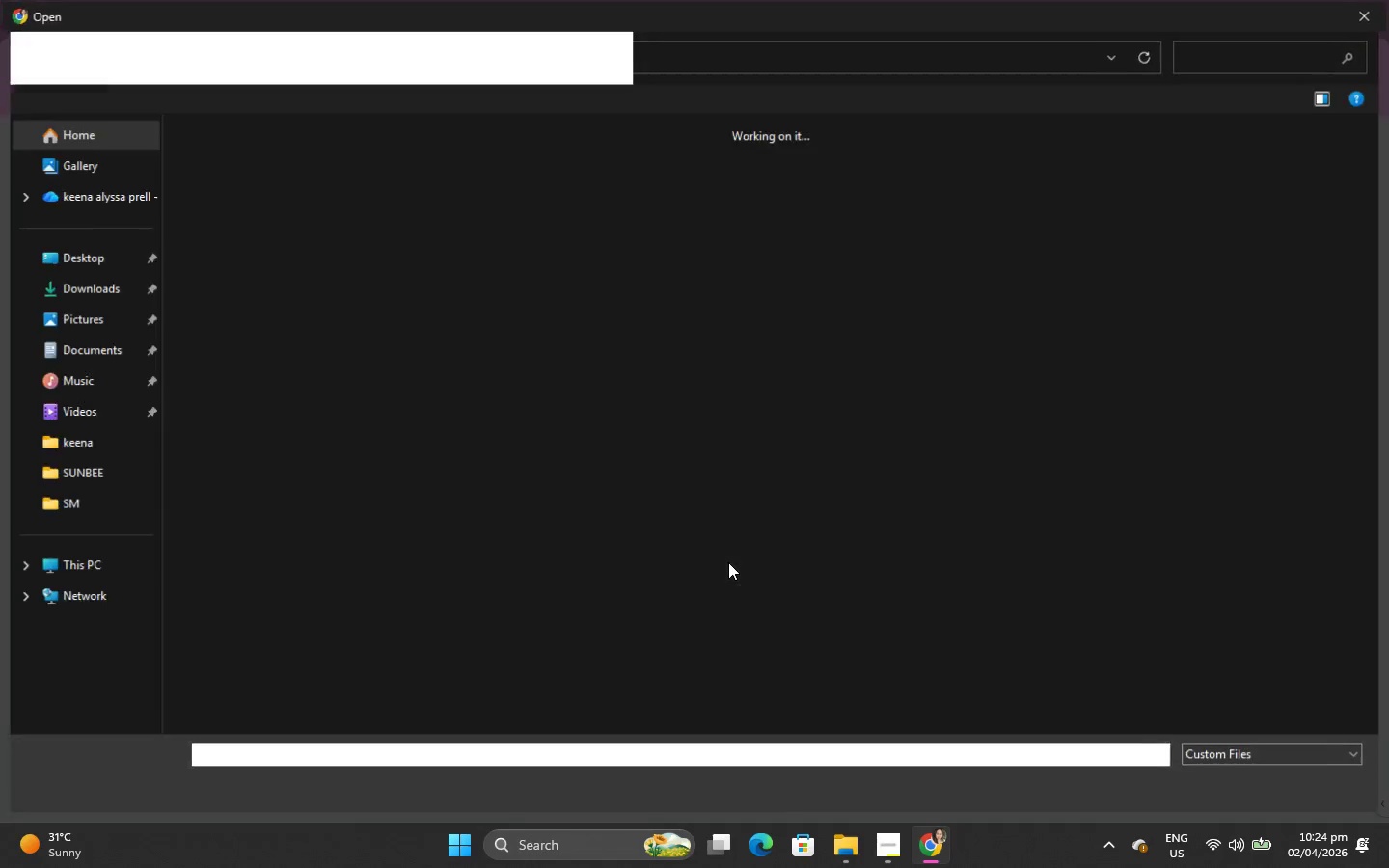 
double_click([477, 514])
 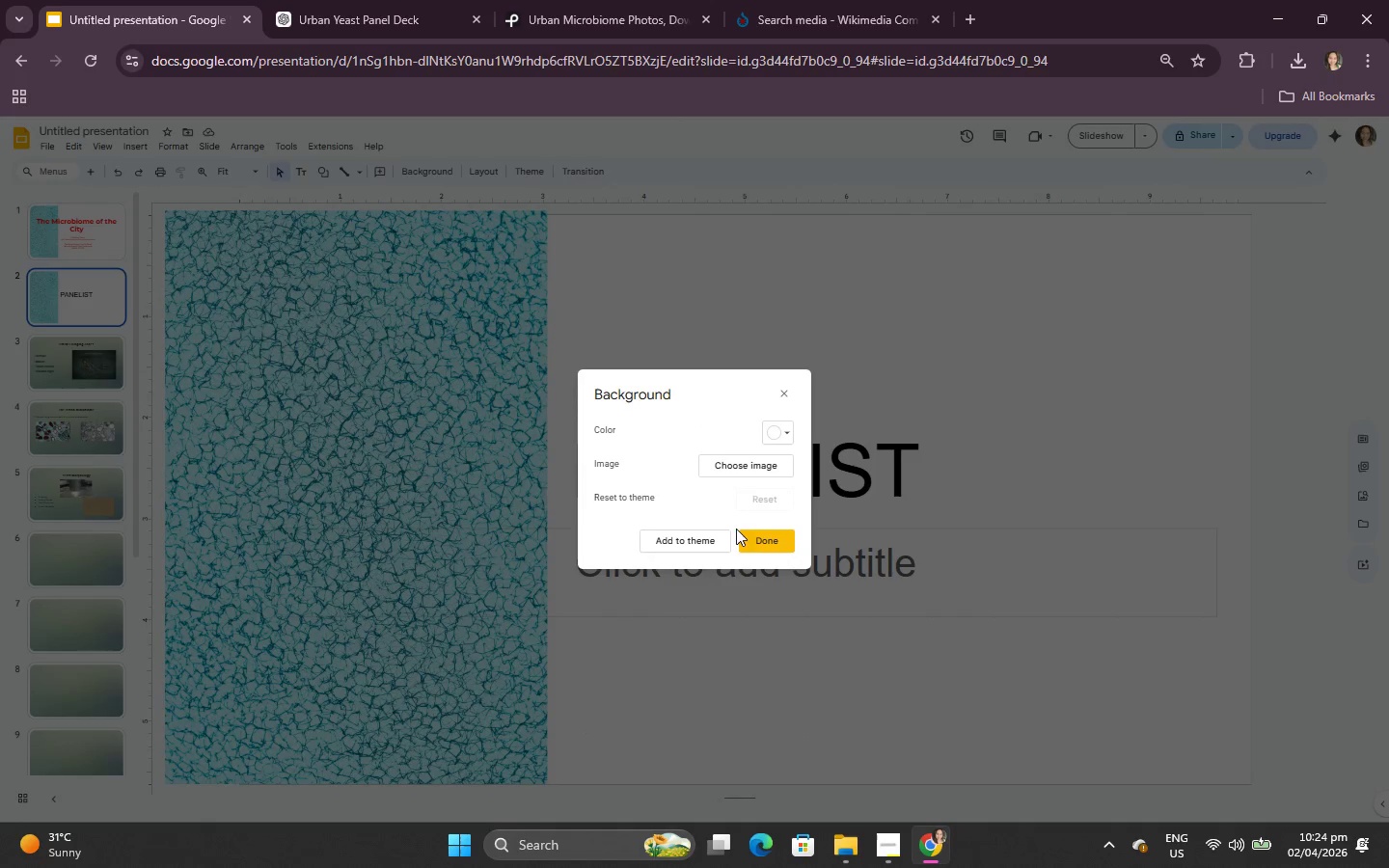 
wait(6.45)
 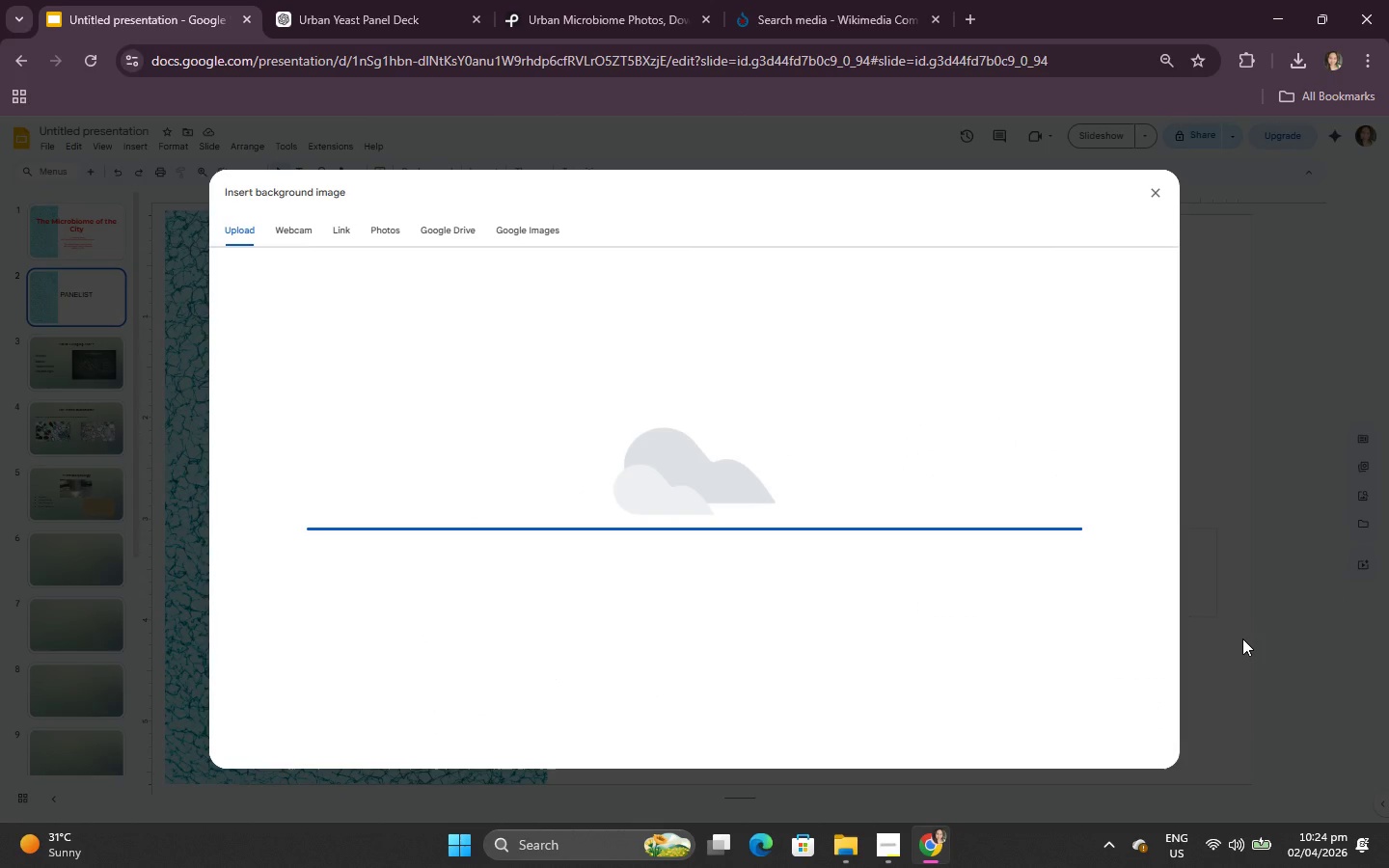 
left_click([743, 535])
 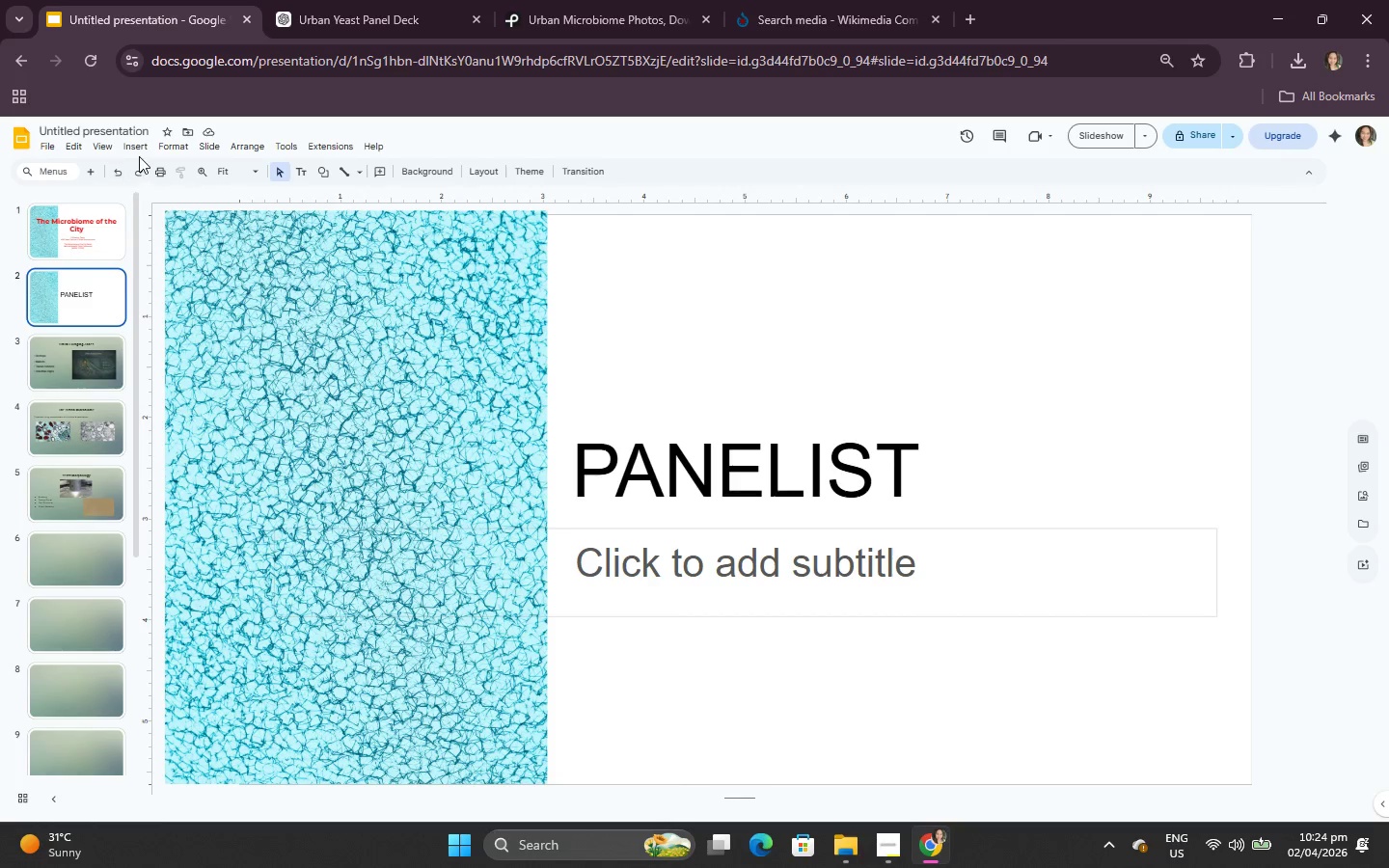 
left_click([137, 150])
 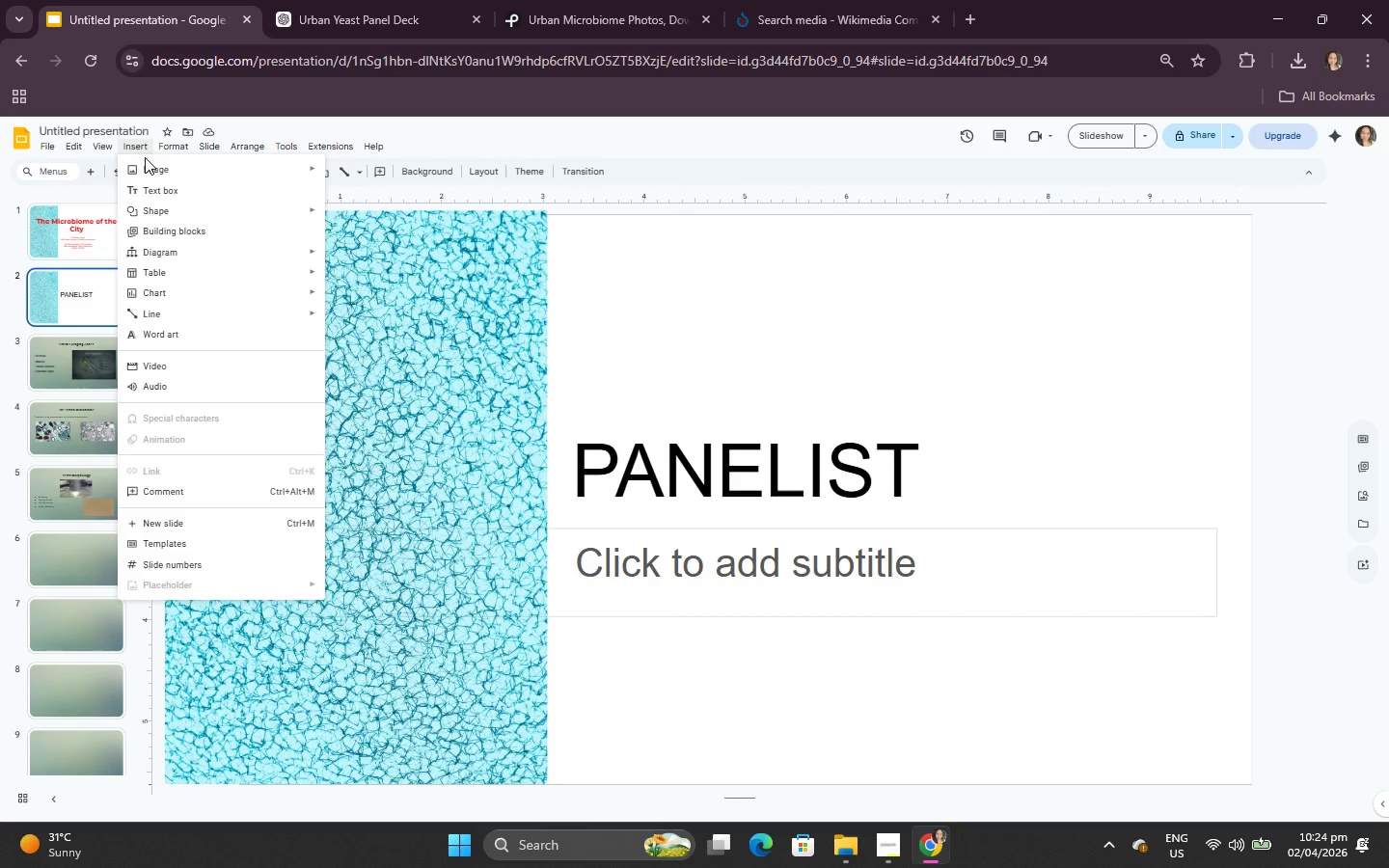 
left_click([147, 175])
 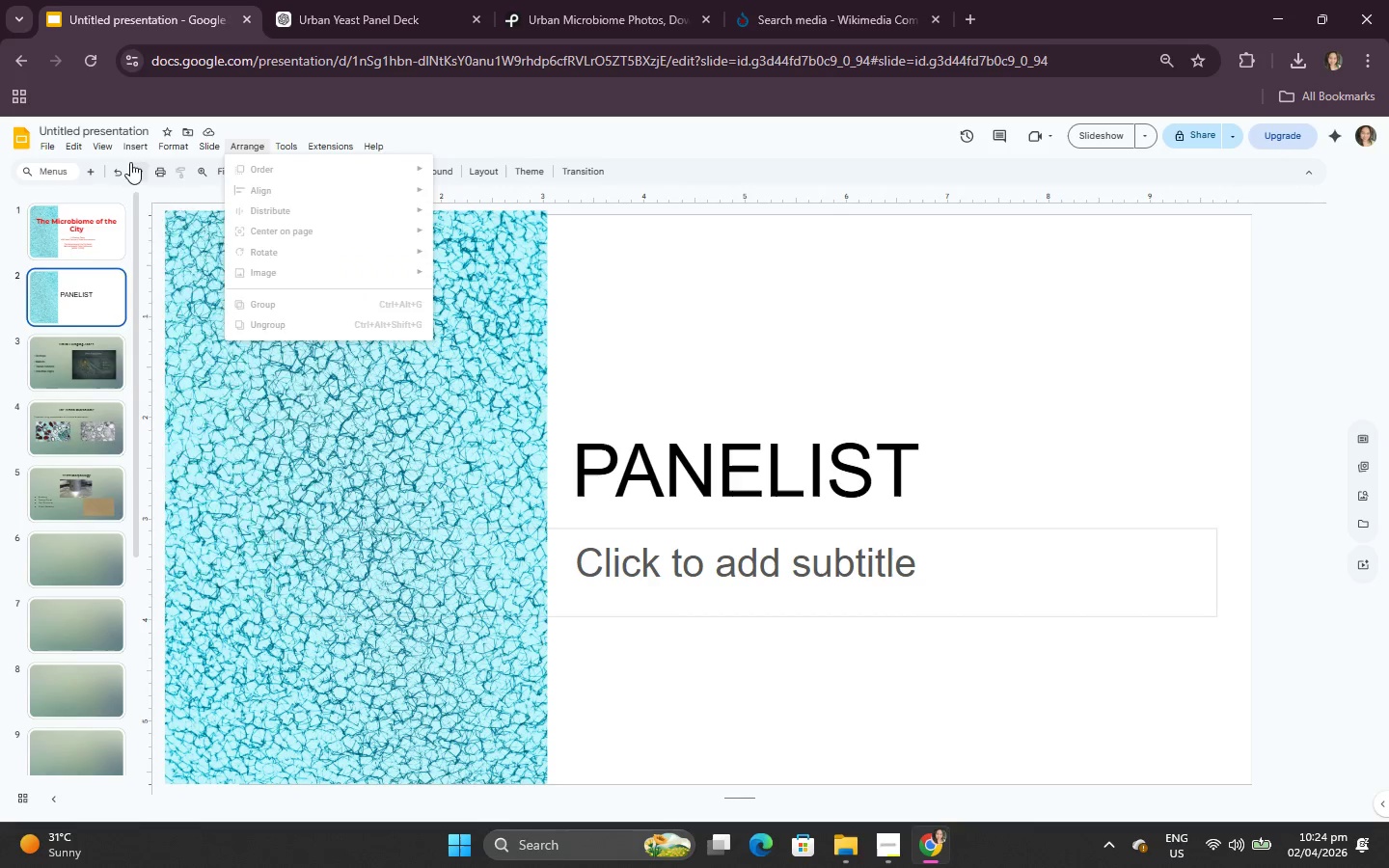 
left_click([148, 165])
 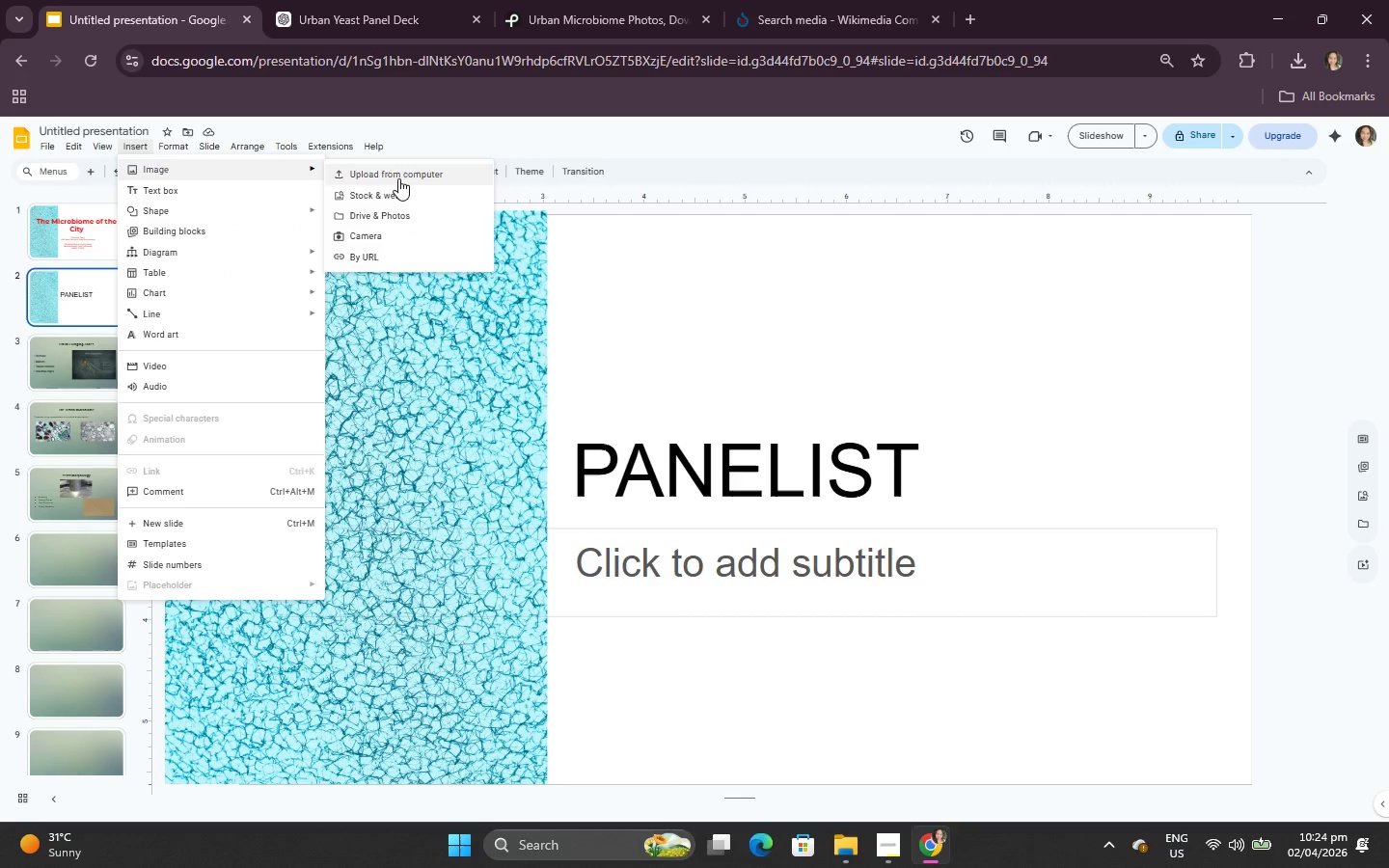 
left_click([398, 172])
 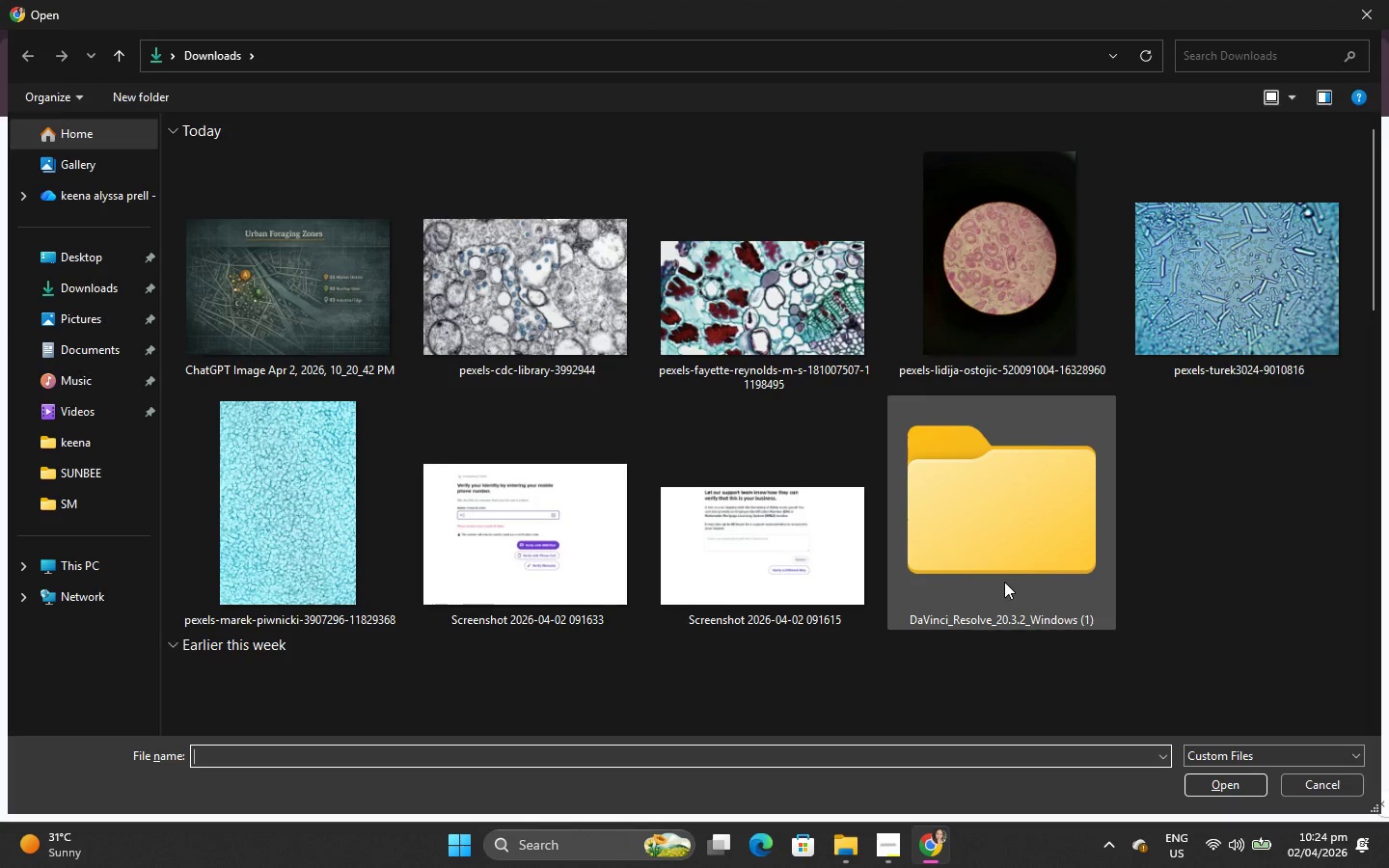 
wait(5.23)
 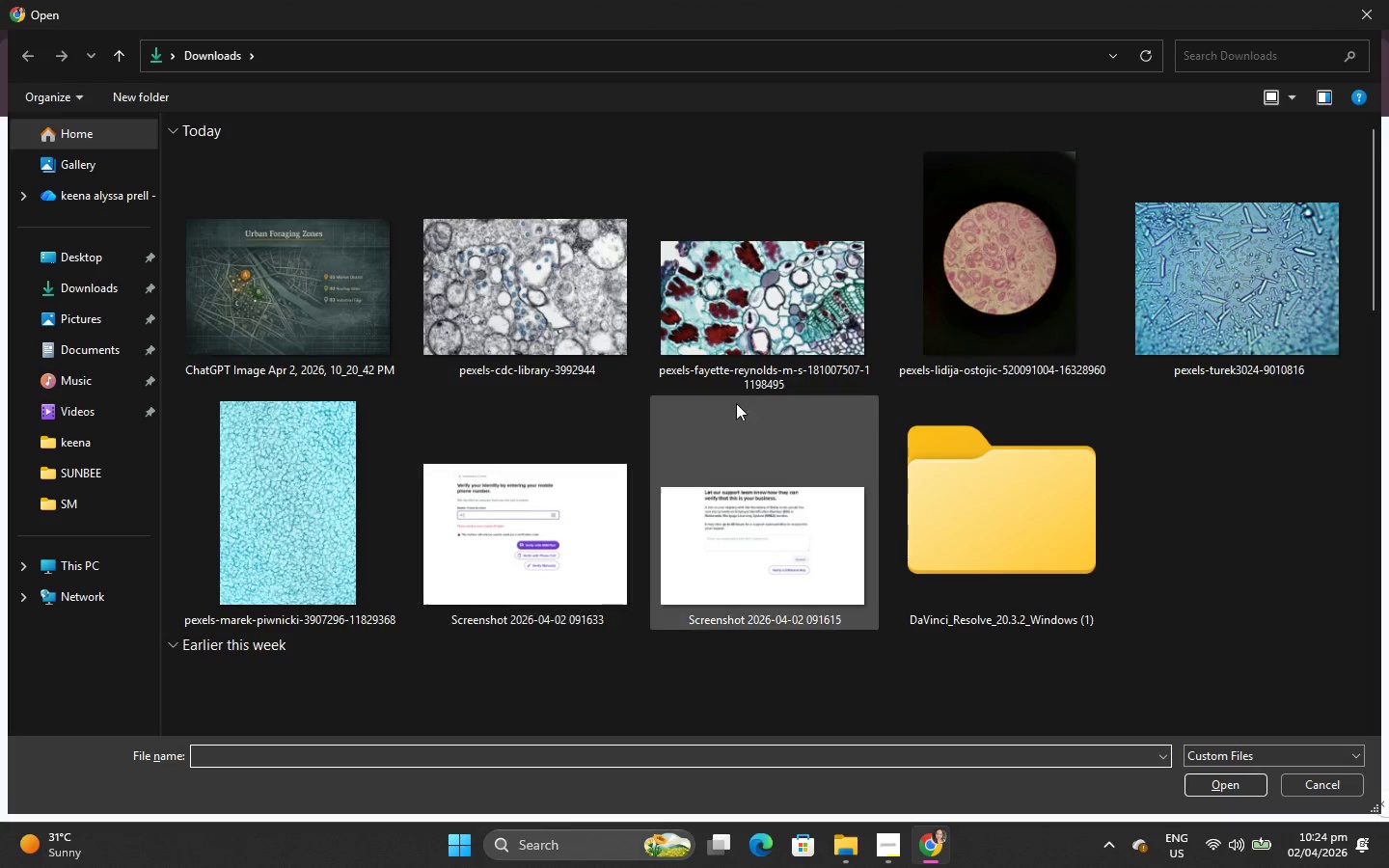 
left_click([78, 296])
 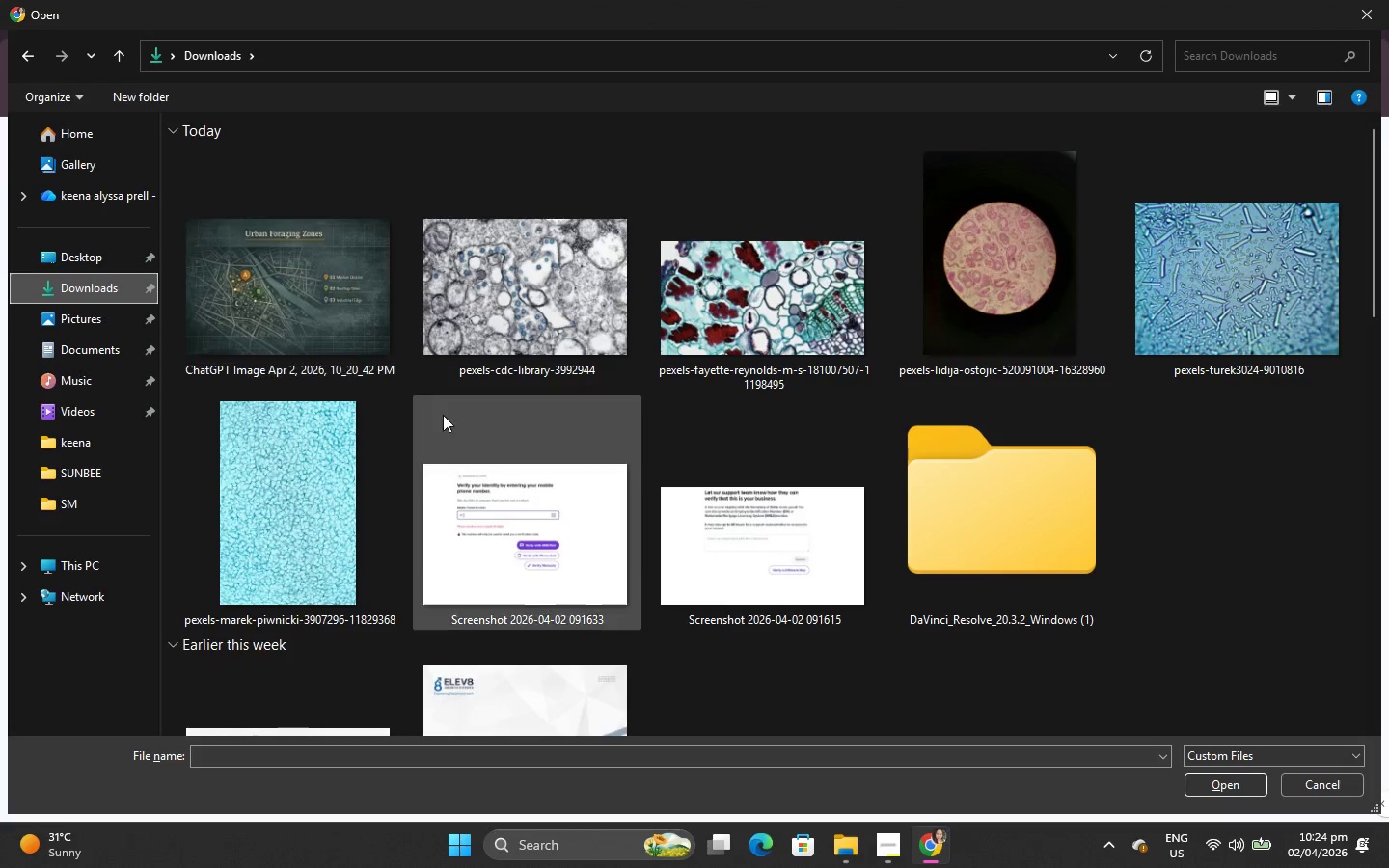 
scroll: coordinate [472, 442], scroll_direction: down, amount: 6.0
 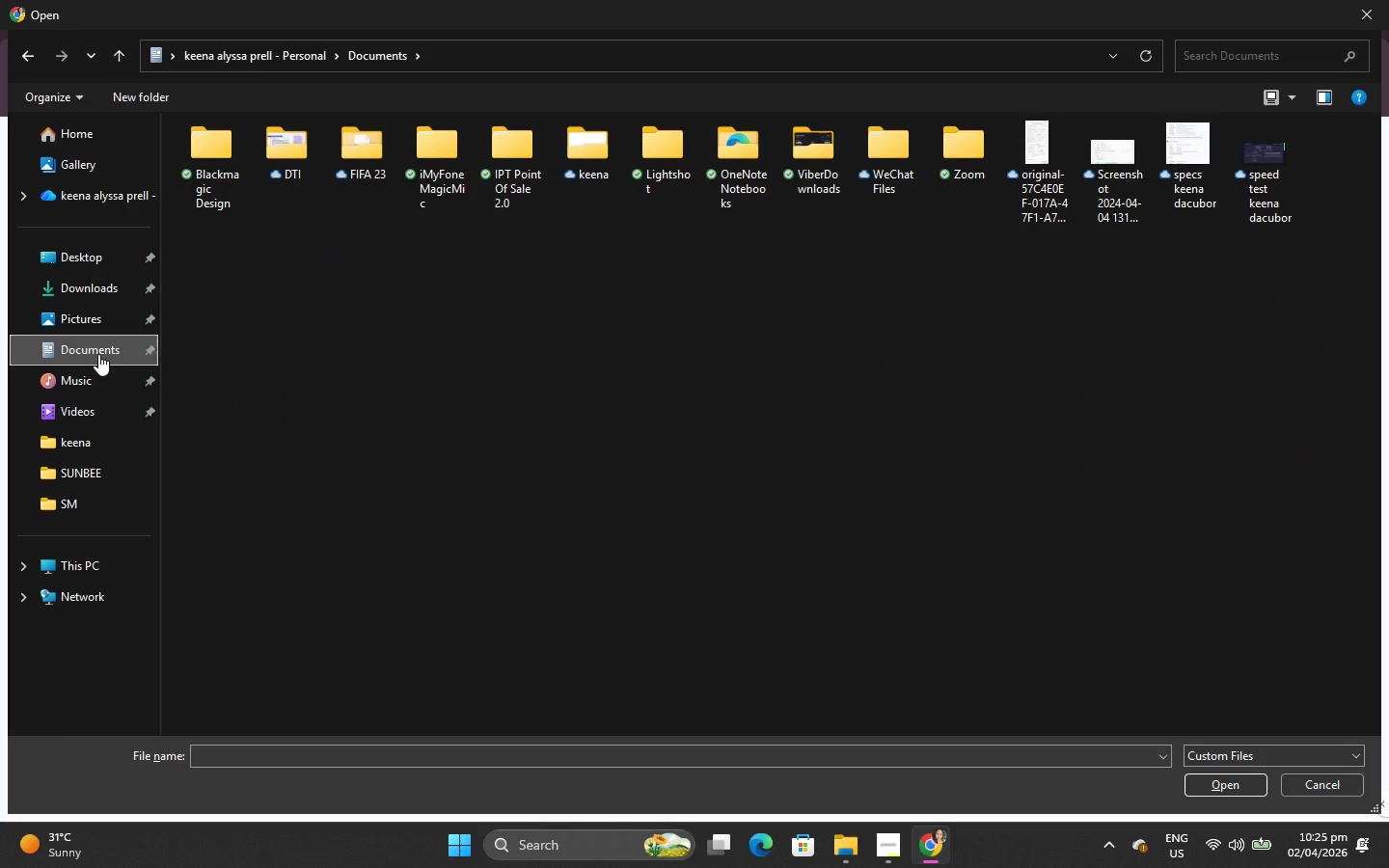 
double_click([99, 414])
 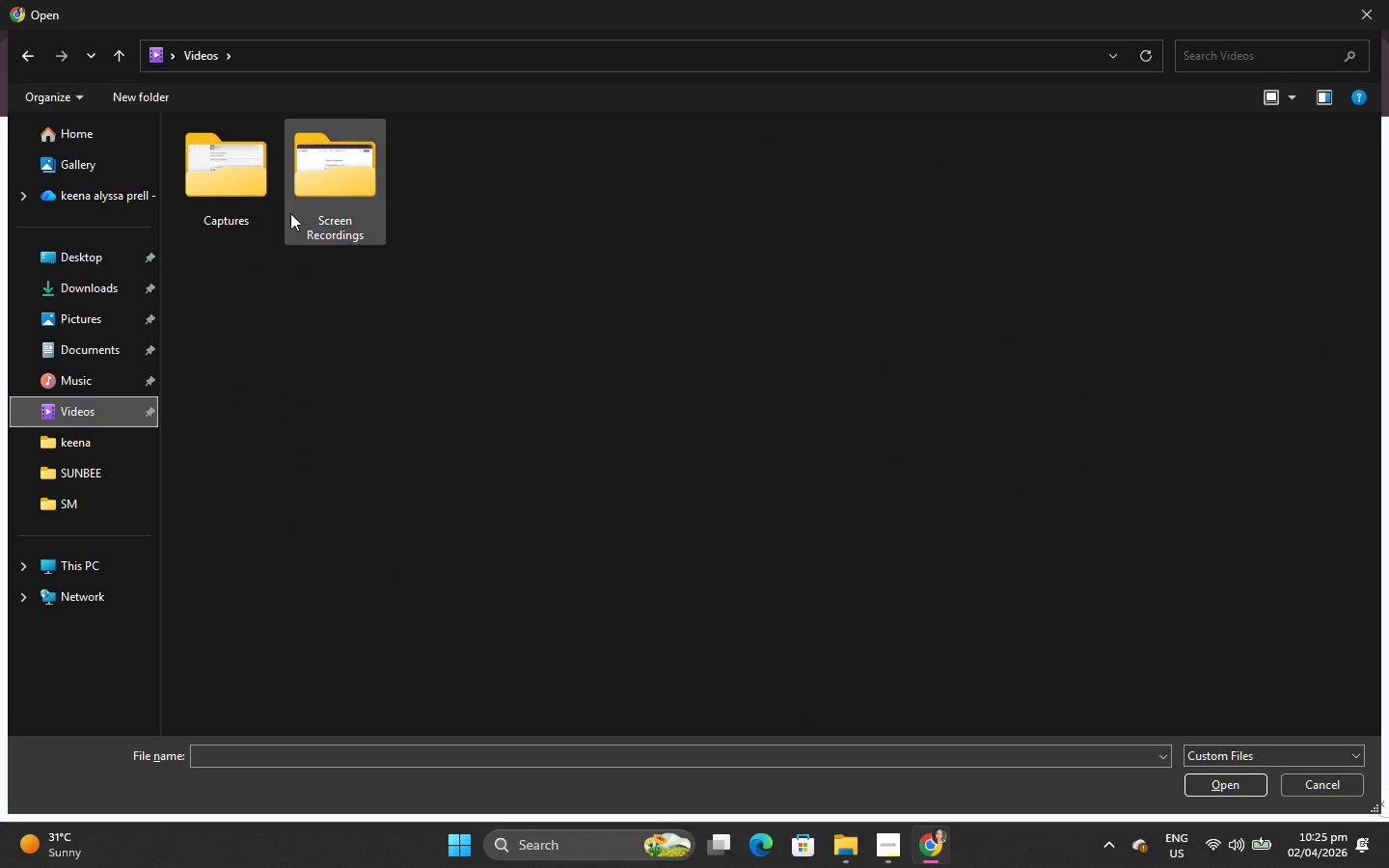 
double_click([302, 197])
 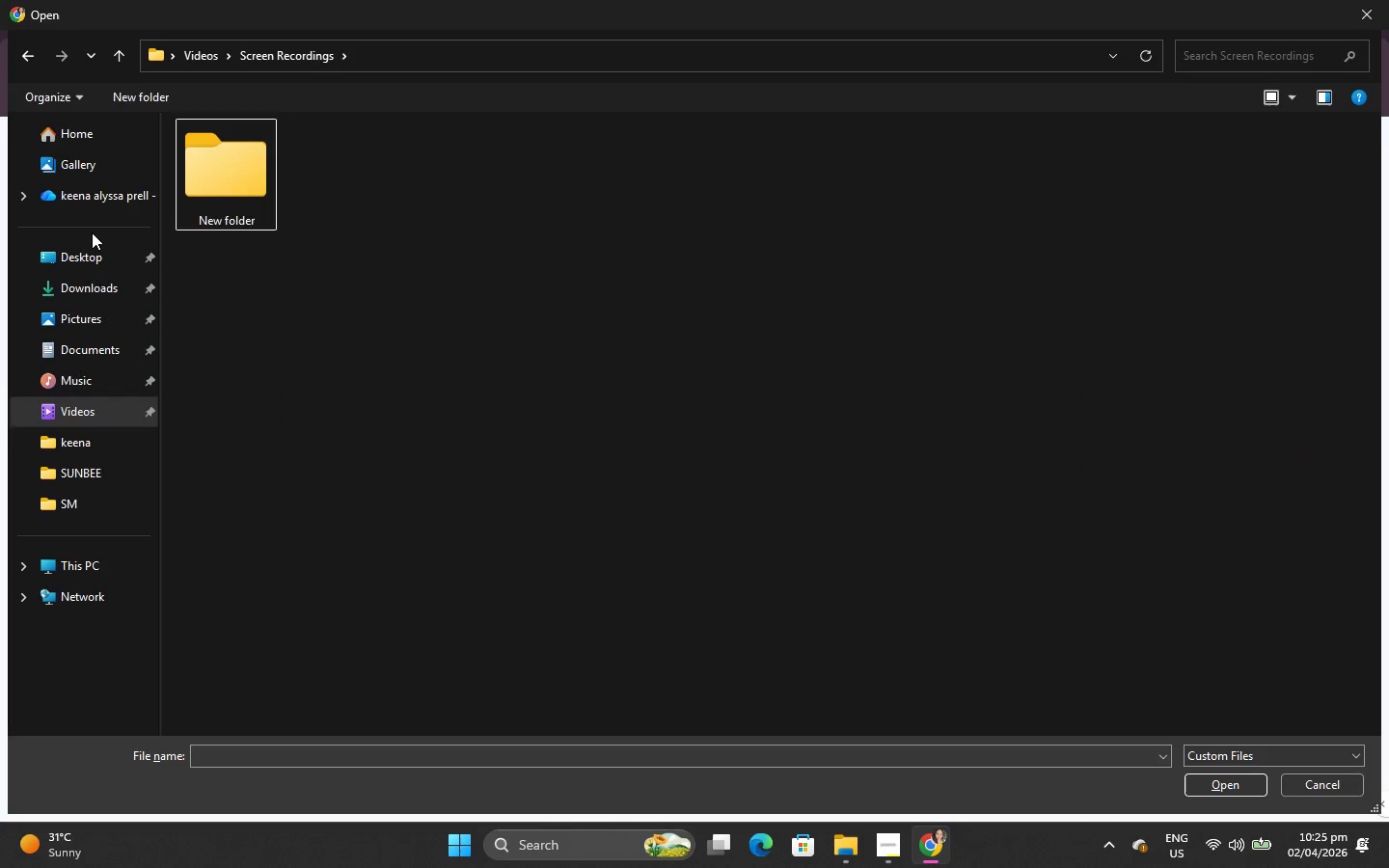 
double_click([97, 241])
 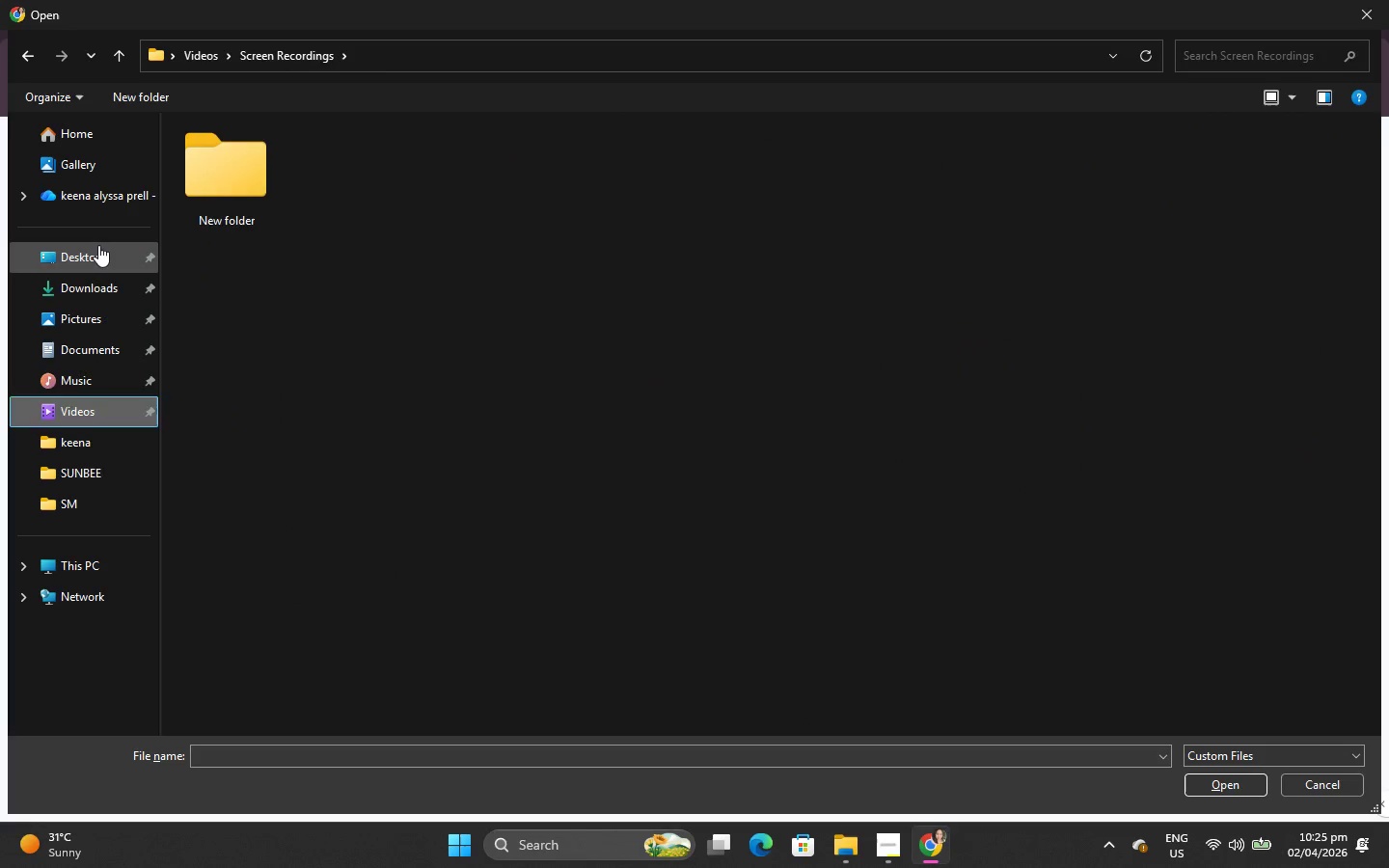 
triple_click([98, 245])
 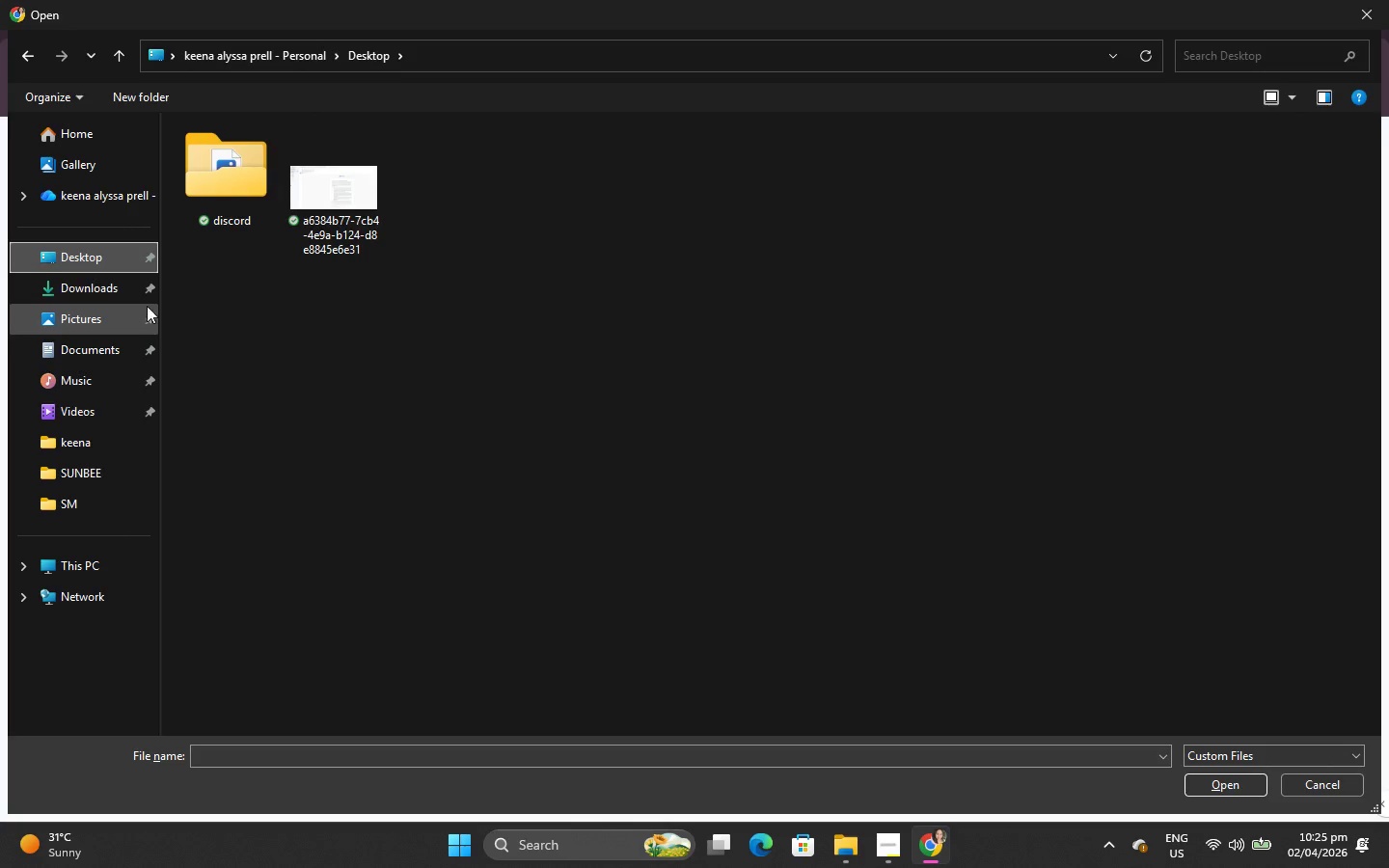 
mouse_move([200, 315])
 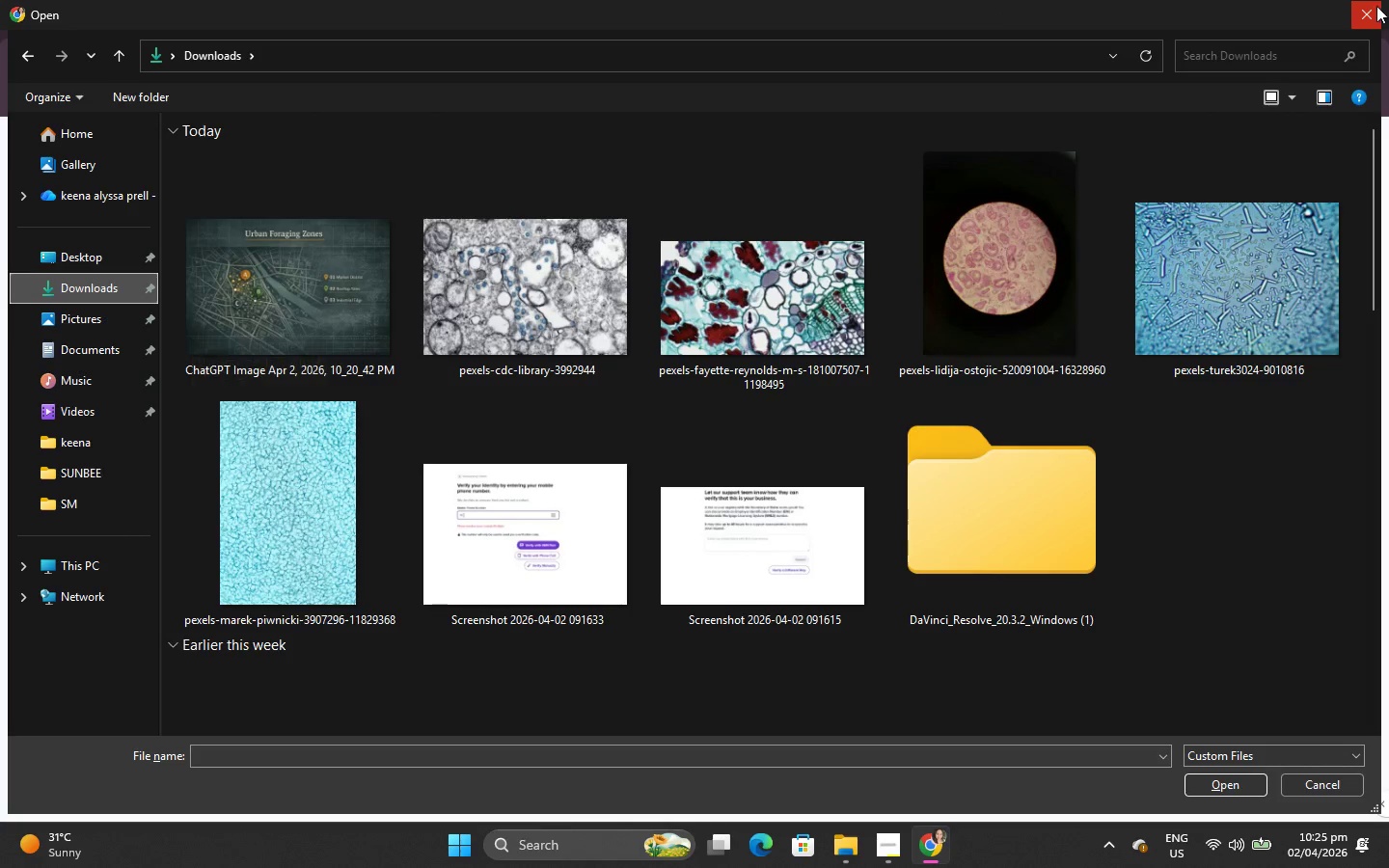 
left_click([1374, 6])
 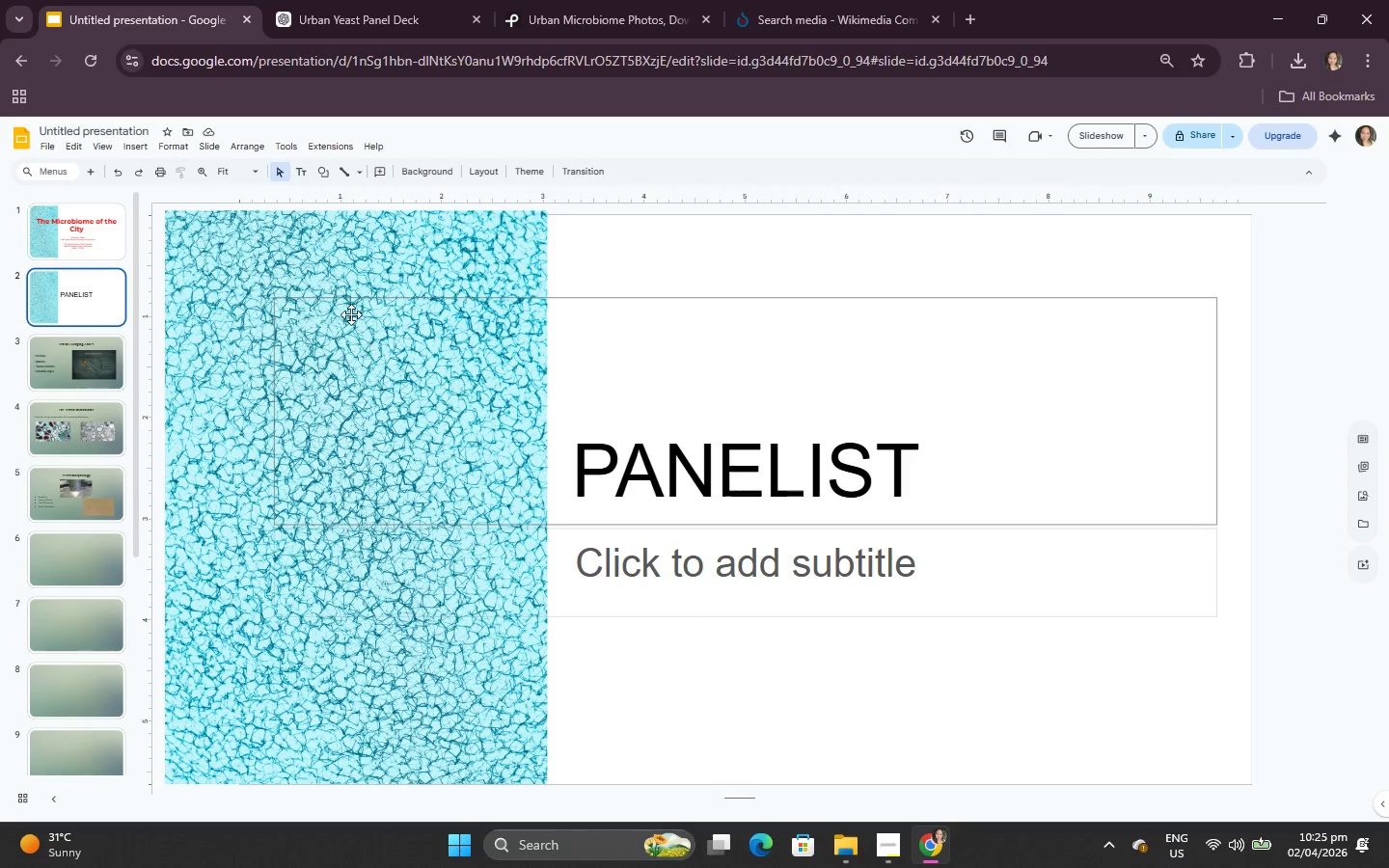 
right_click([326, 267])
 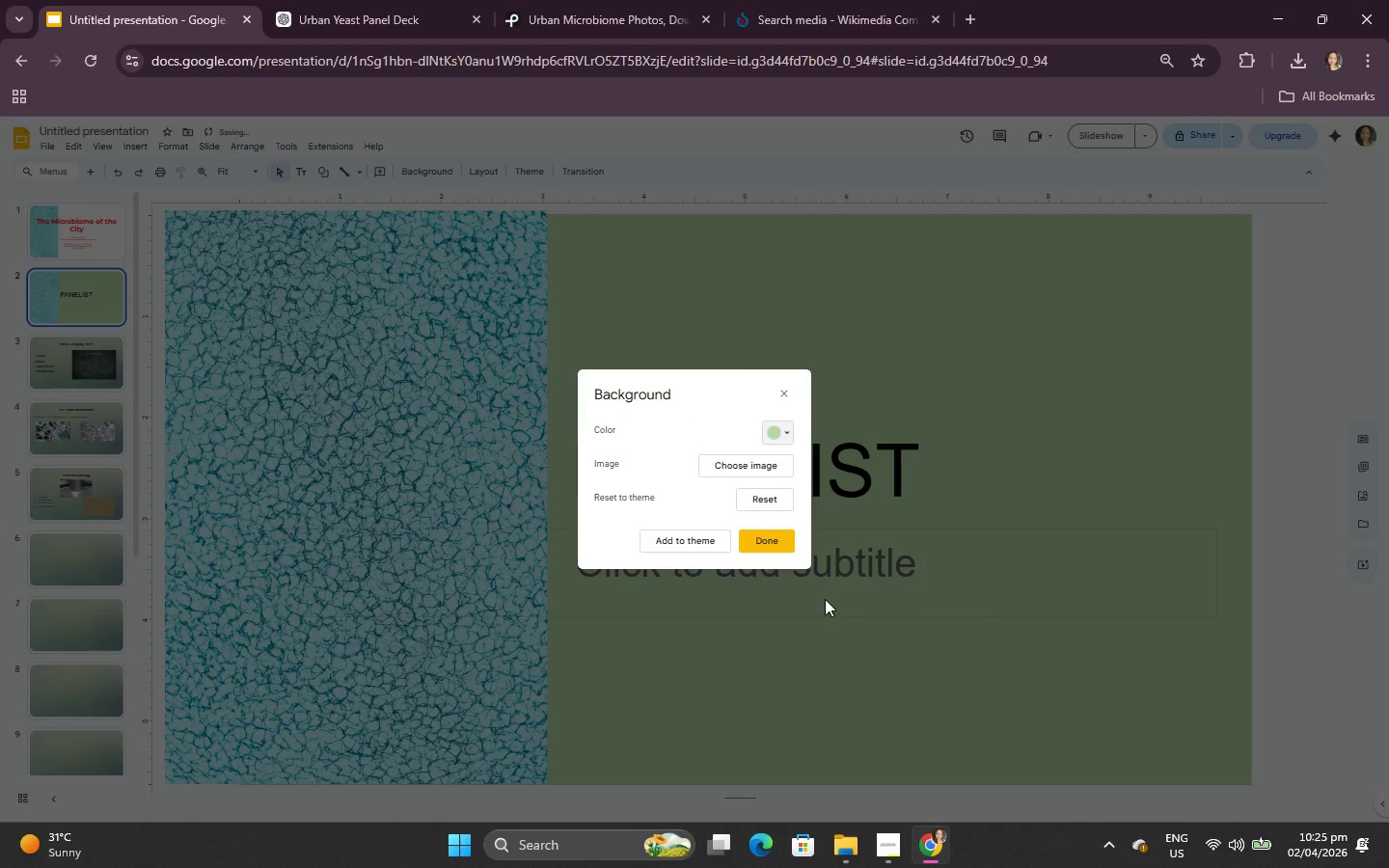 
wait(5.24)
 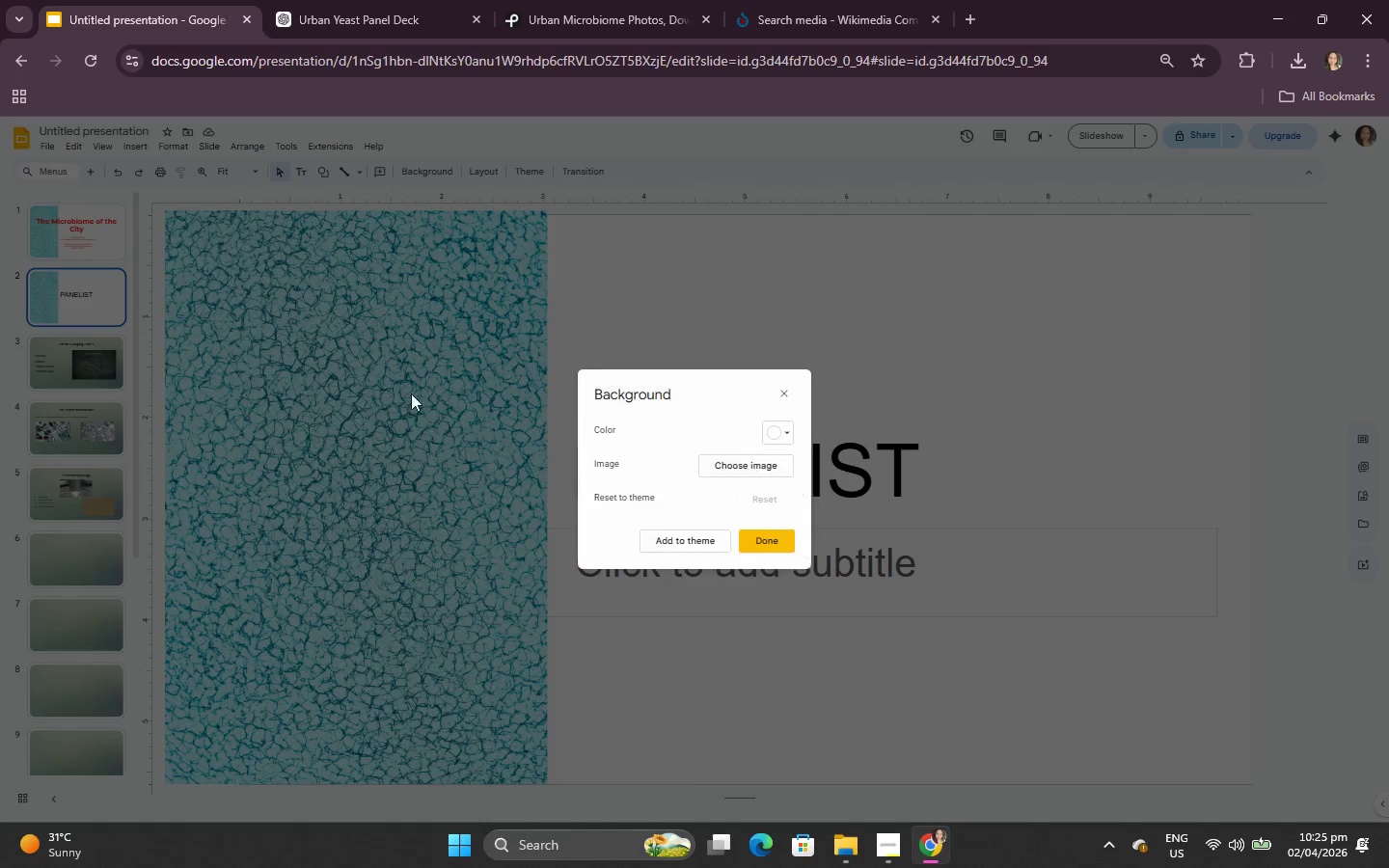 
mouse_move([732, 455])
 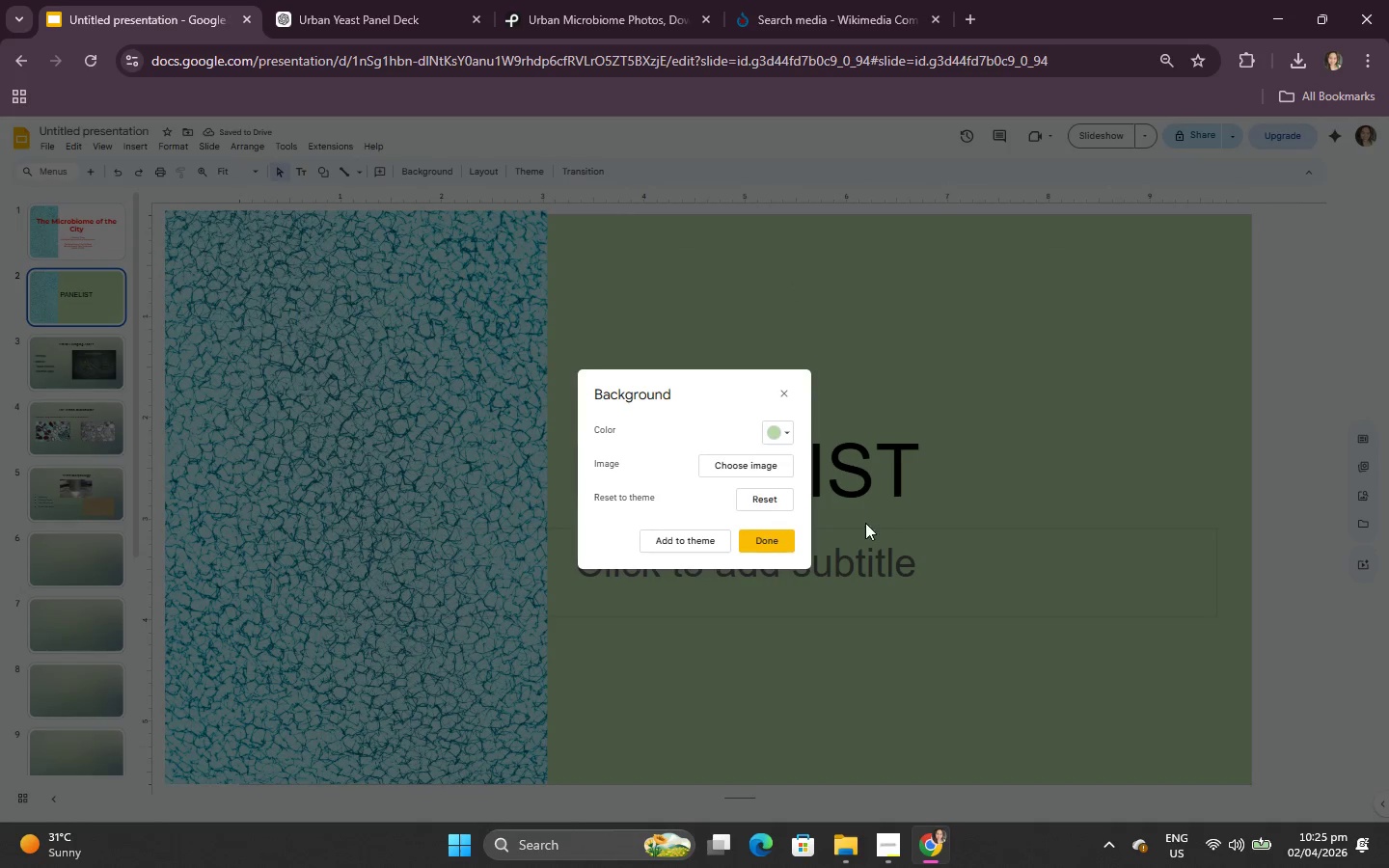 
left_click([785, 535])
 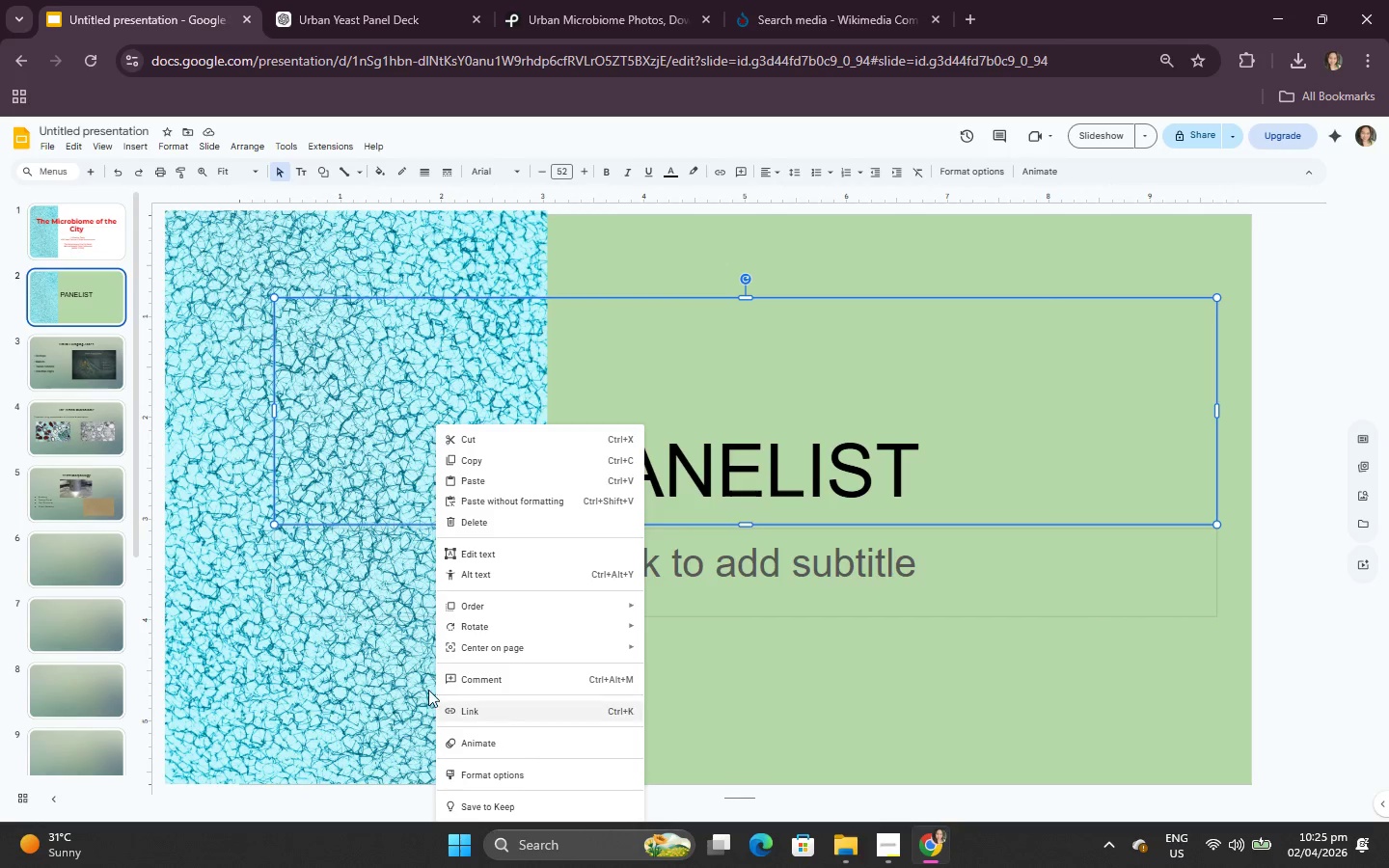 
wait(6.55)
 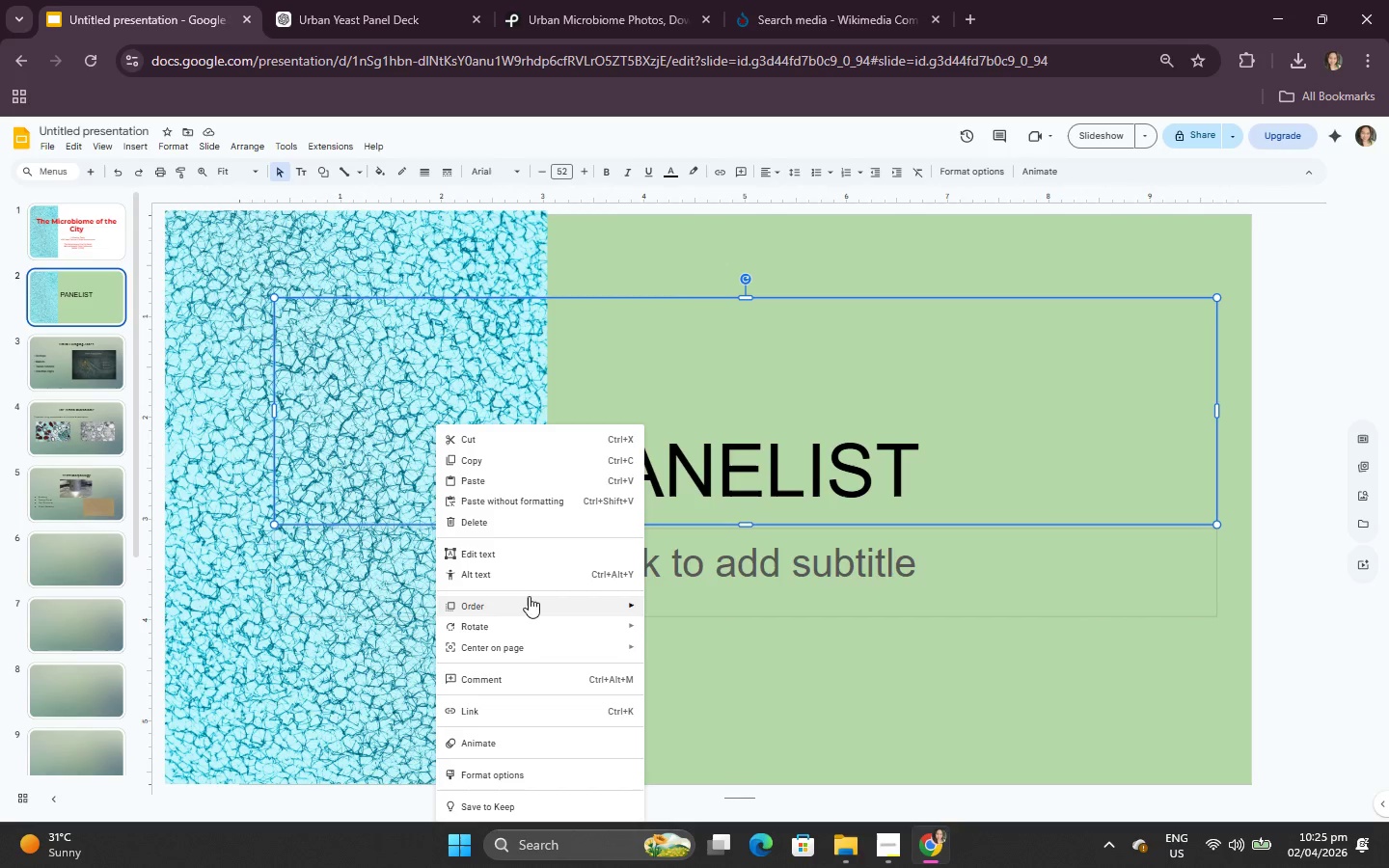 
right_click([246, 446])
 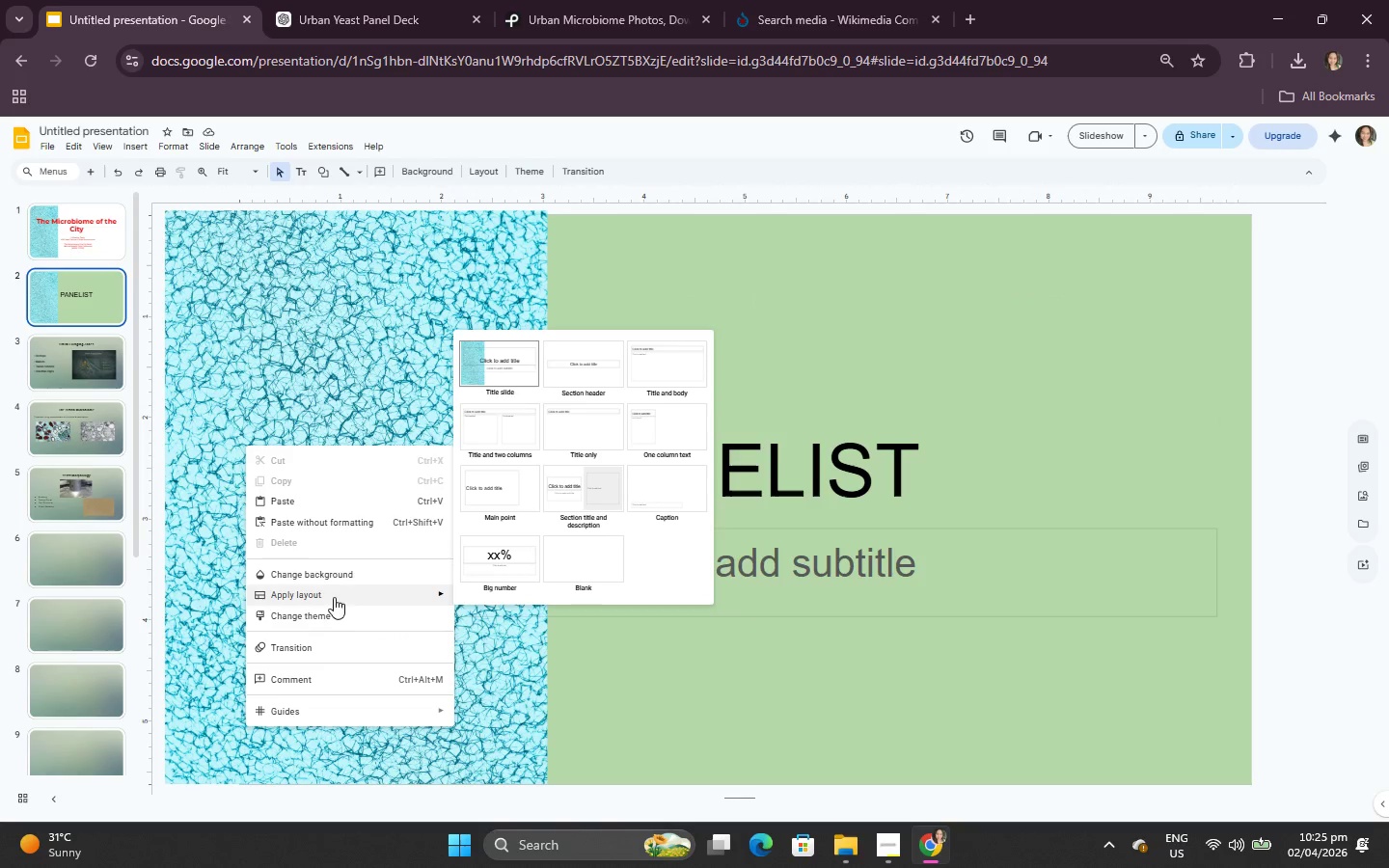 
left_click([570, 379])
 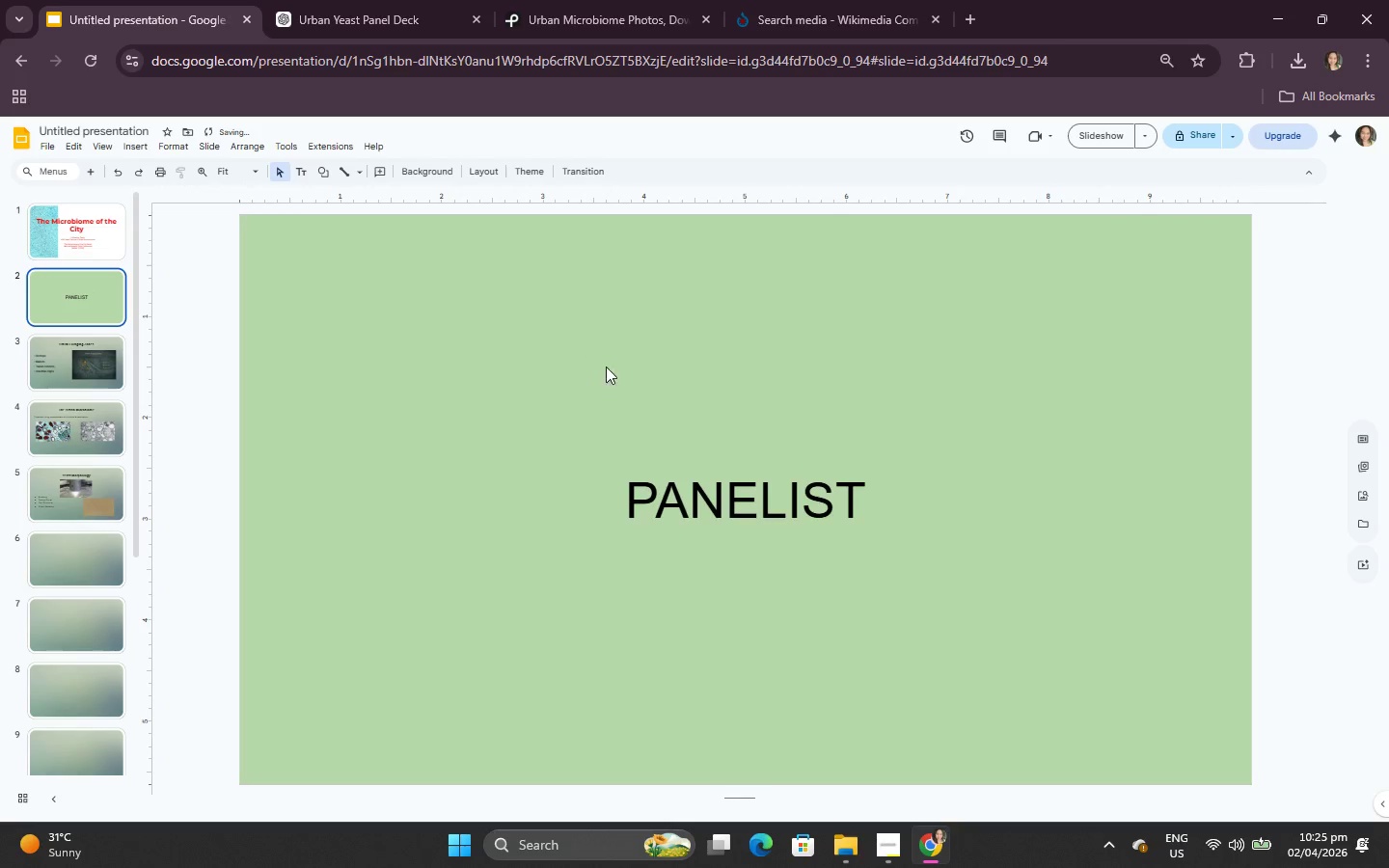 
double_click([774, 536])
 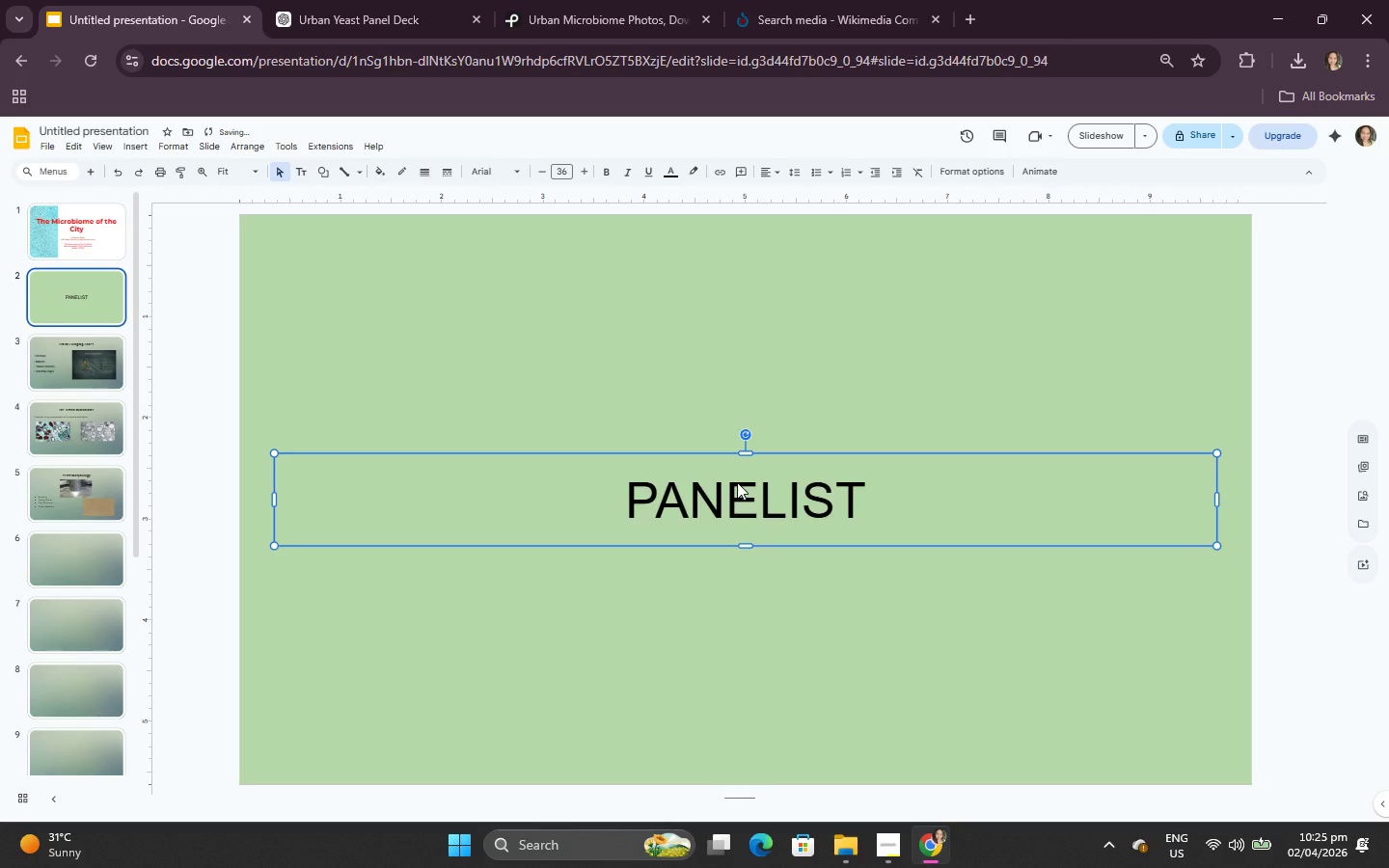 
left_click_drag(start_coordinate=[737, 482], to_coordinate=[705, 316])
 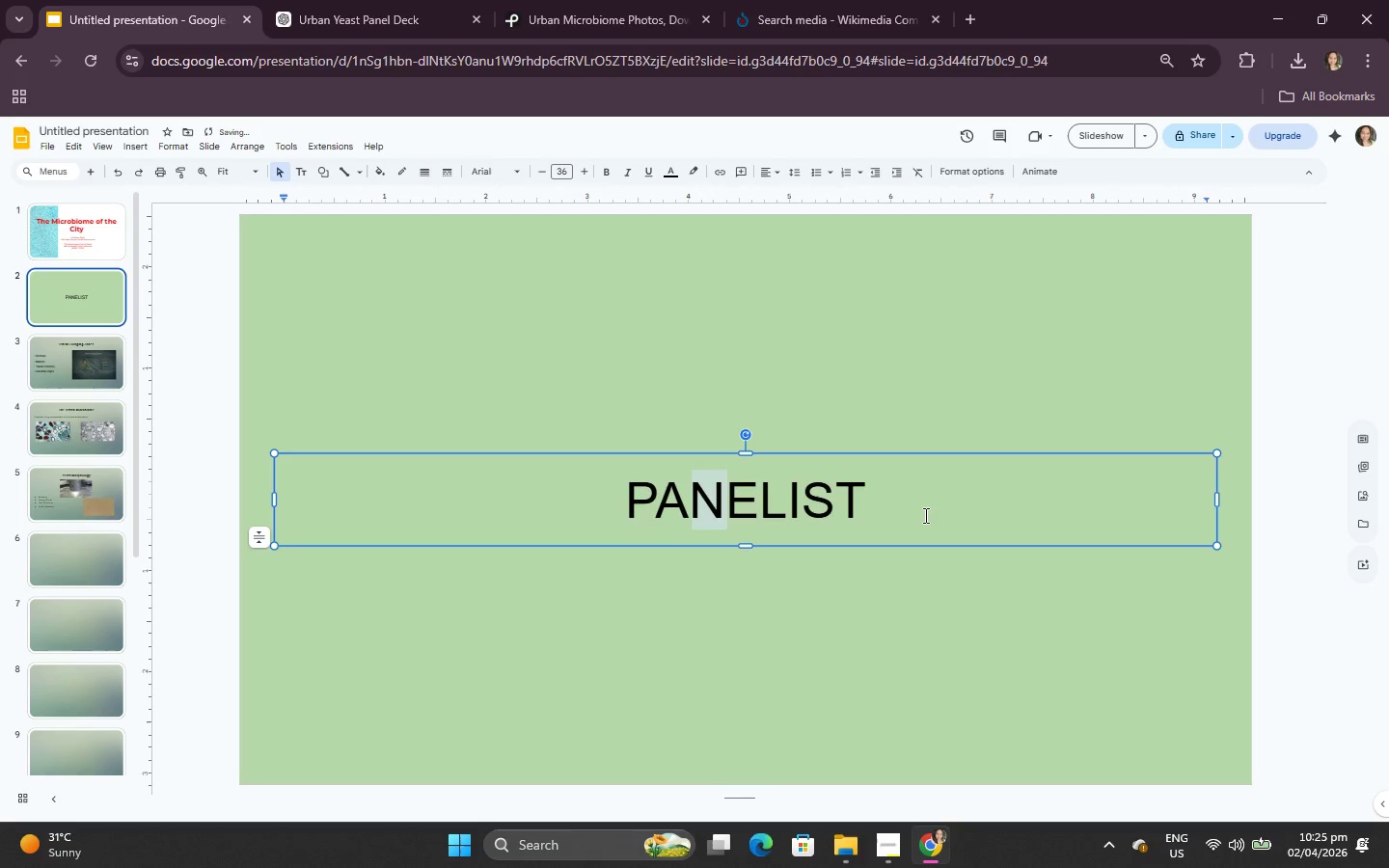 
left_click([924, 515])
 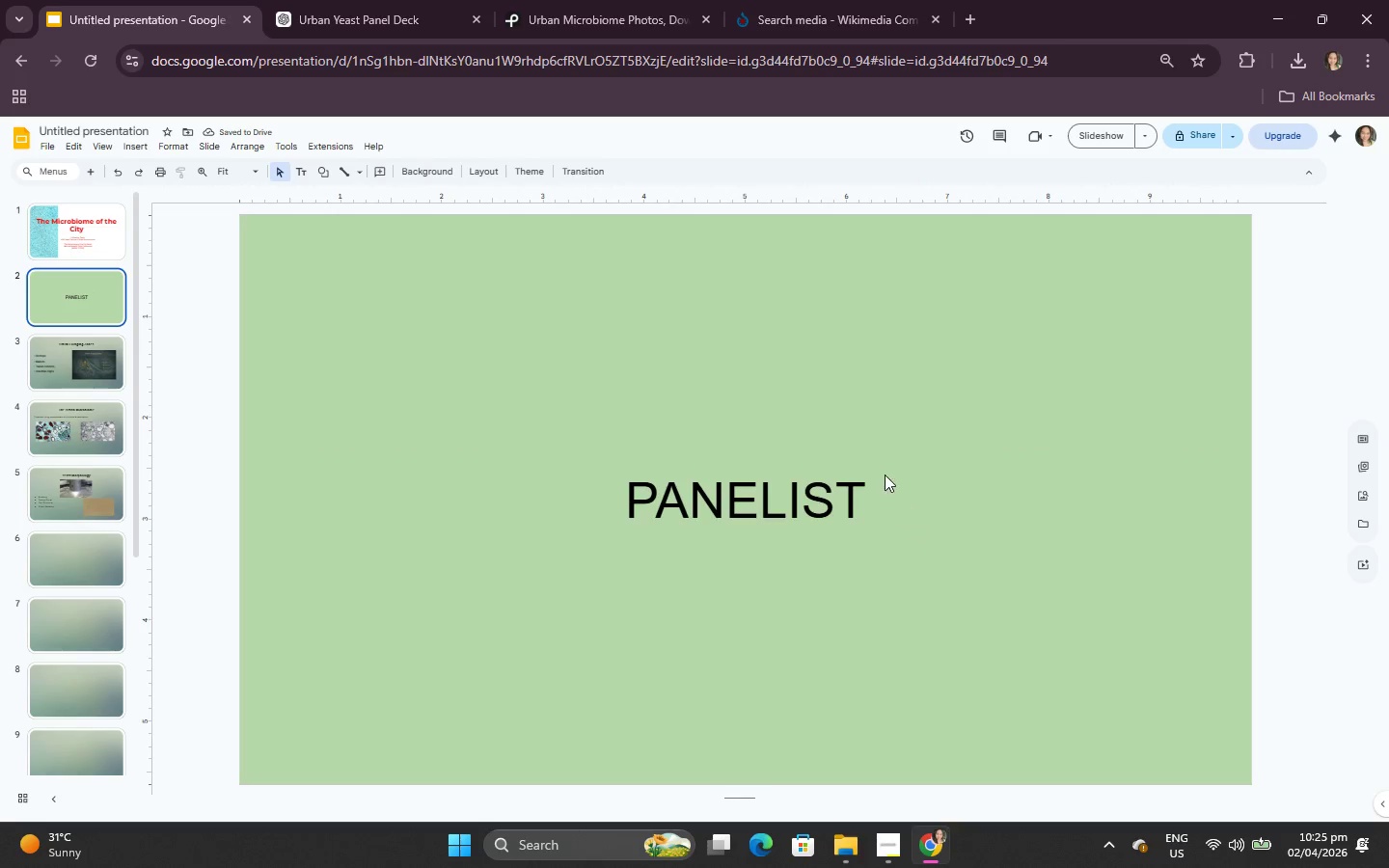 
left_click([804, 502])
 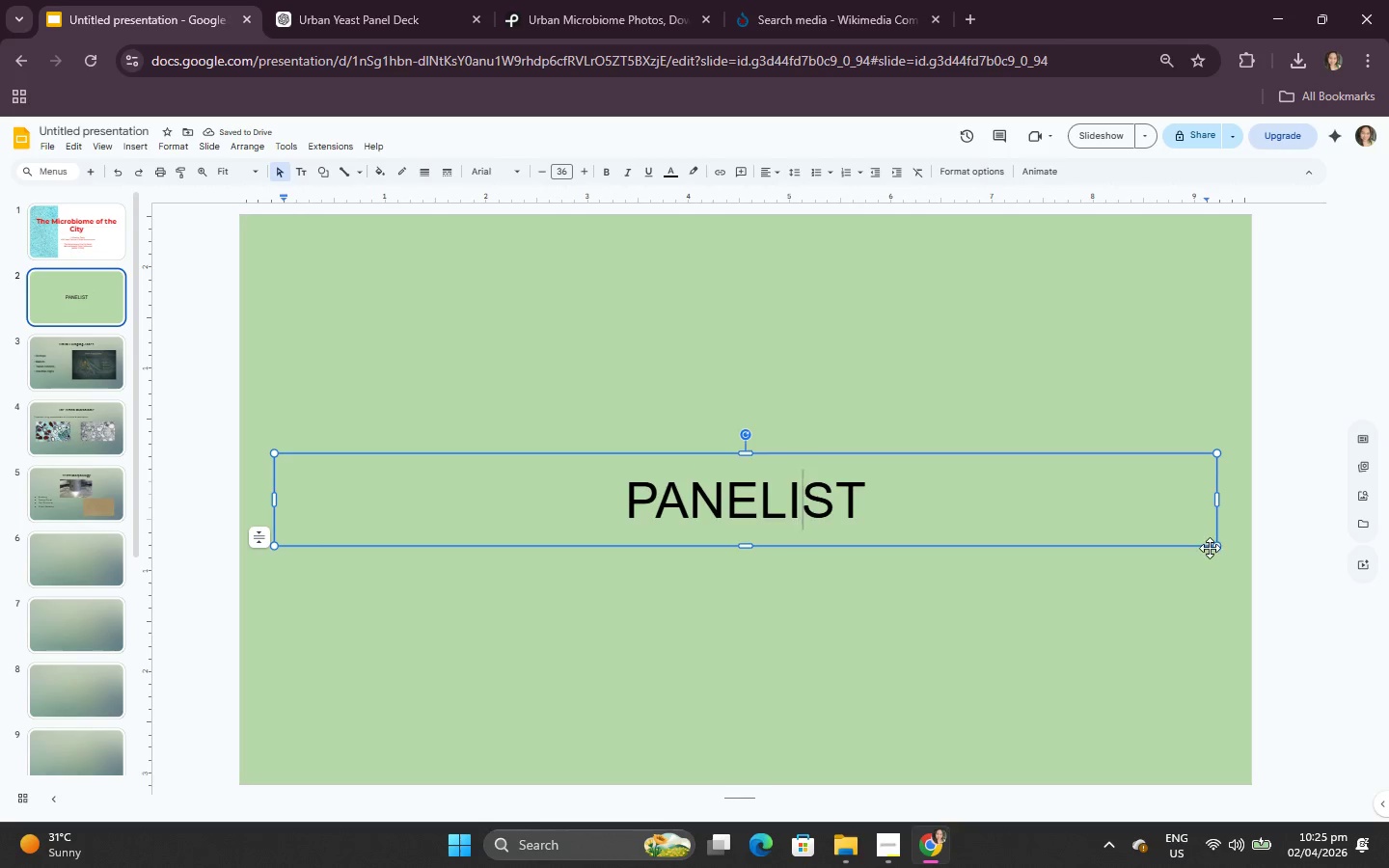 
left_click_drag(start_coordinate=[995, 496], to_coordinate=[378, 490])
 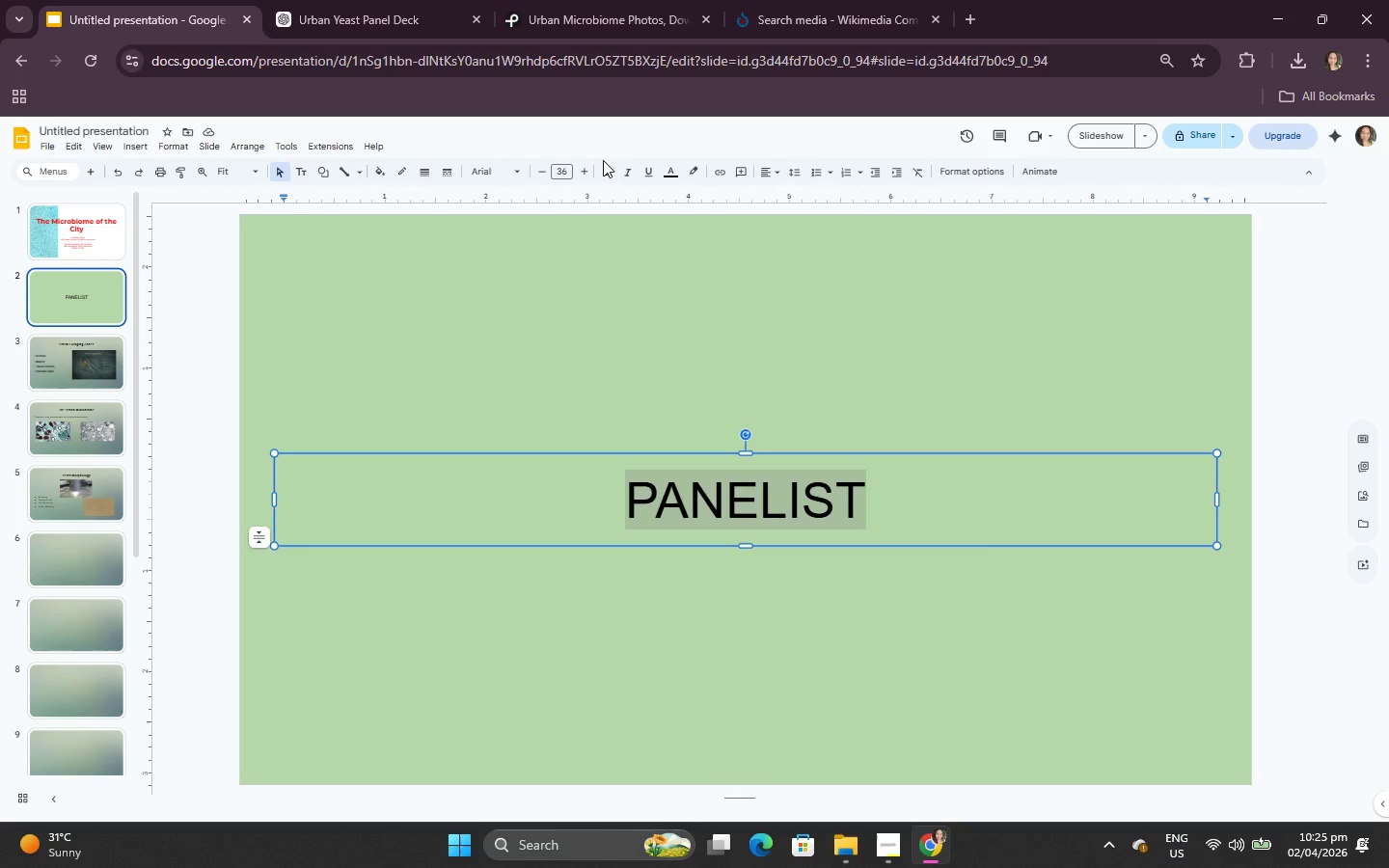 
double_click([604, 165])
 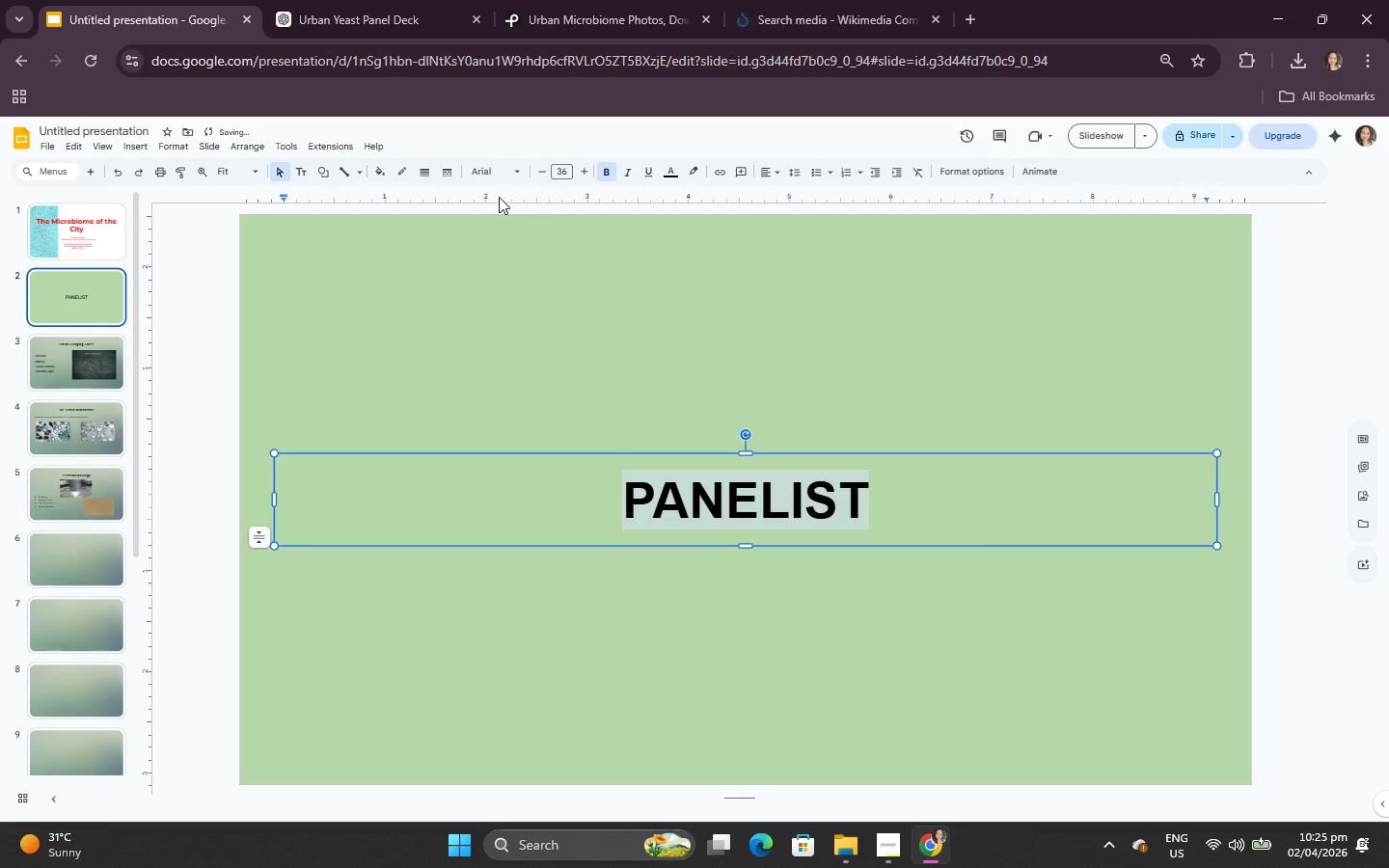 
left_click([488, 177])
 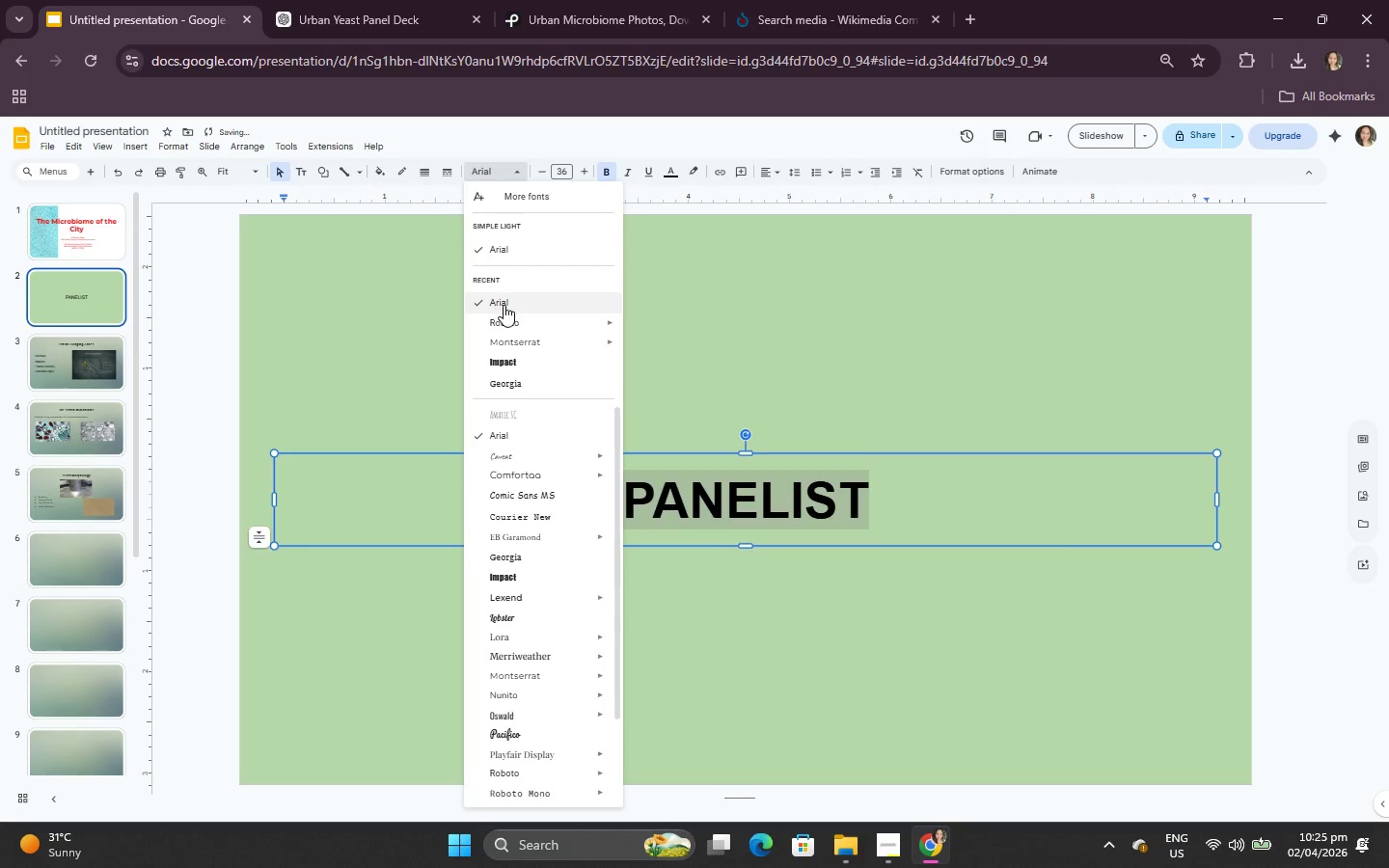 
left_click([504, 313])
 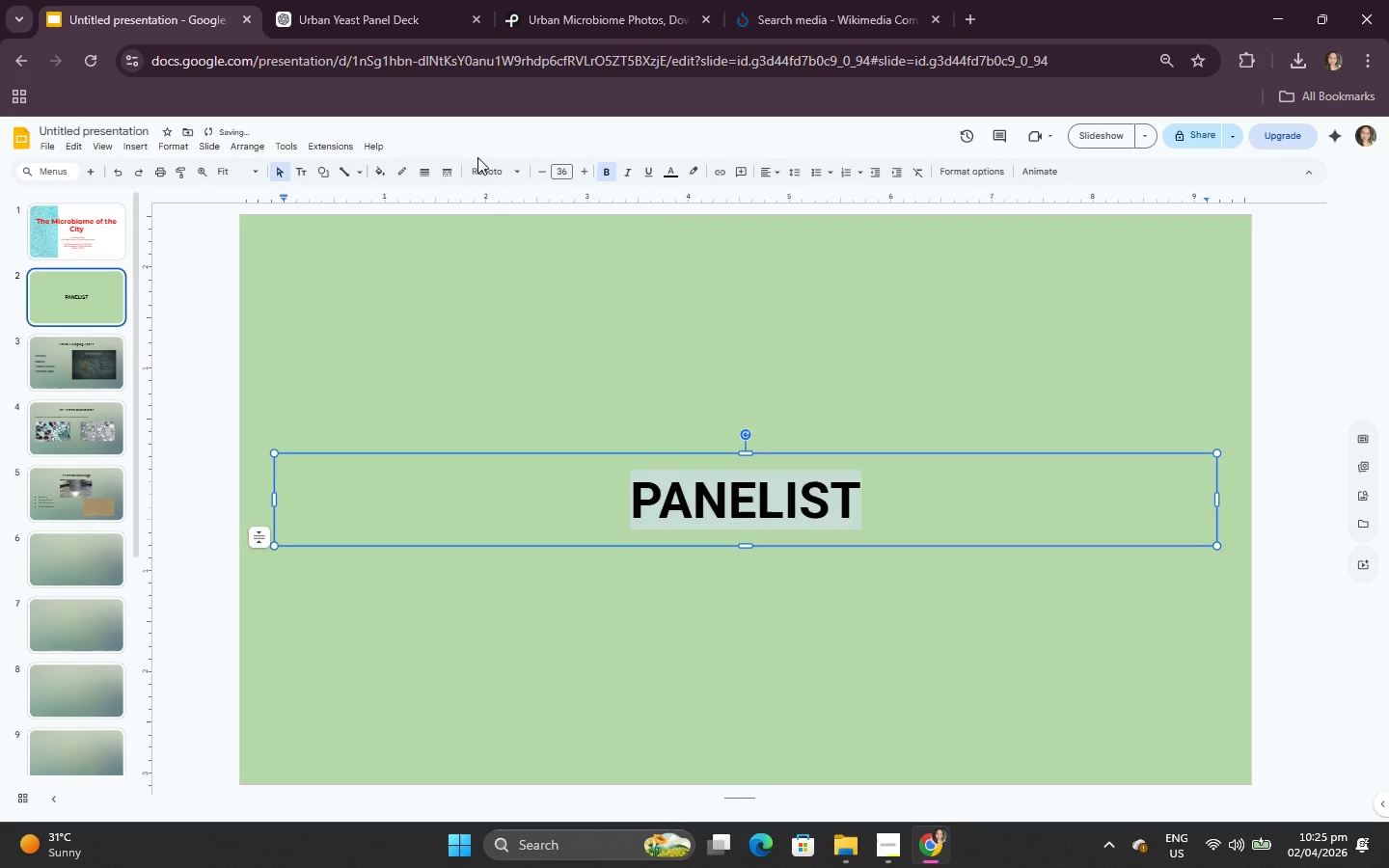 
left_click([481, 168])
 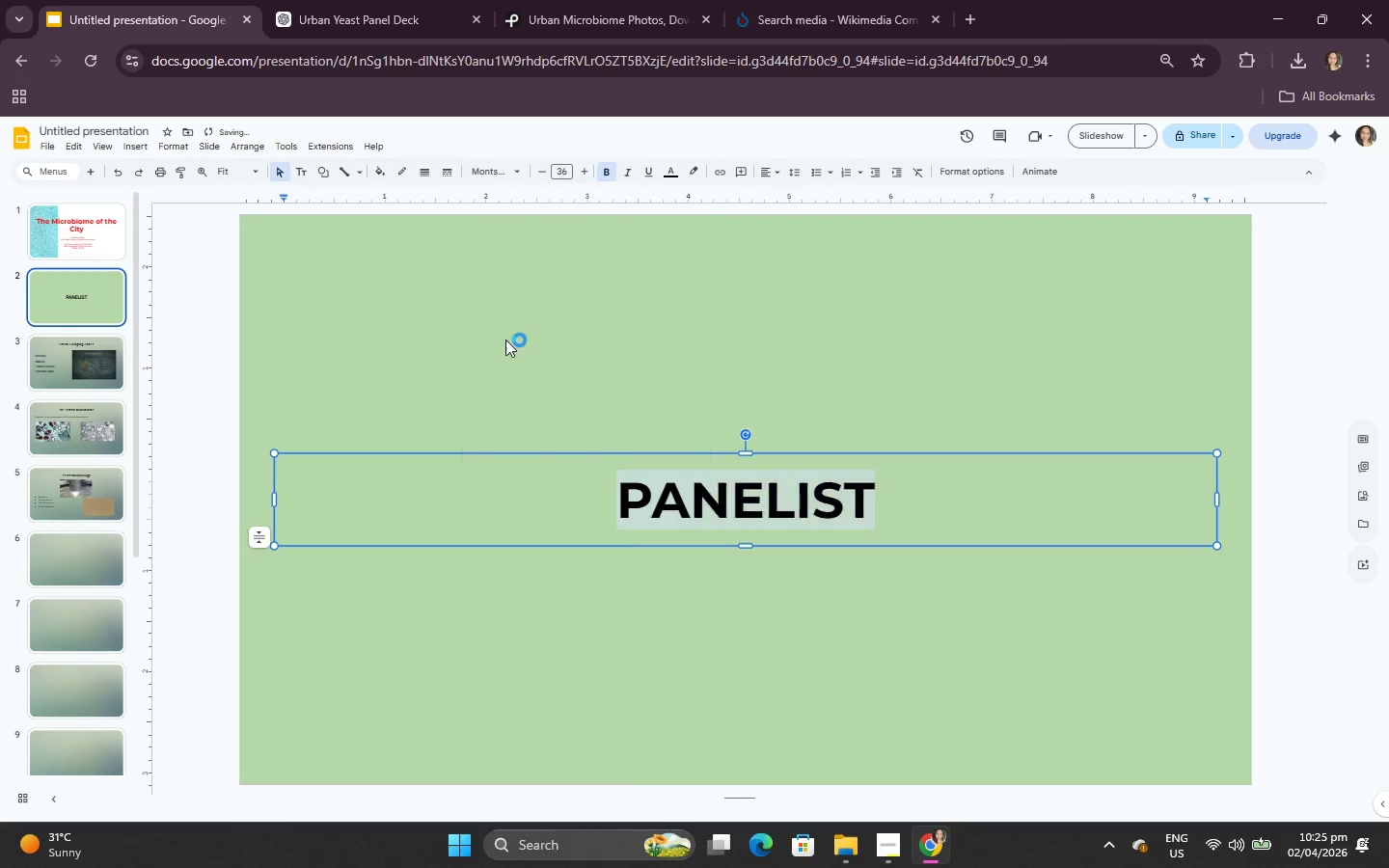 
double_click([852, 380])
 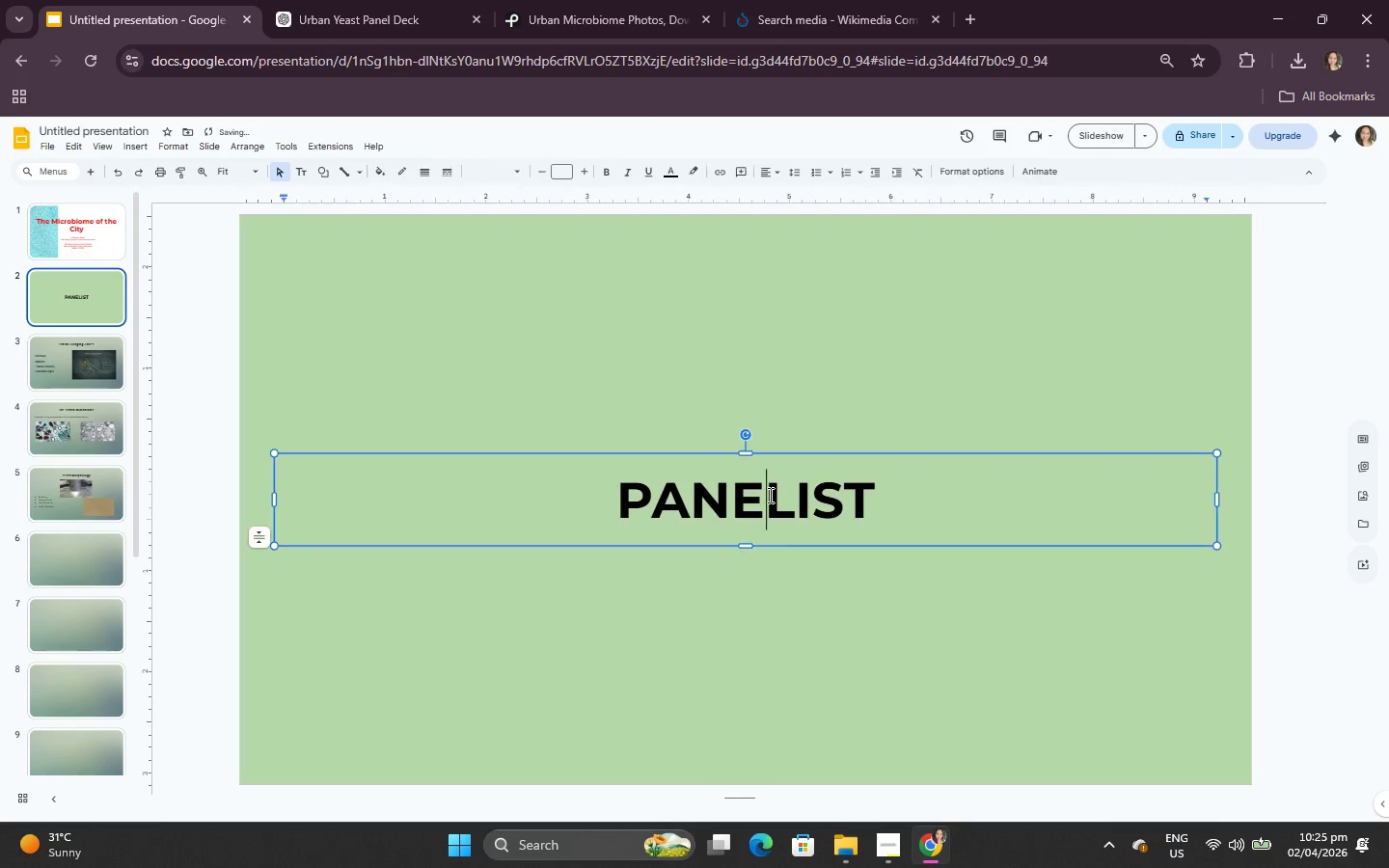 
left_click([788, 624])
 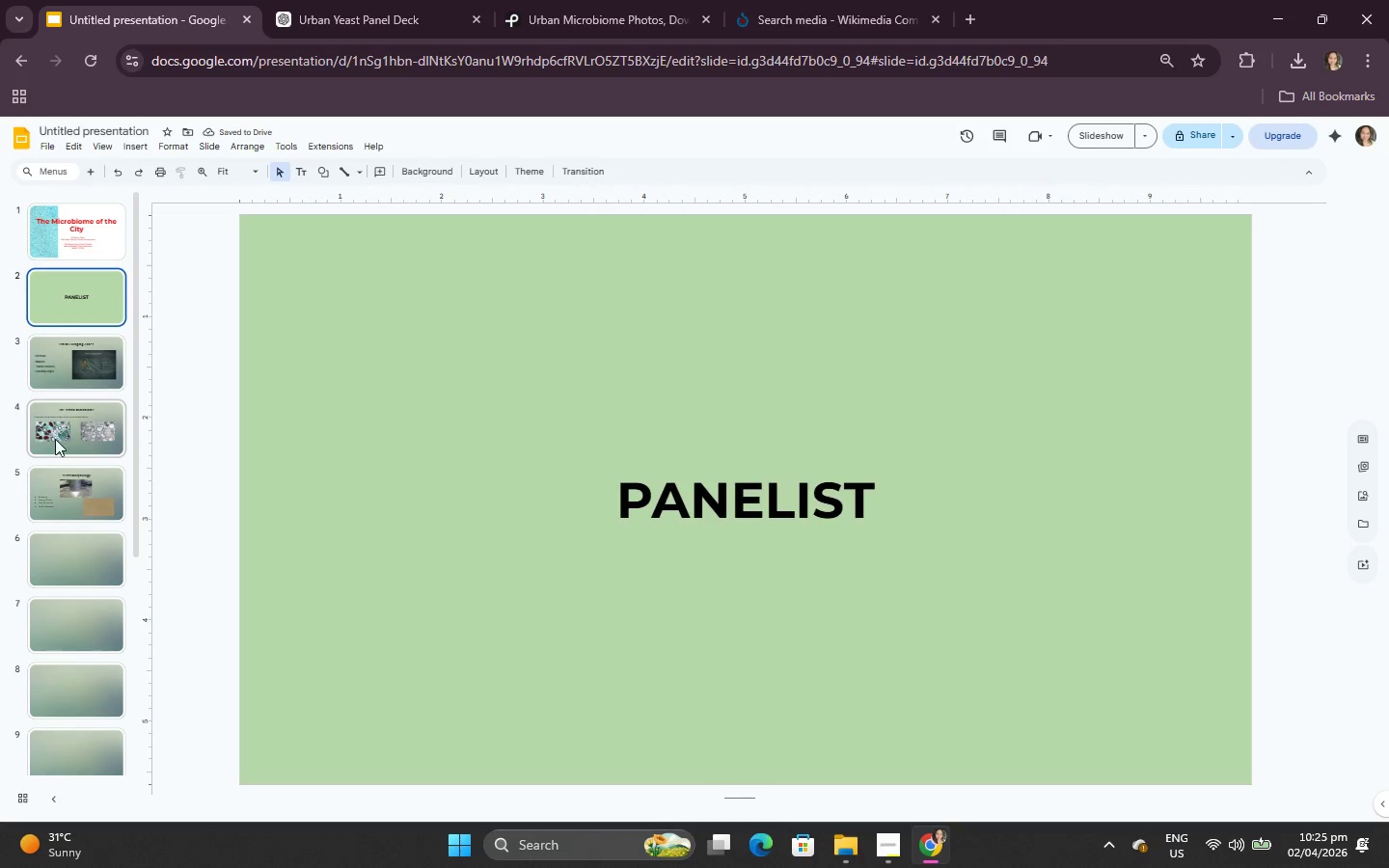 
left_click([74, 552])
 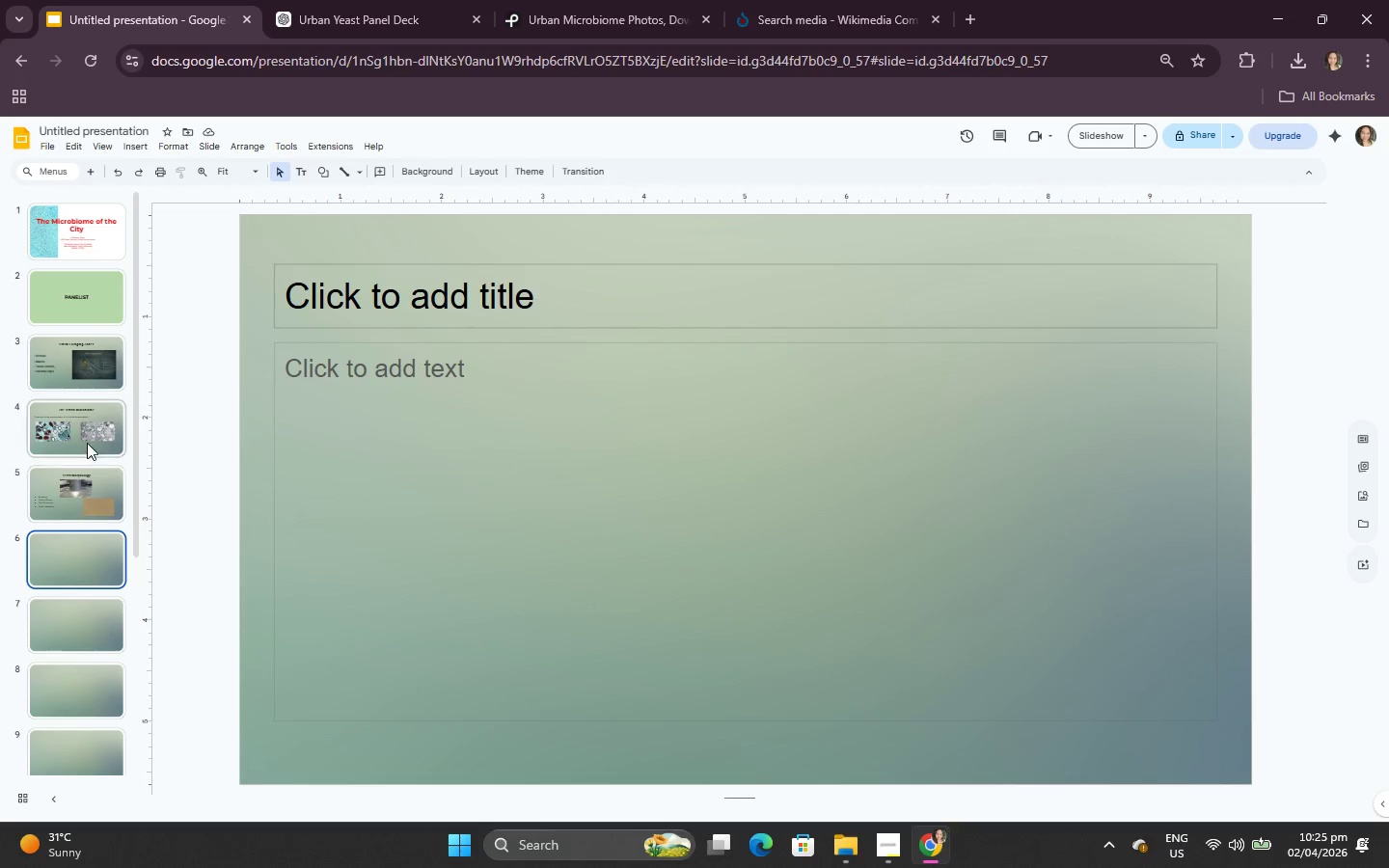 
left_click([411, 0])
 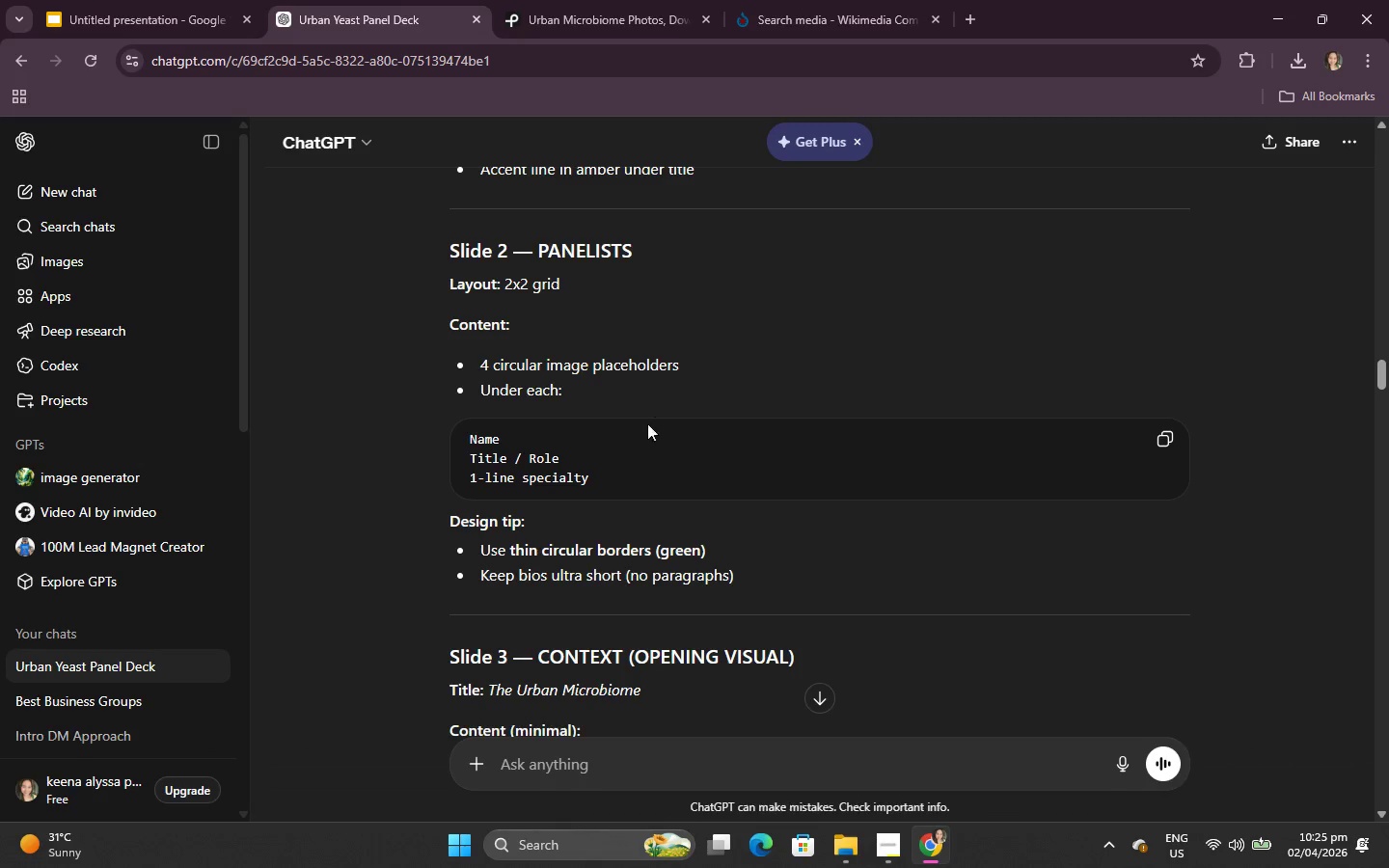 
scroll: coordinate [651, 451], scroll_direction: down, amount: 2.0
 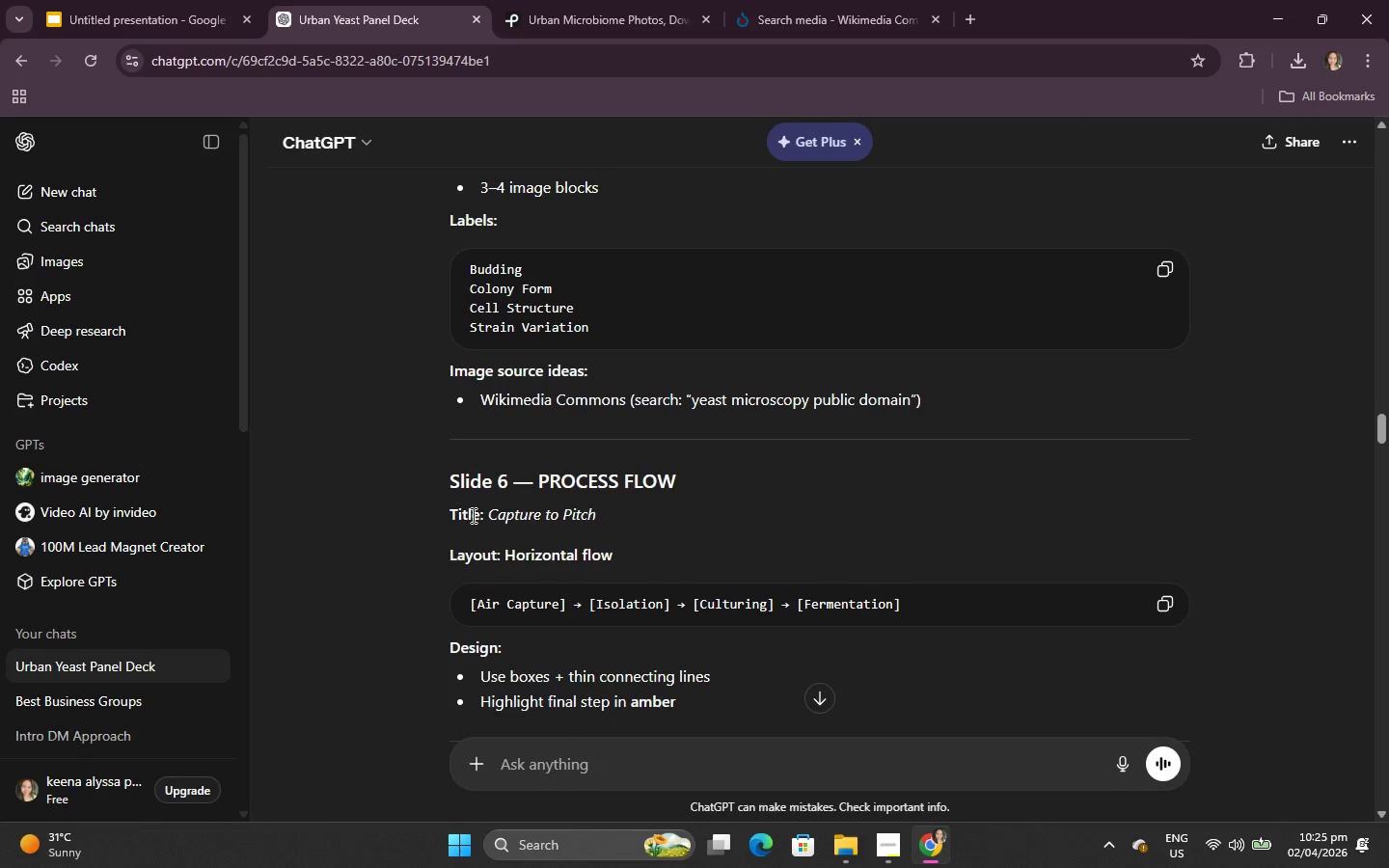 
left_click_drag(start_coordinate=[491, 515], to_coordinate=[635, 526])
 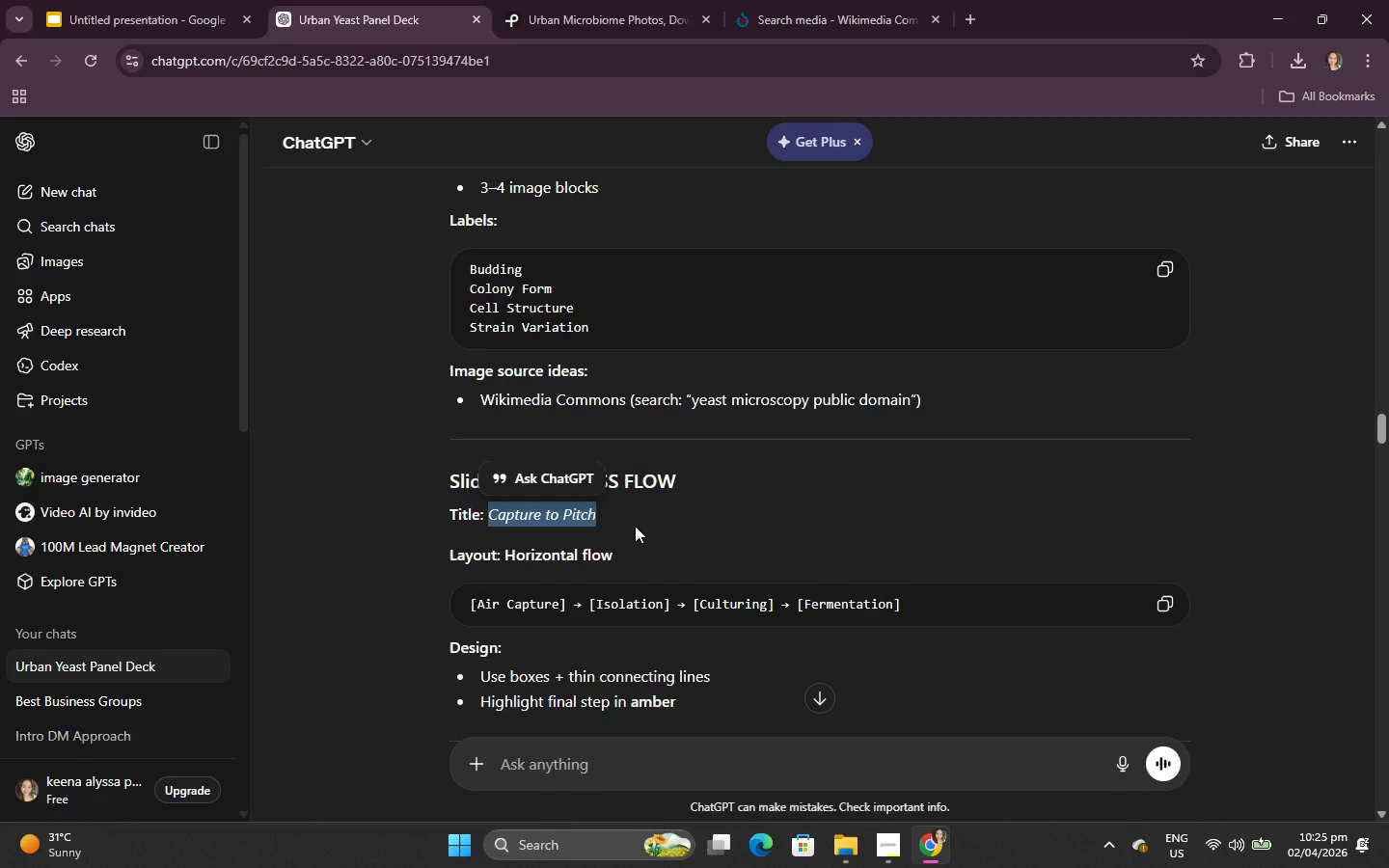 
key(Control+C)
 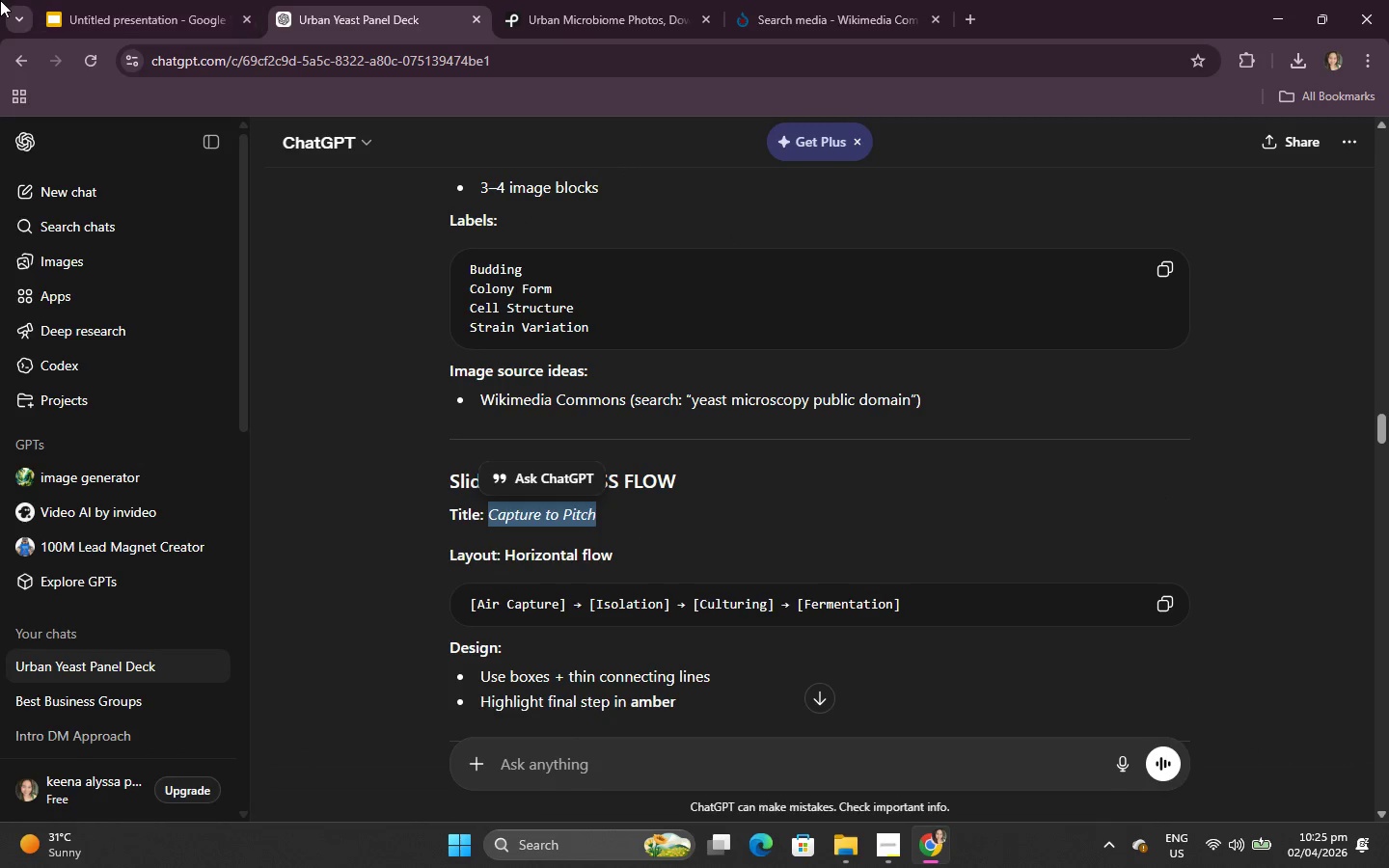 
left_click([117, 0])
 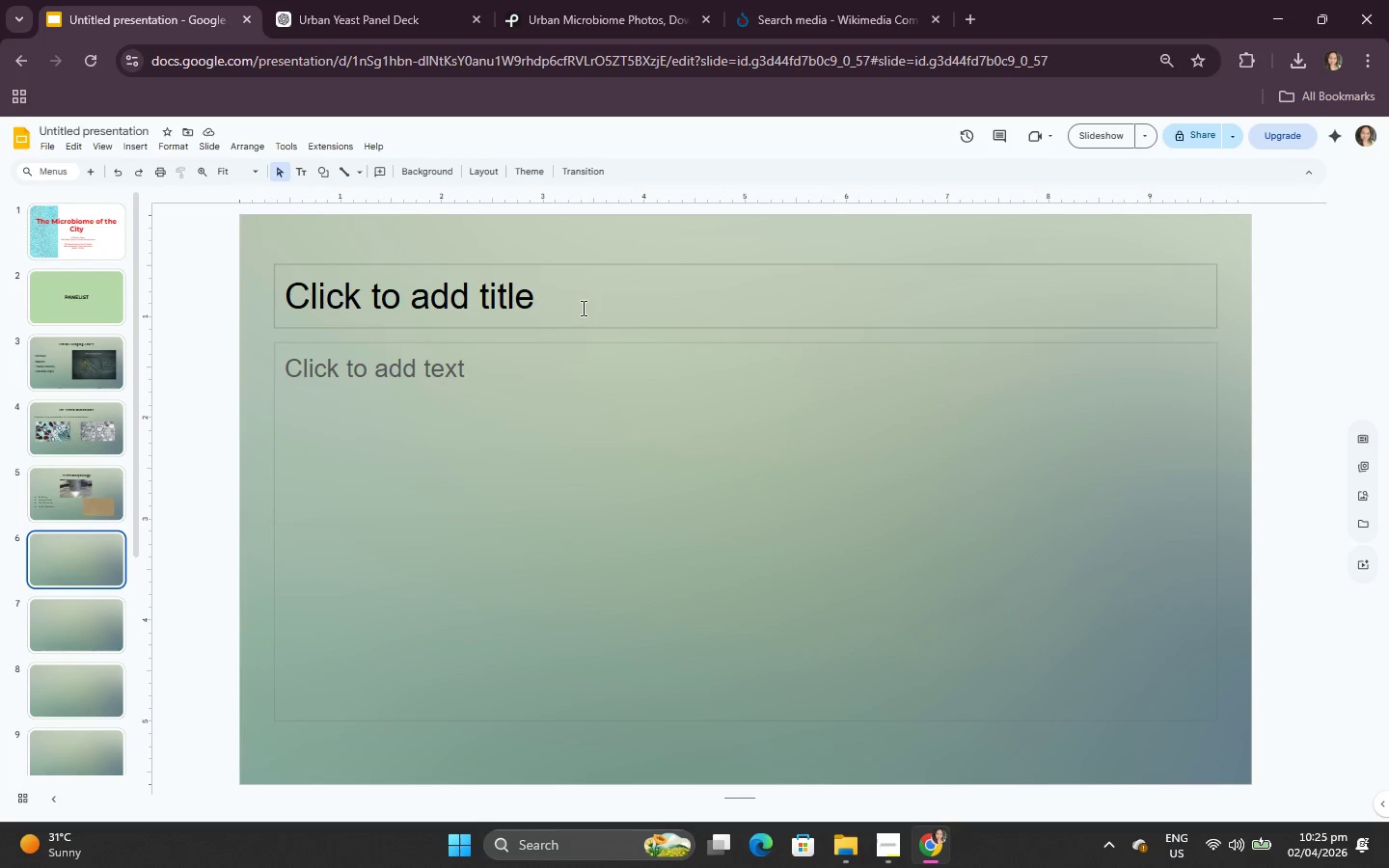 
left_click([583, 291])
 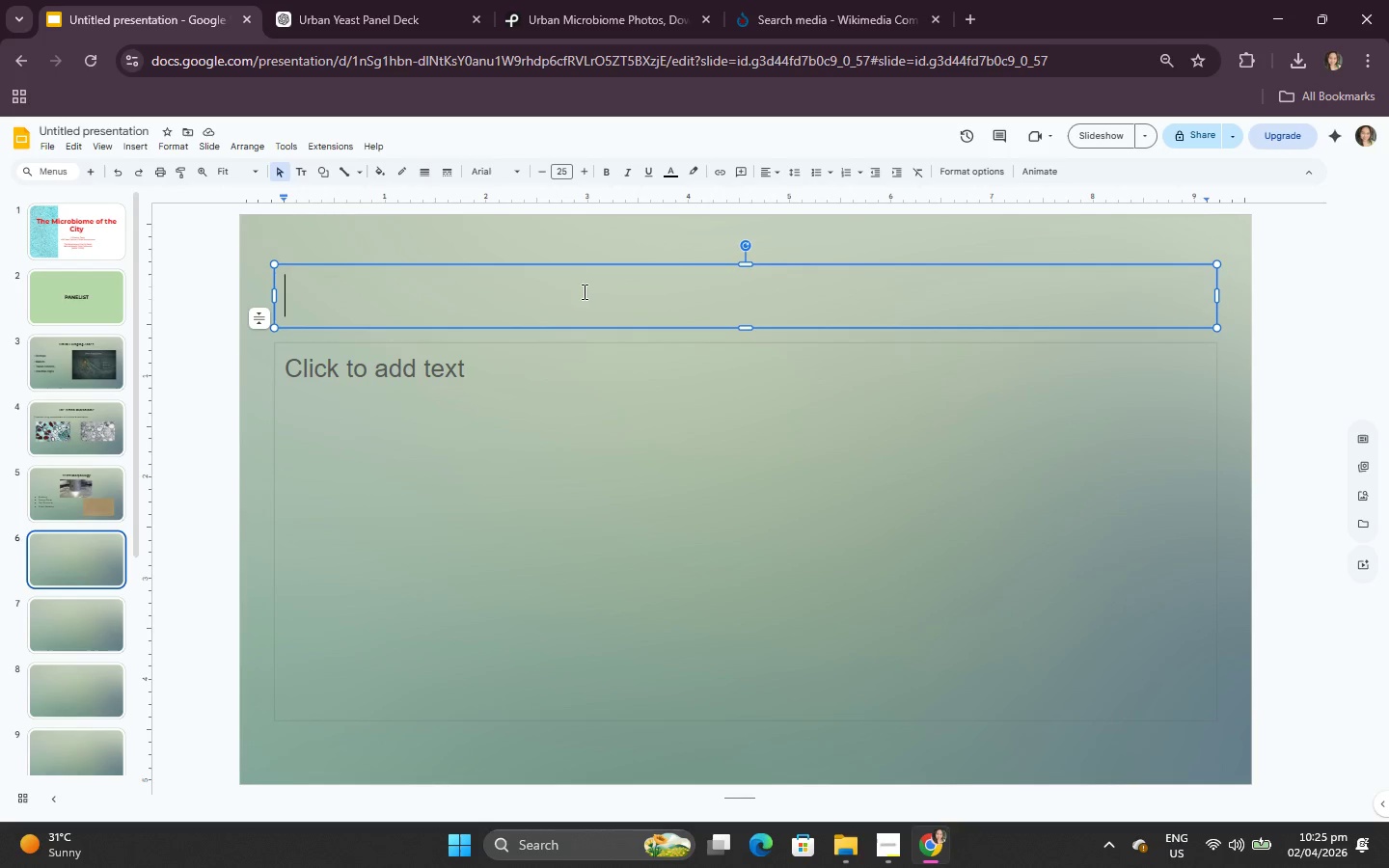 
key(Control+V)
 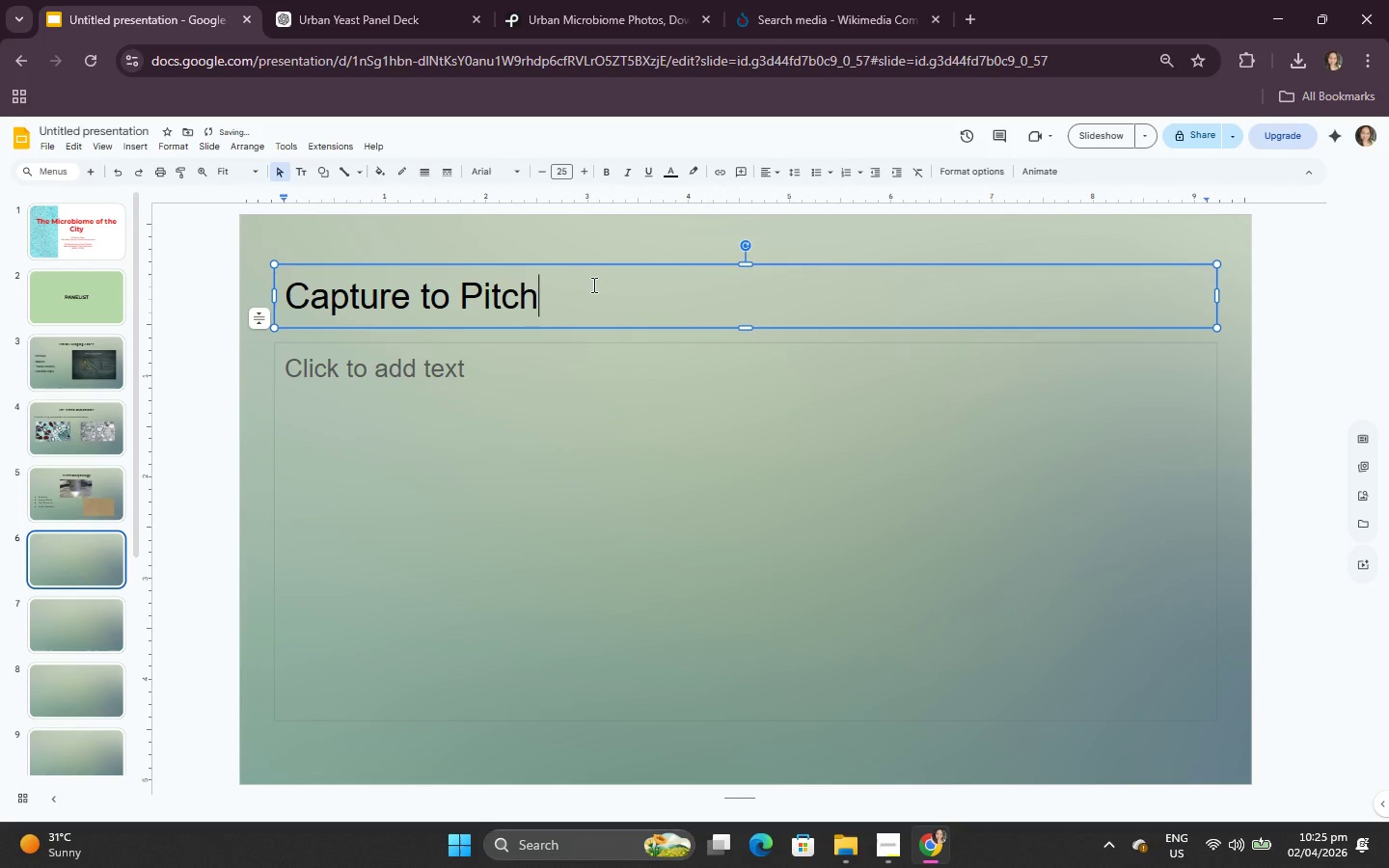 
key(Control+A)
 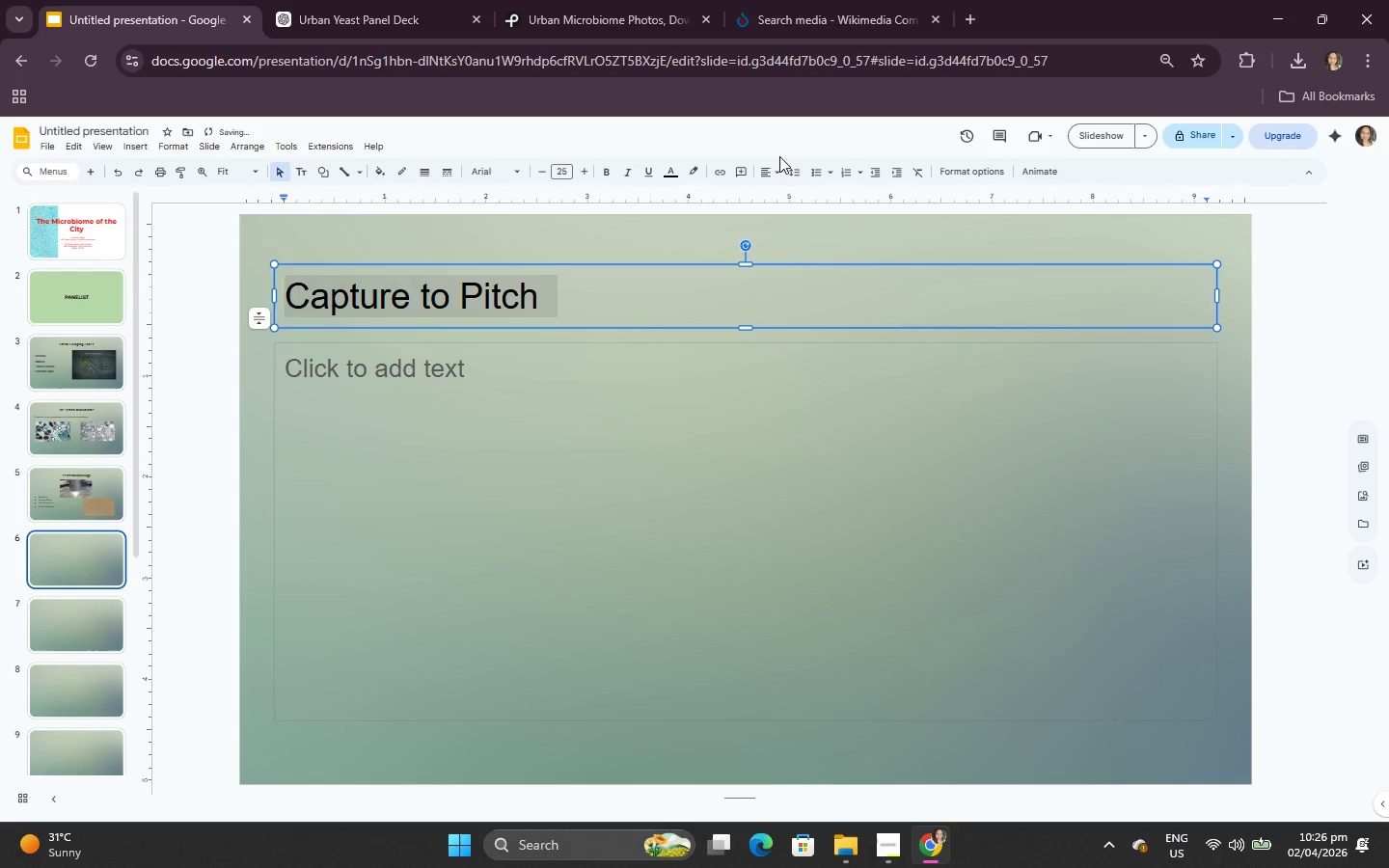 
mouse_move([654, 175])
 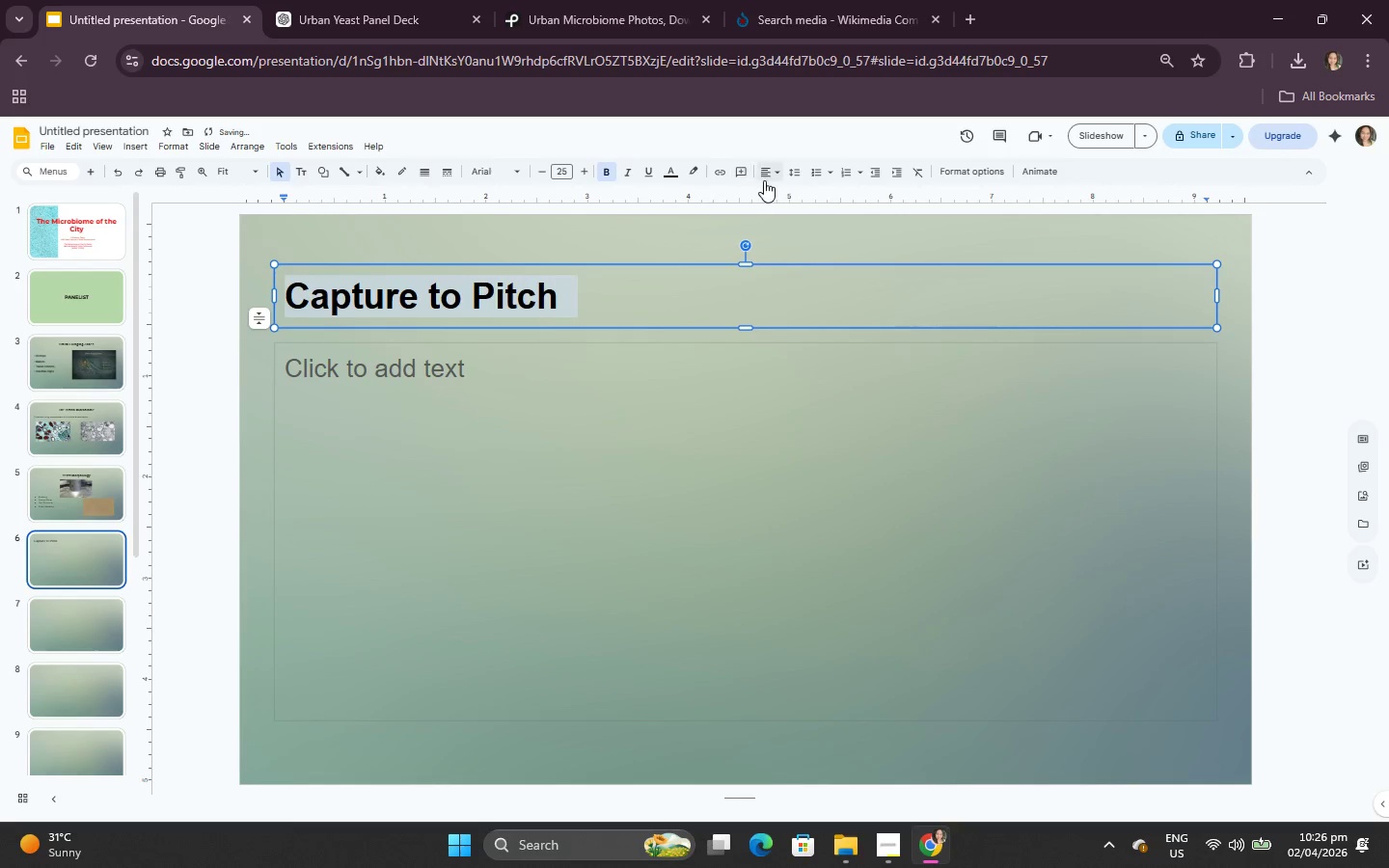 
left_click([765, 179])
 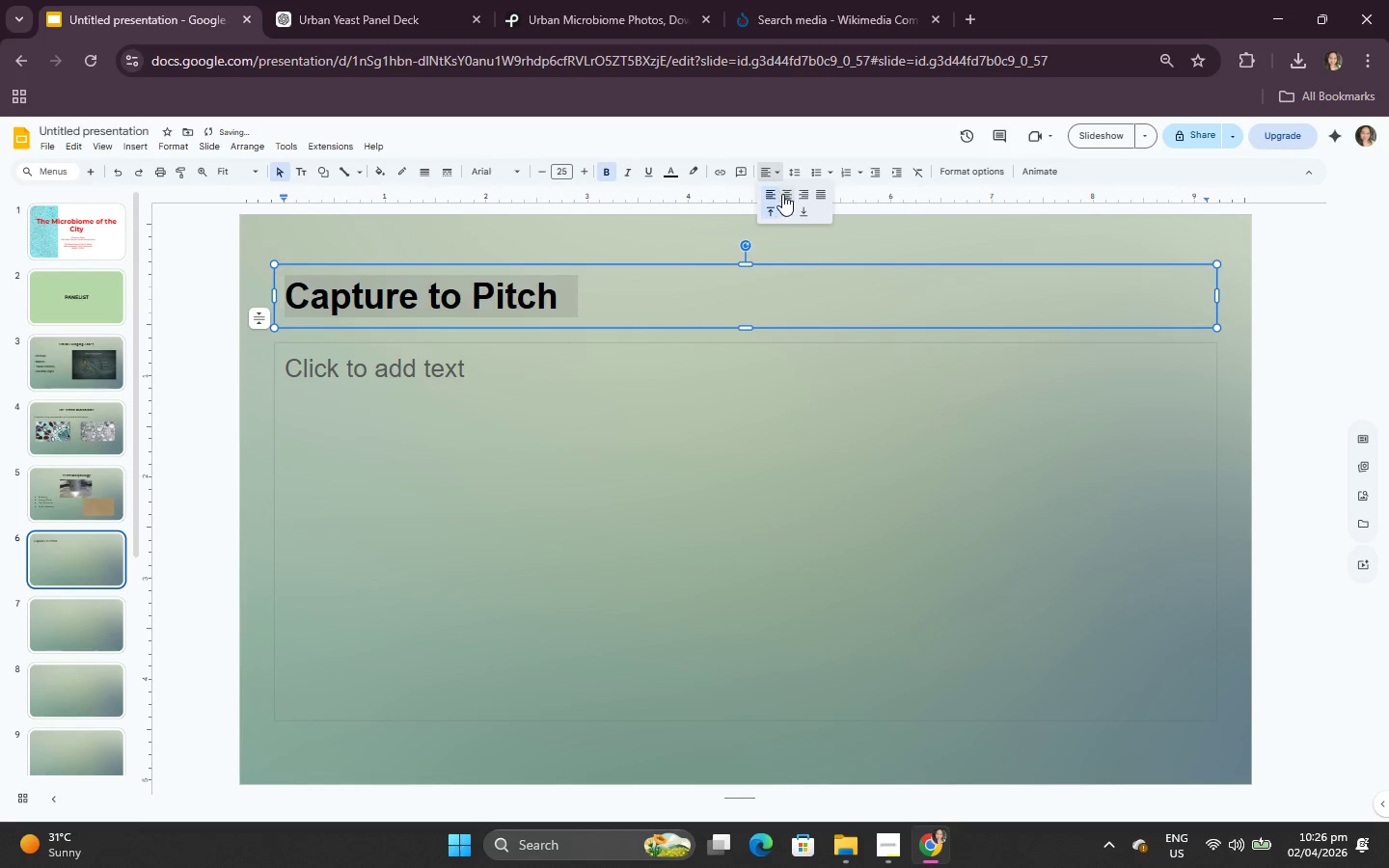 
left_click([785, 194])
 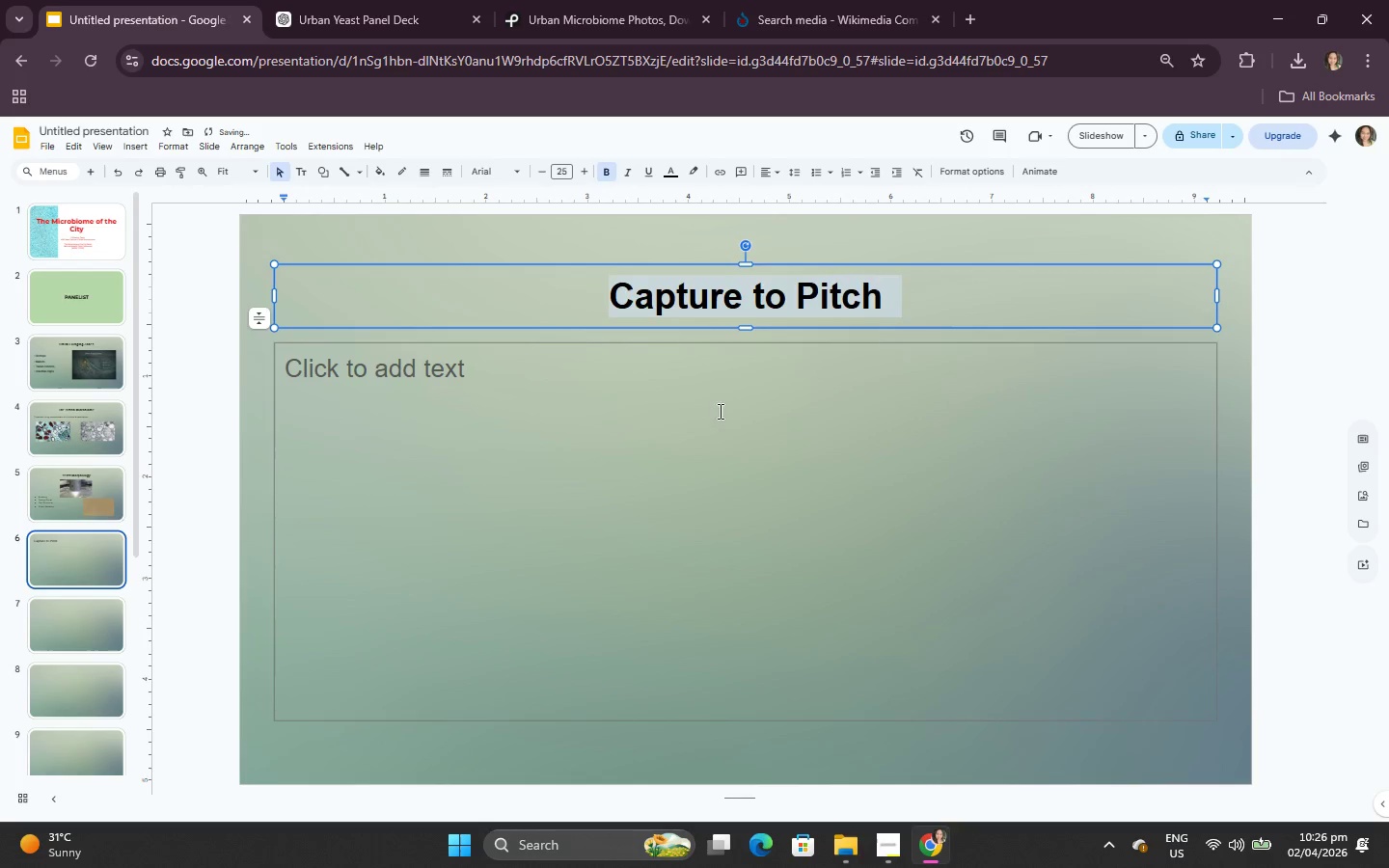 
left_click([703, 464])
 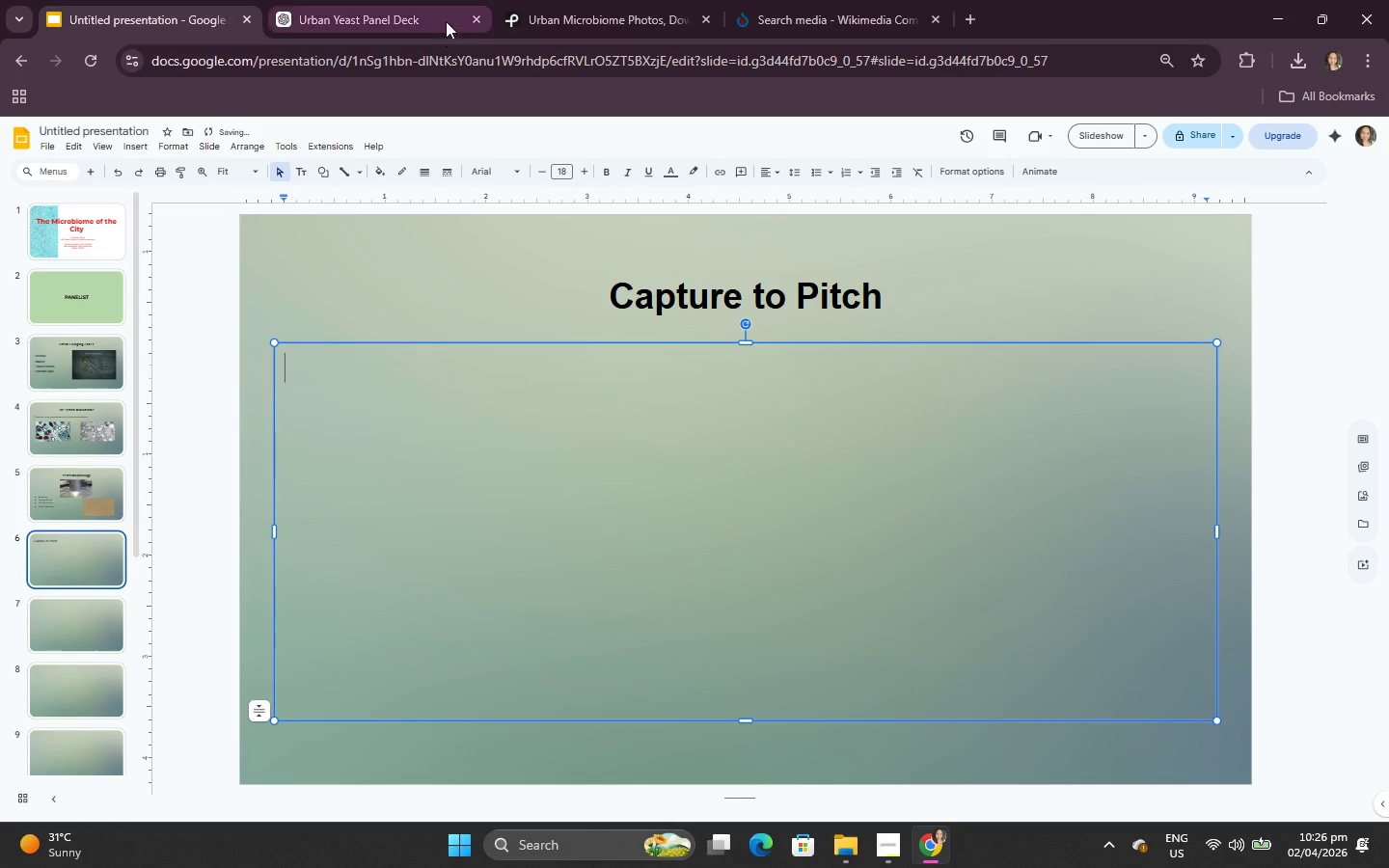 
left_click([427, 0])
 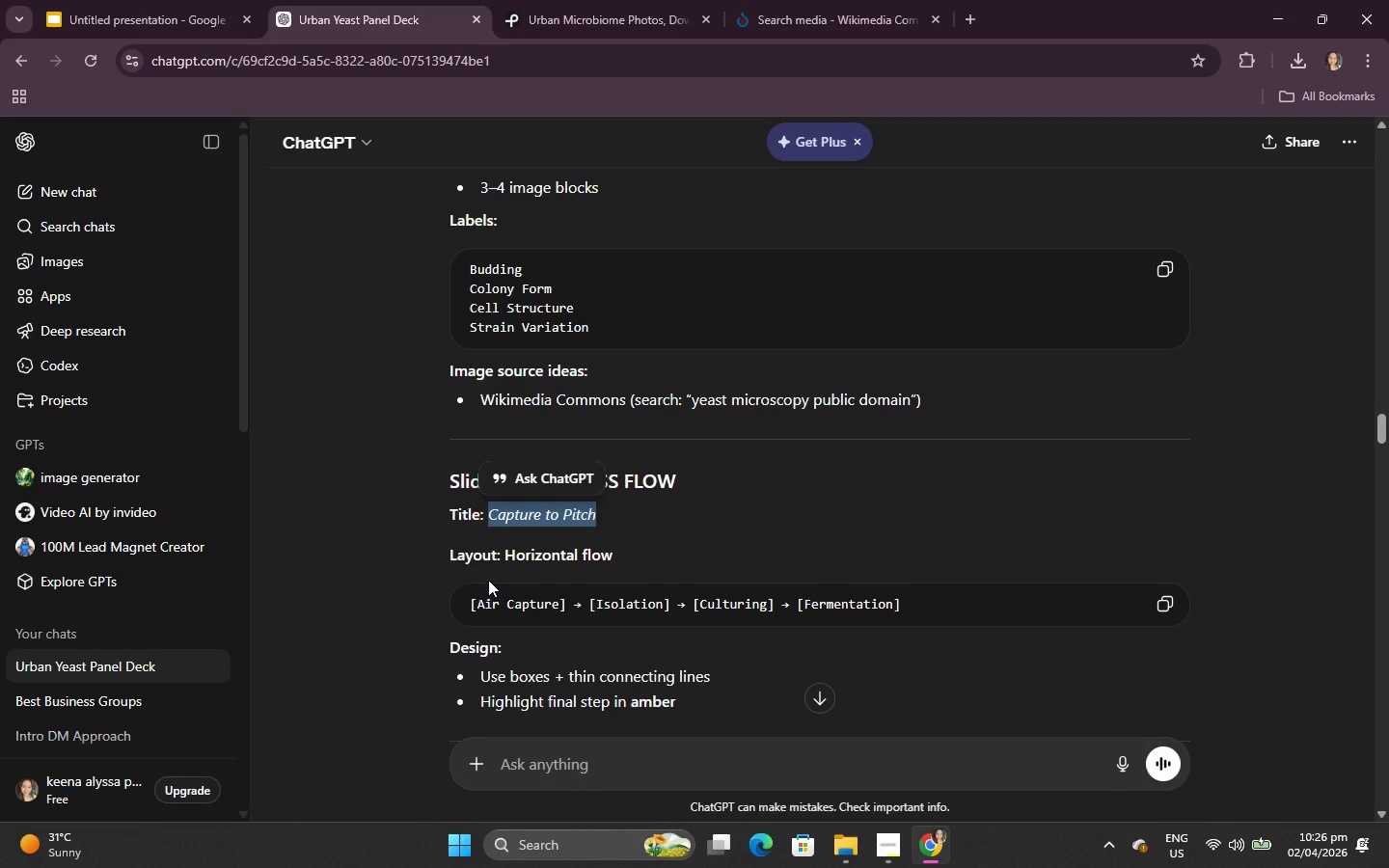 
scroll: coordinate [488, 580], scroll_direction: down, amount: 1.0
 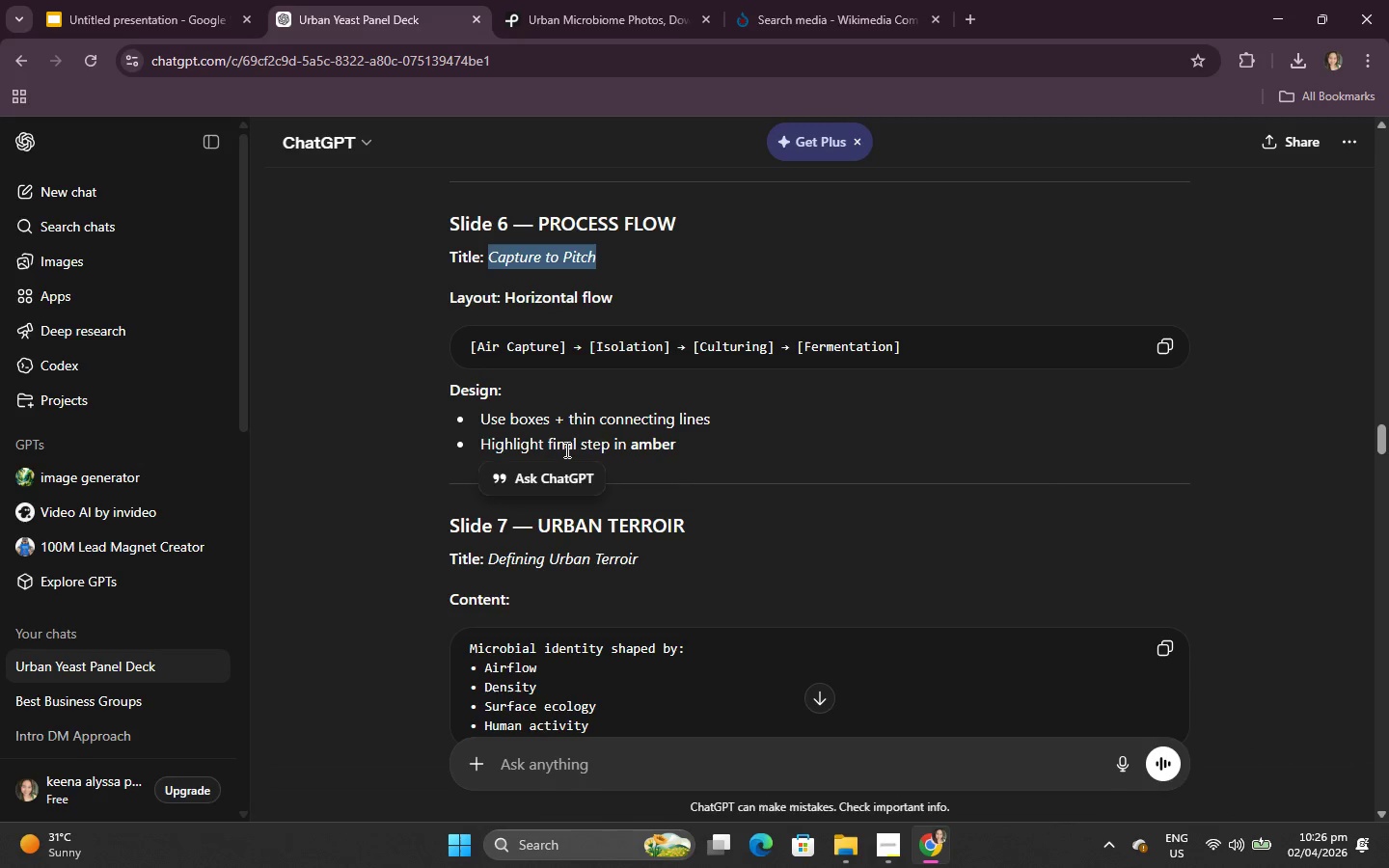 
left_click([821, 346])
 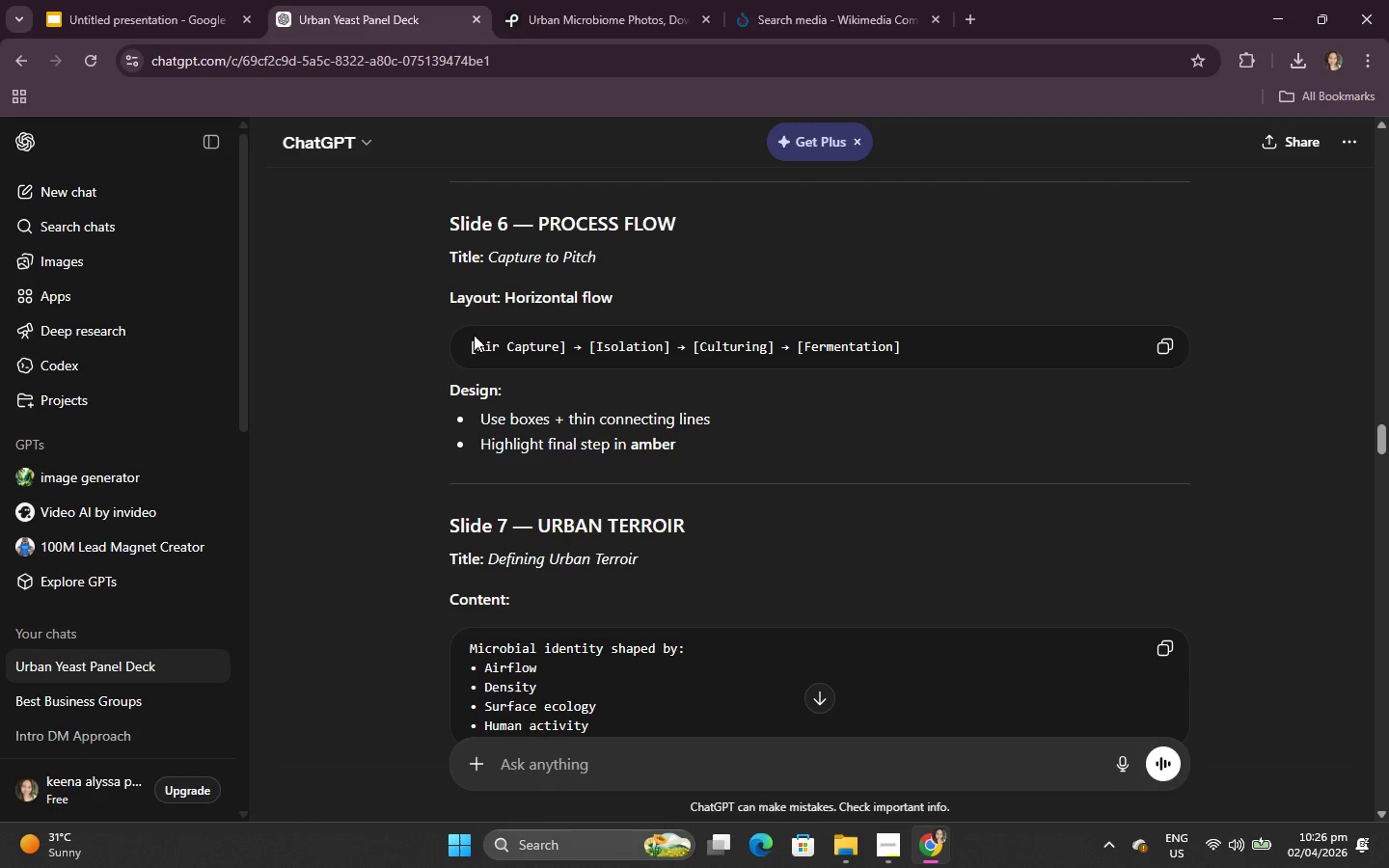 
left_click_drag(start_coordinate=[468, 349], to_coordinate=[965, 377])
 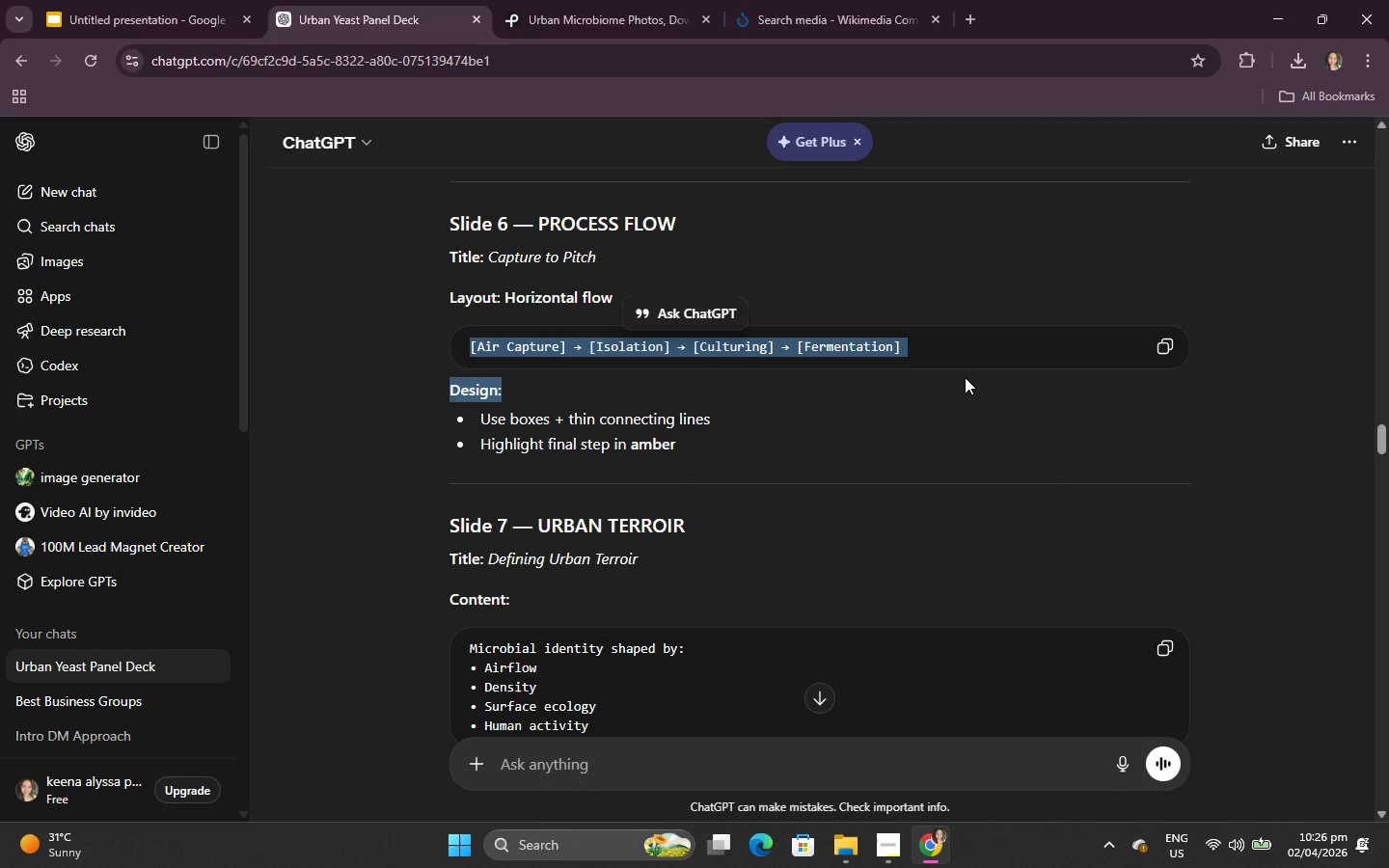 
key(Control+C)
 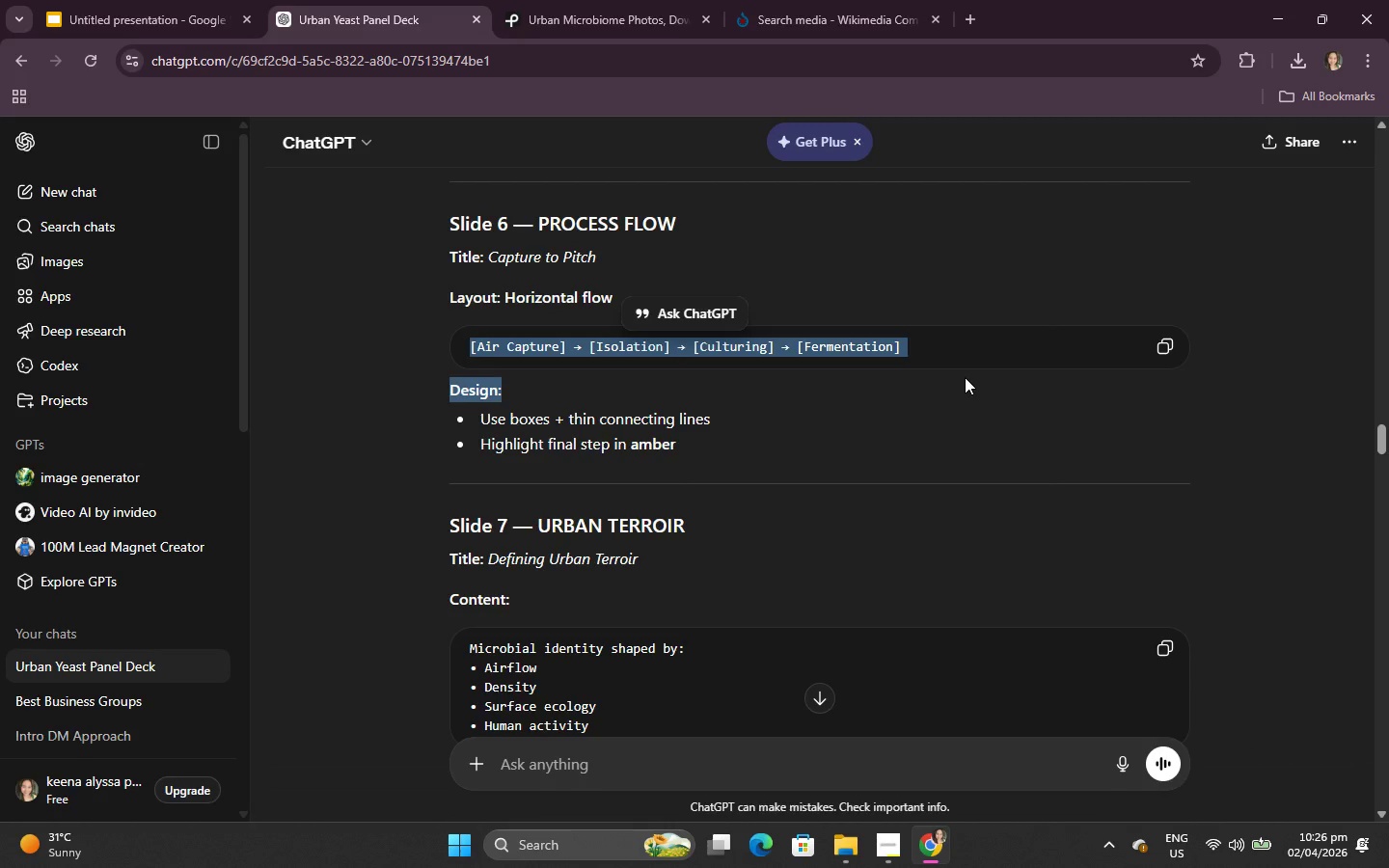 
left_click([965, 377])
 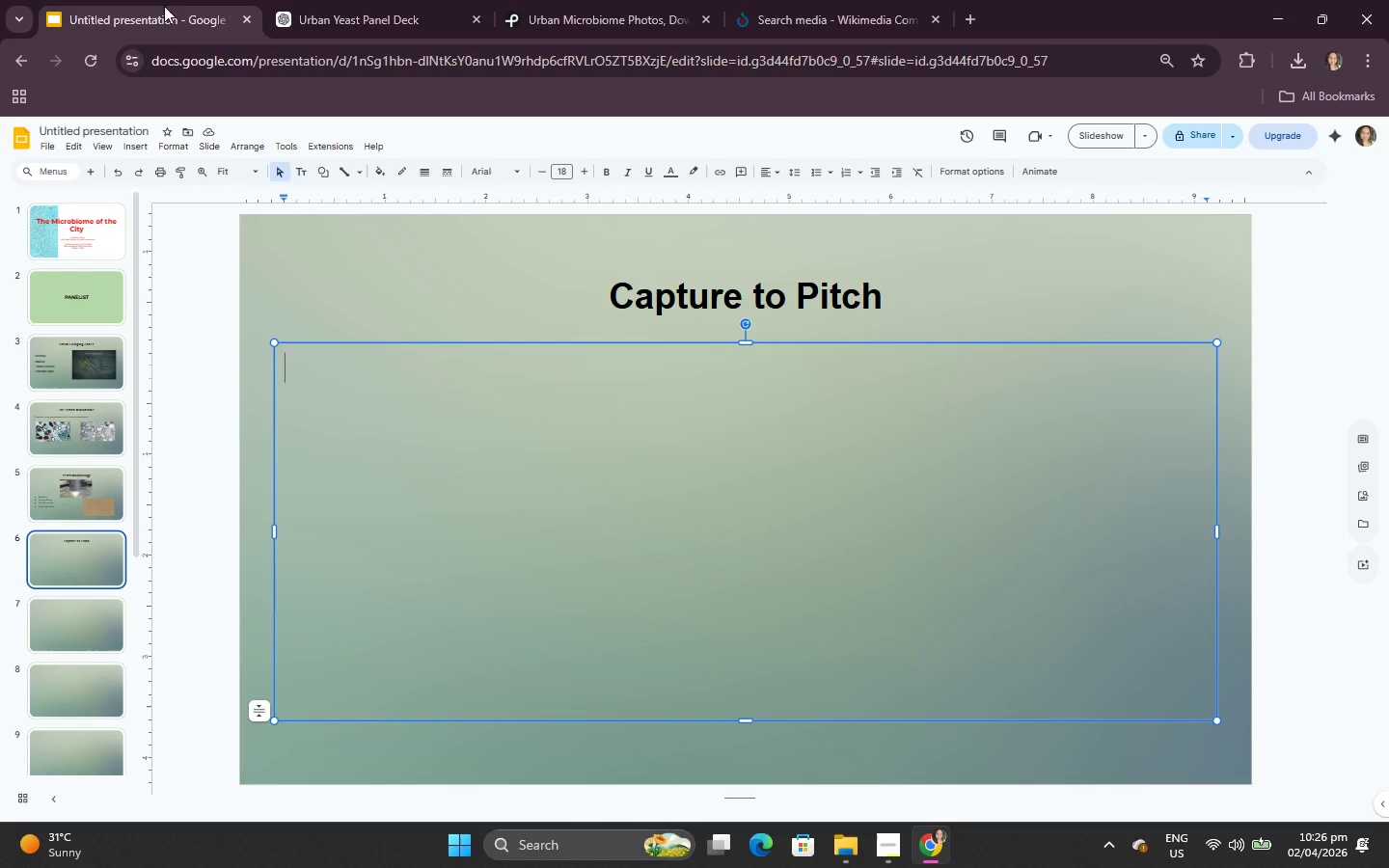 
key(Control+V)
 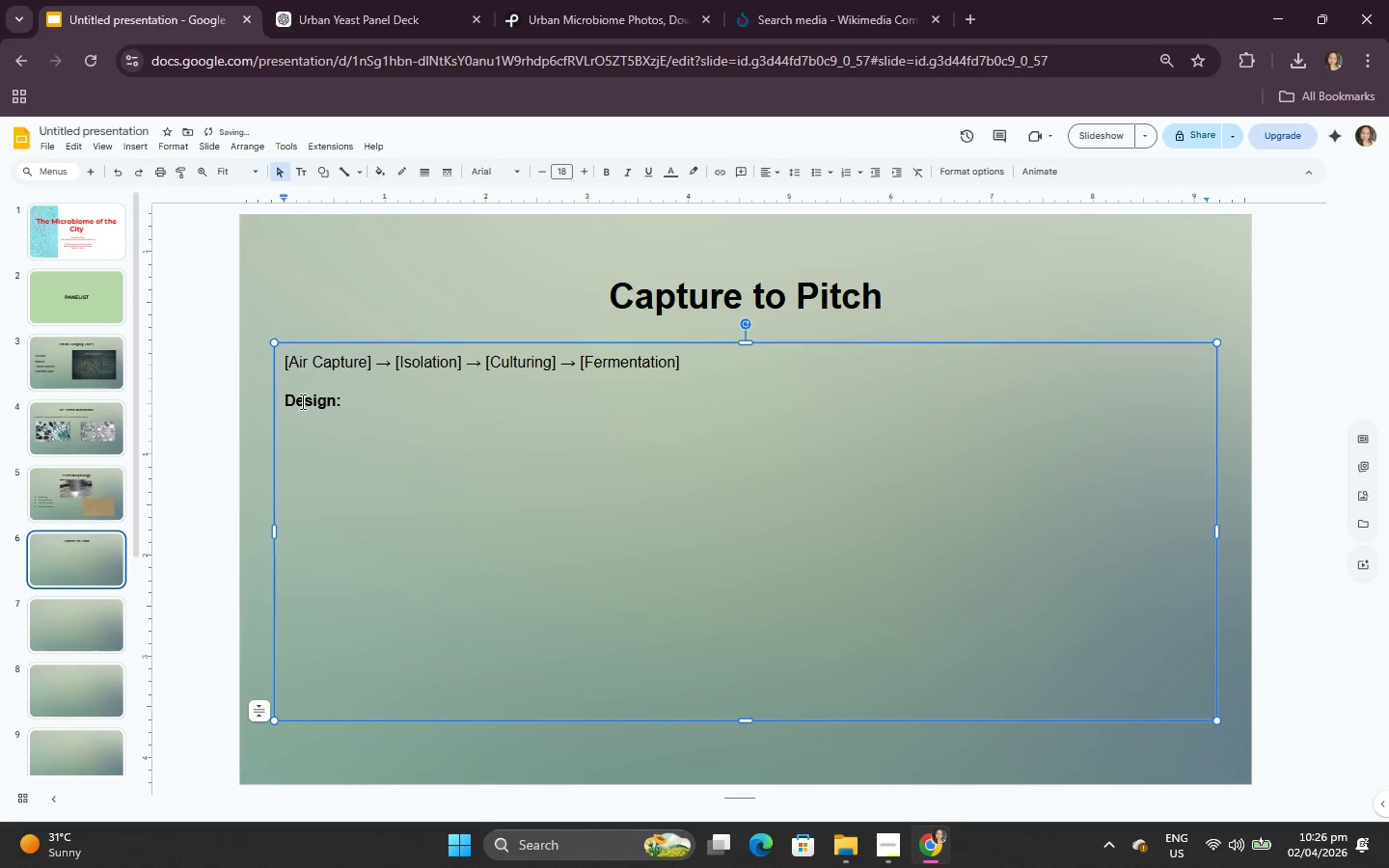 
left_click_drag(start_coordinate=[357, 415], to_coordinate=[255, 405])
 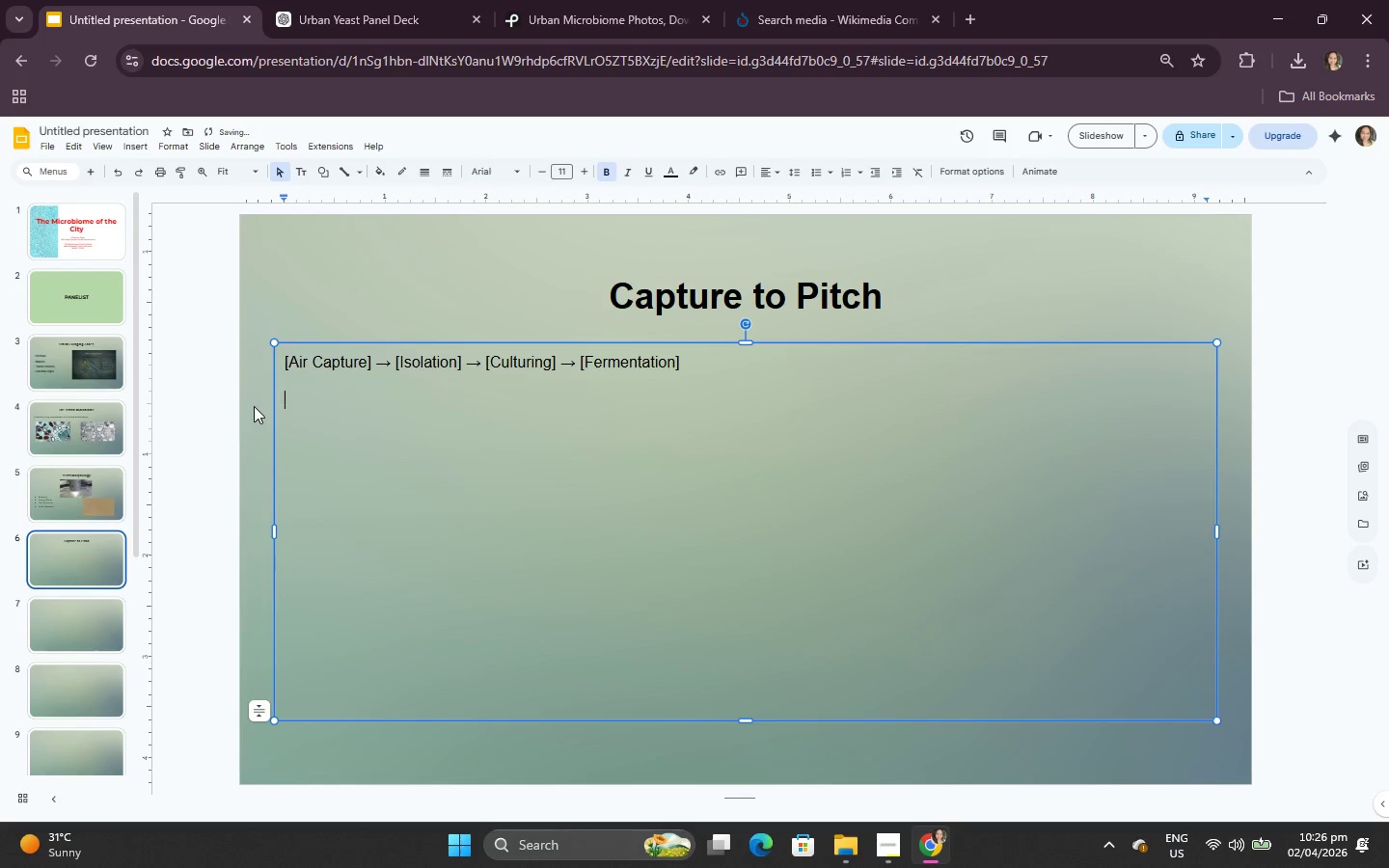 
key(Backspace)
 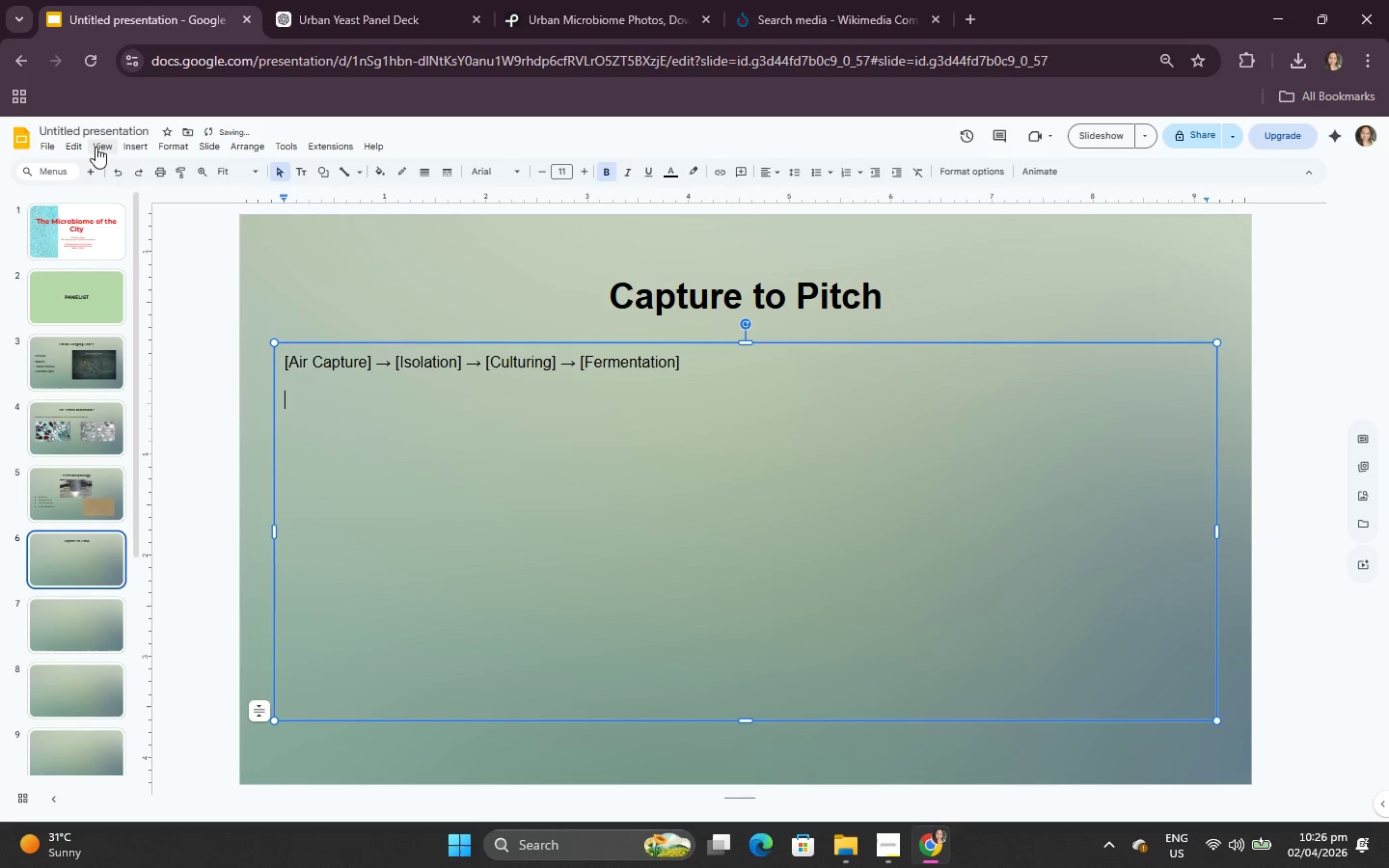 
left_click([194, 151])
 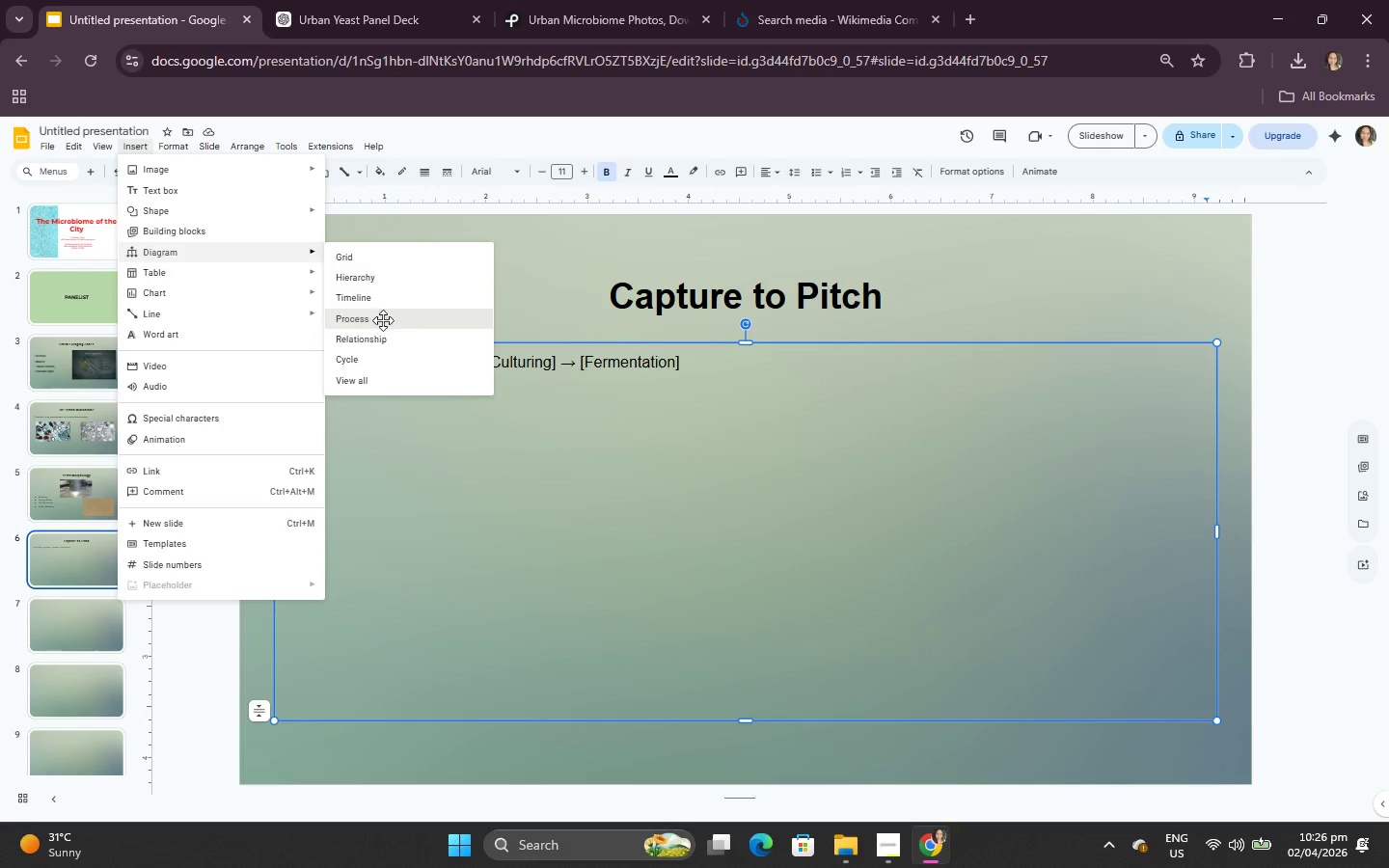 
wait(6.66)
 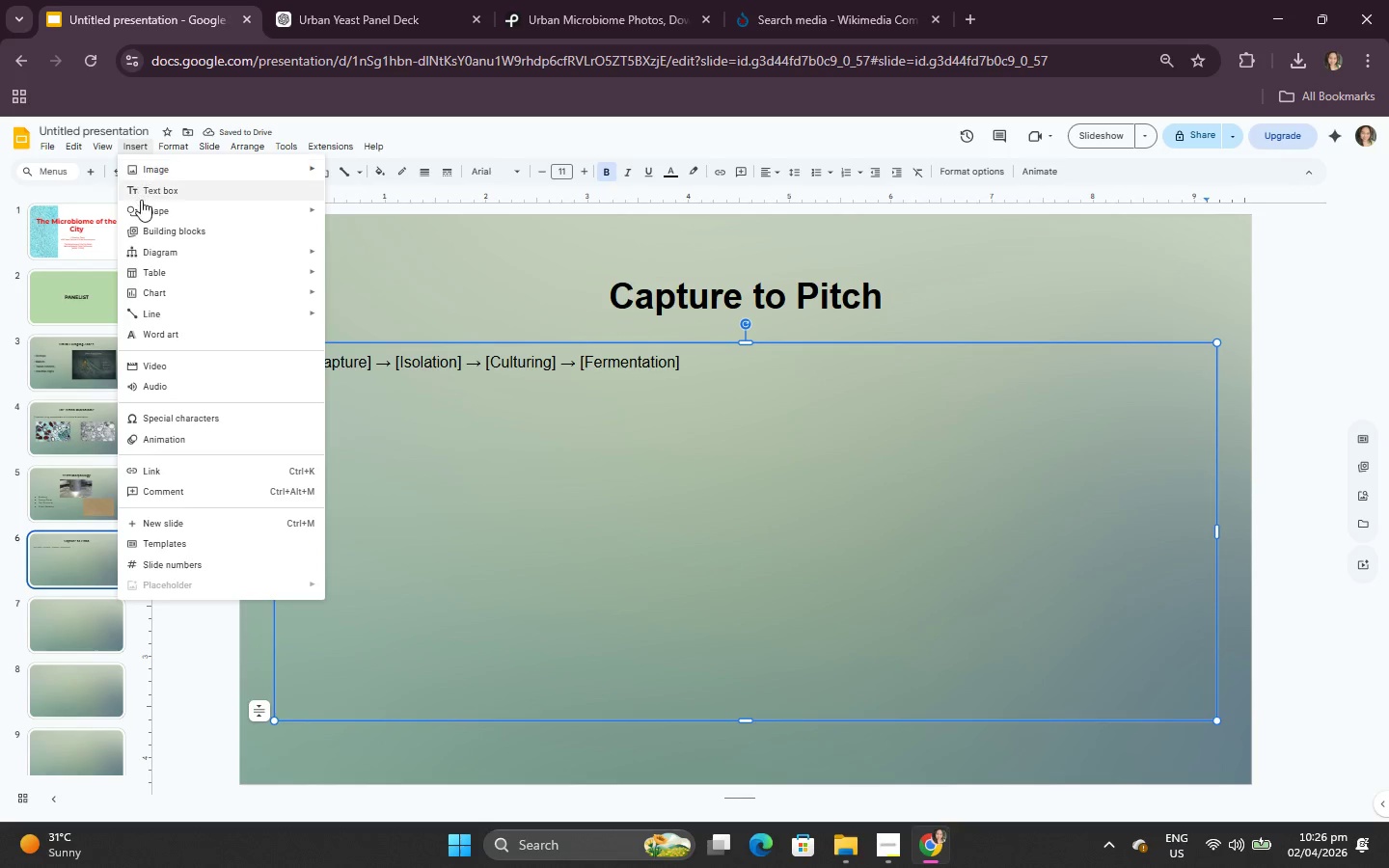 
scroll: coordinate [1273, 538], scroll_direction: up, amount: 1.0
 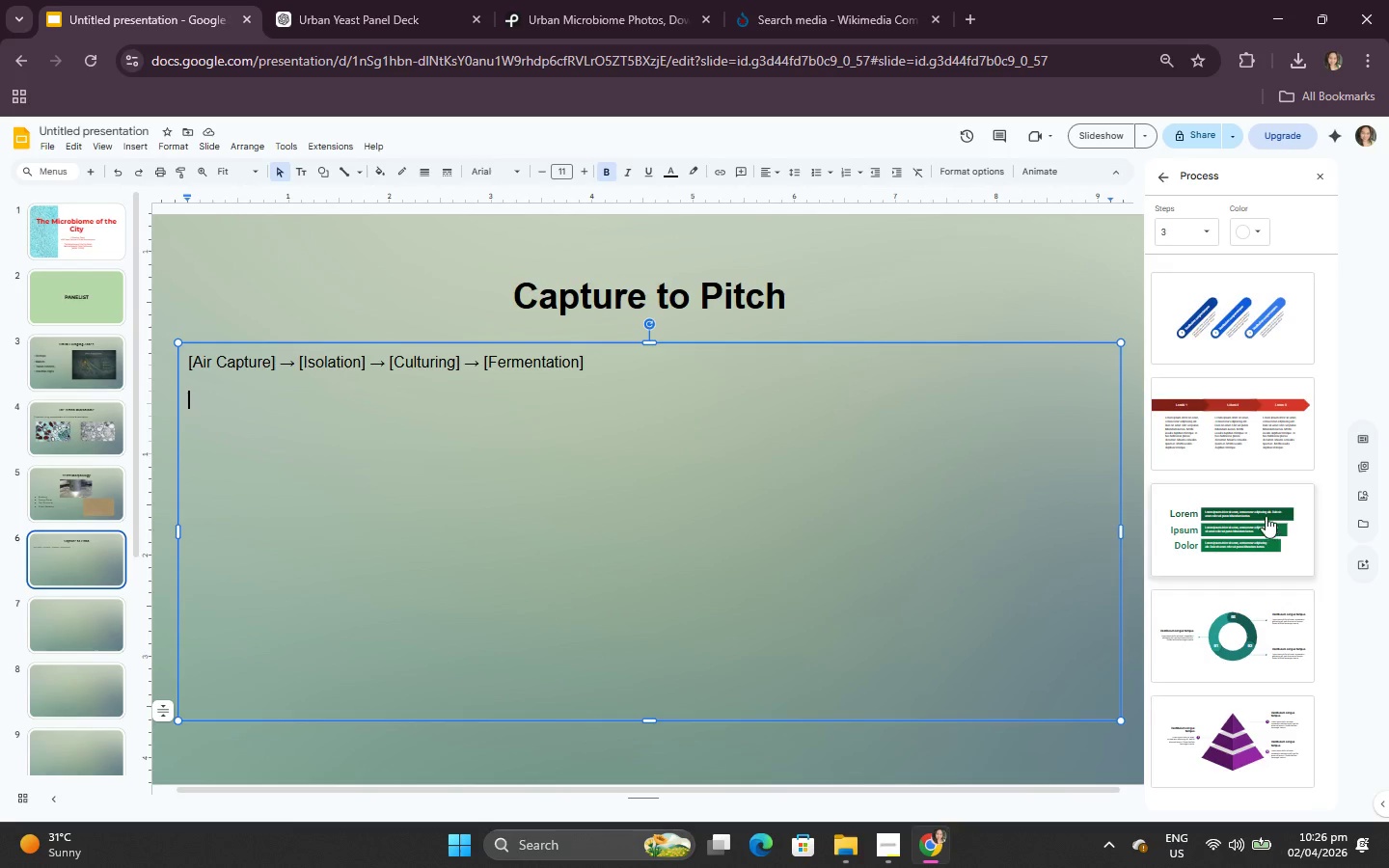 
scroll: coordinate [1266, 512], scroll_direction: down, amount: 2.0
 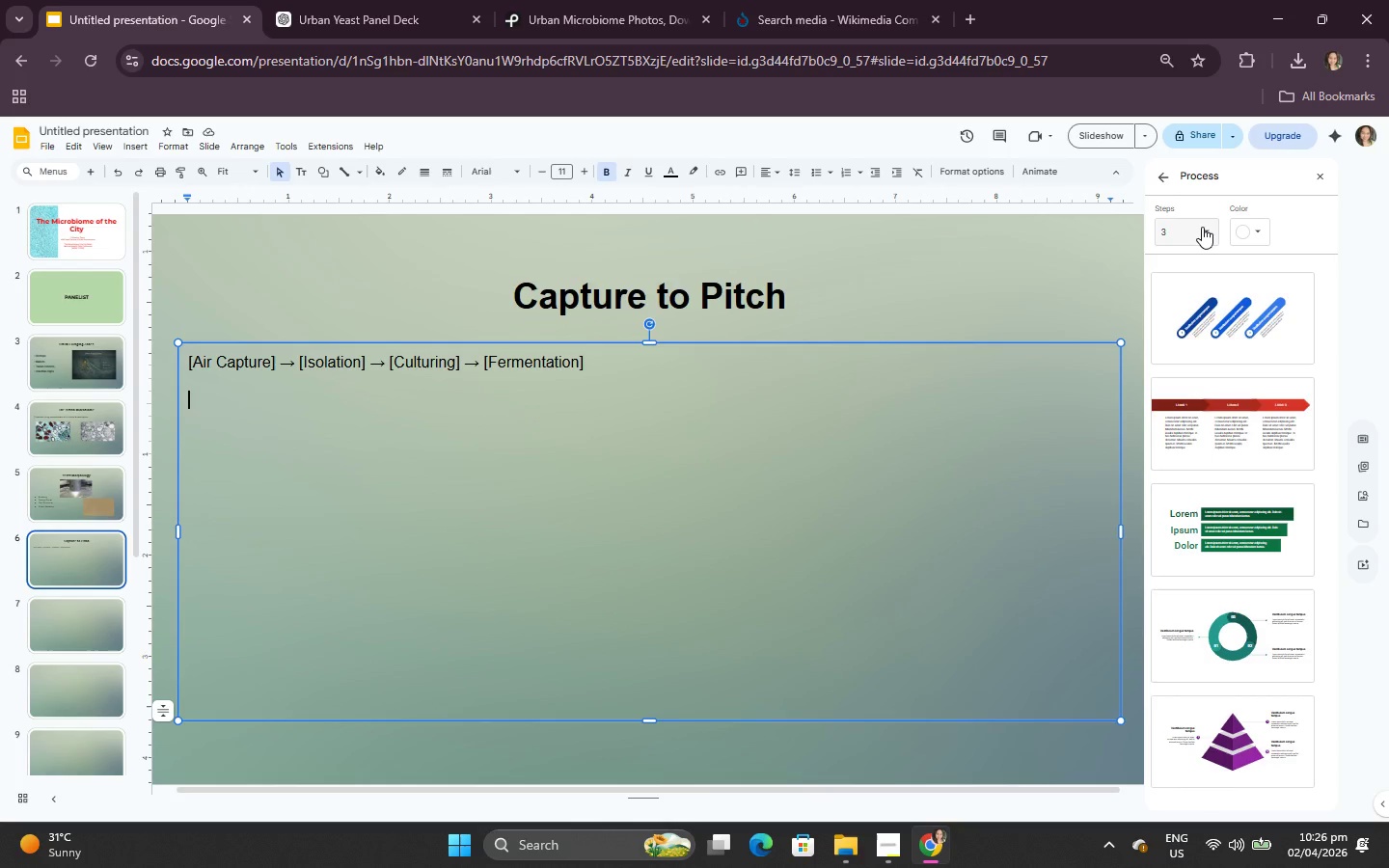 
left_click([1202, 227])
 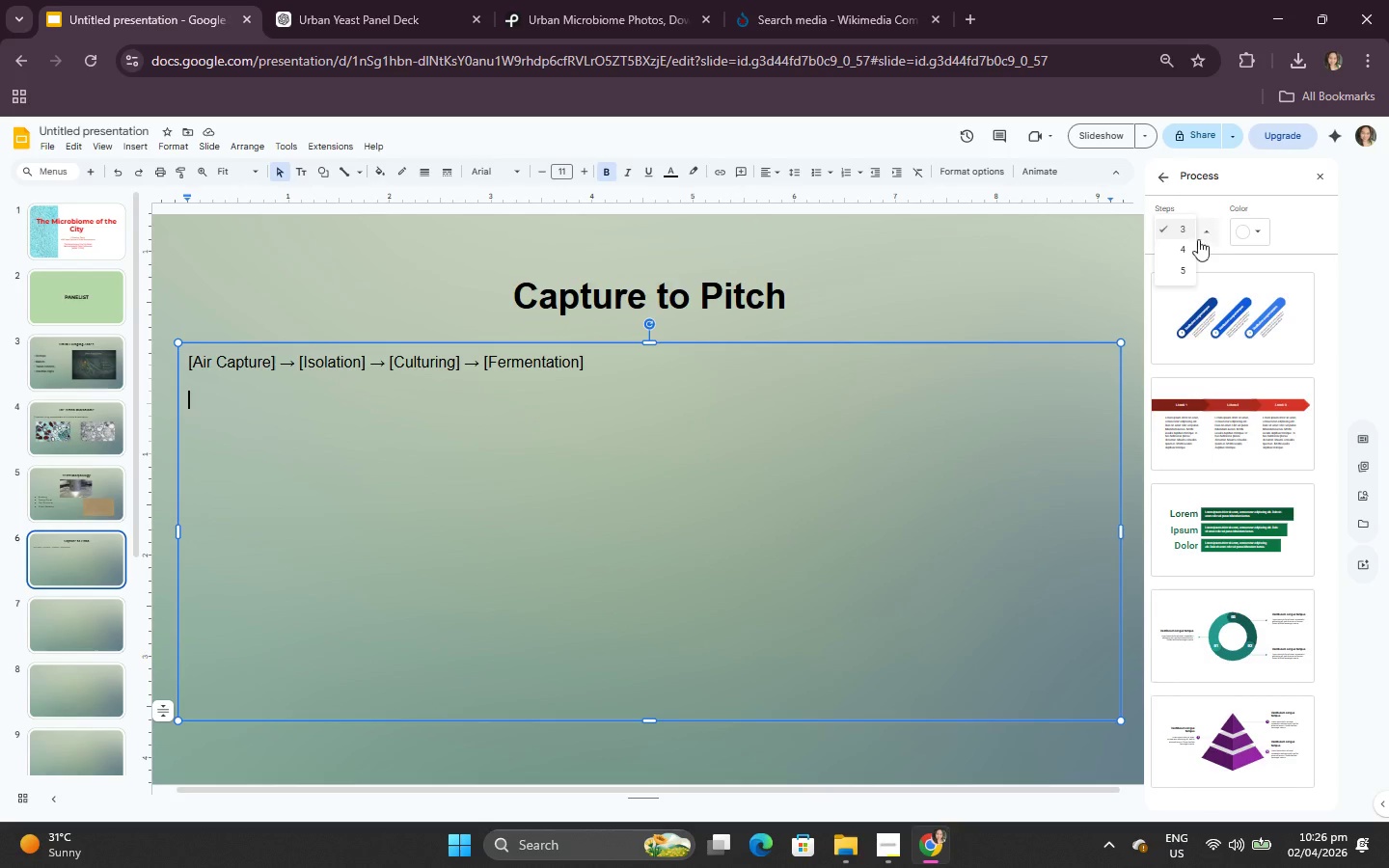 
left_click([1187, 252])
 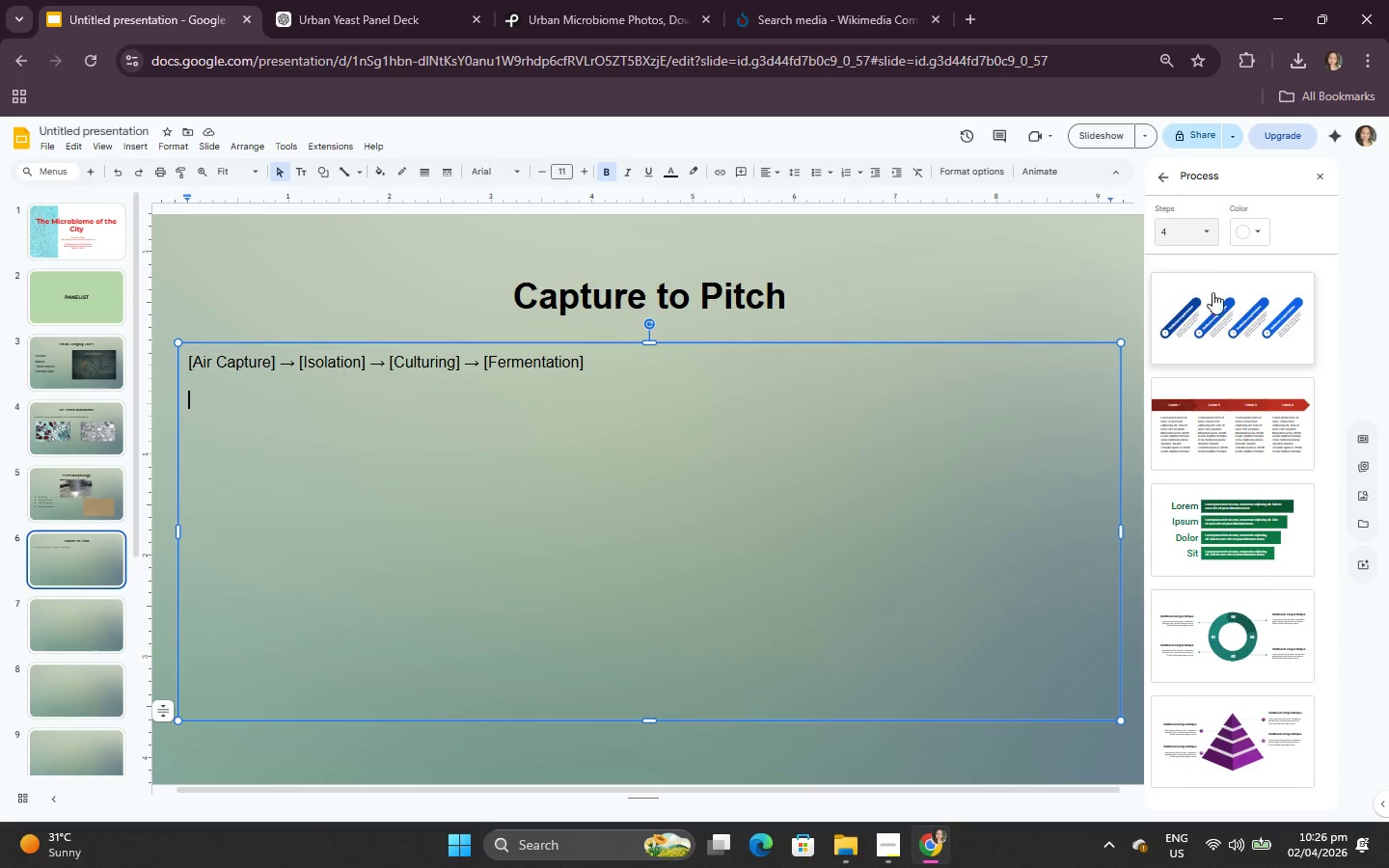 
left_click([1238, 327])
 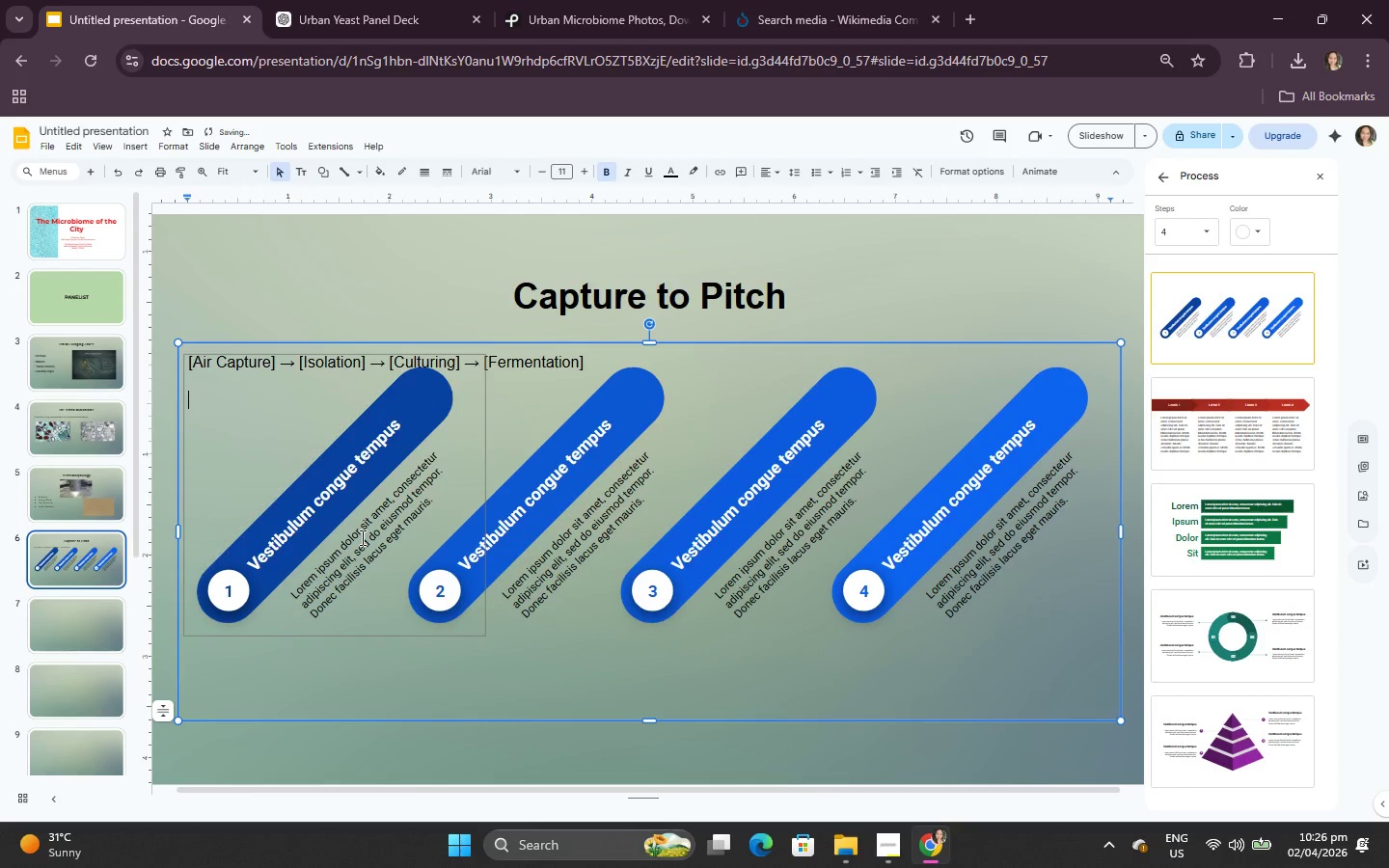 
double_click([318, 487])
 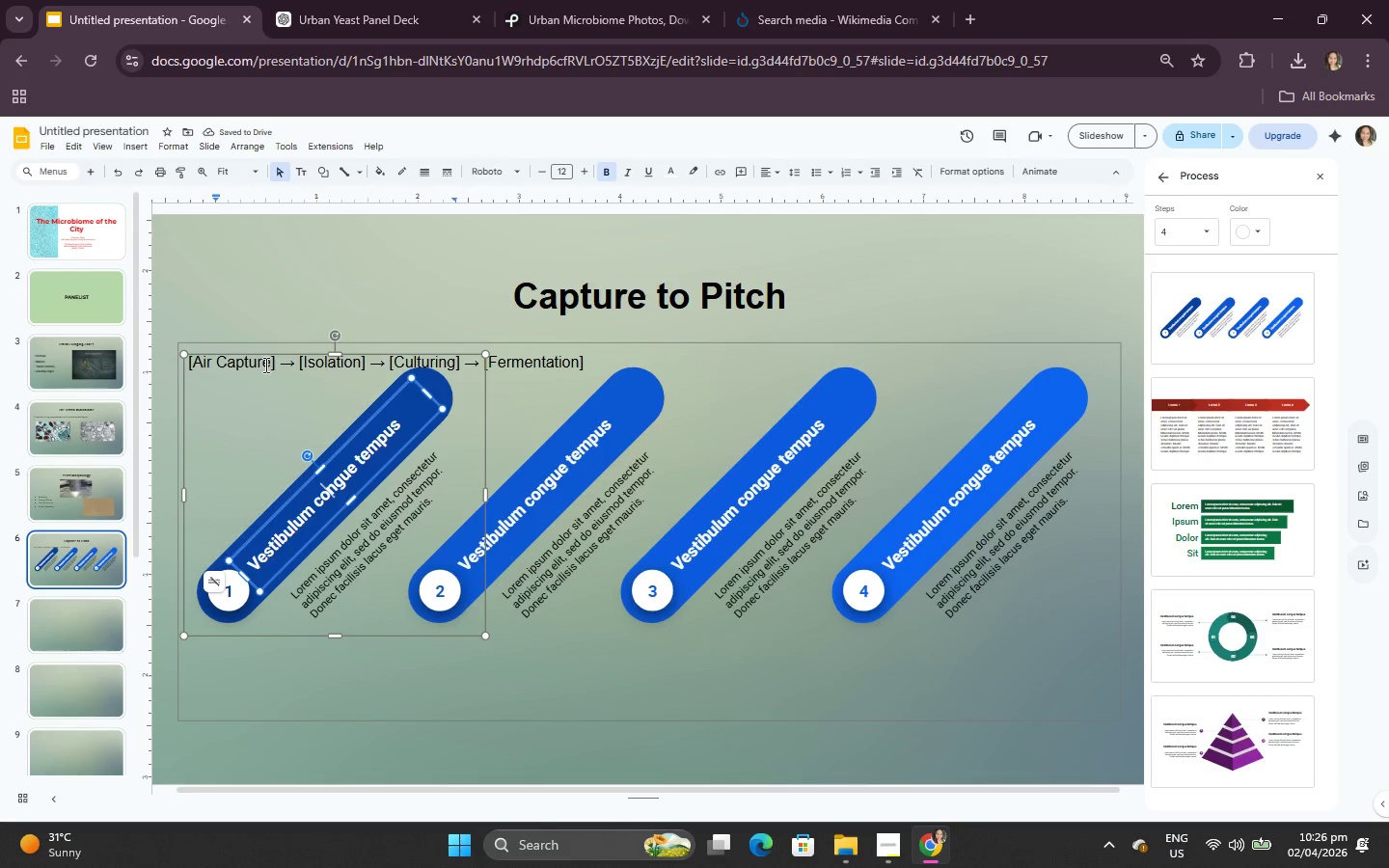 
left_click_drag(start_coordinate=[267, 361], to_coordinate=[192, 364])
 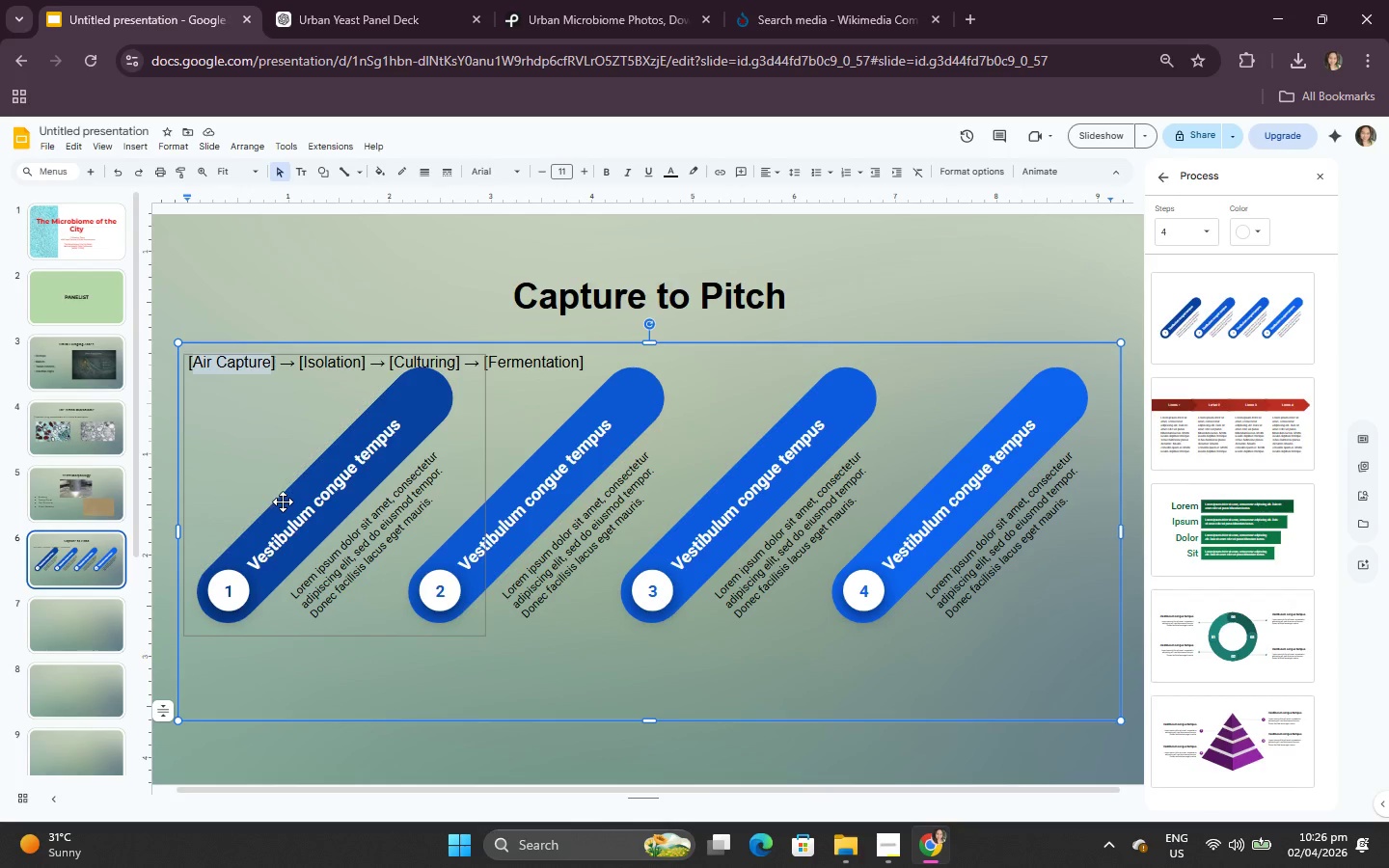 
key(Control+C)
 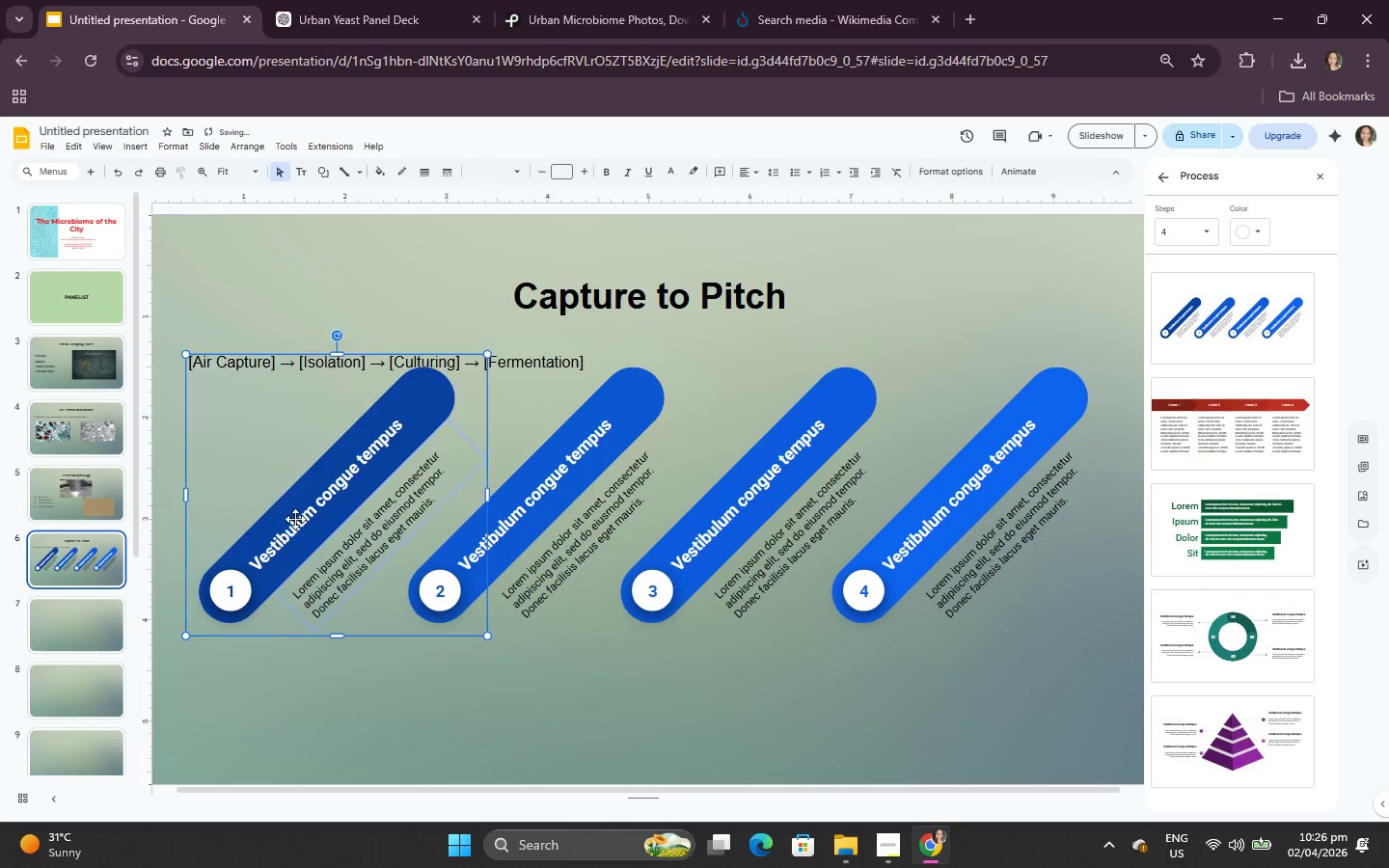 
double_click([313, 538])
 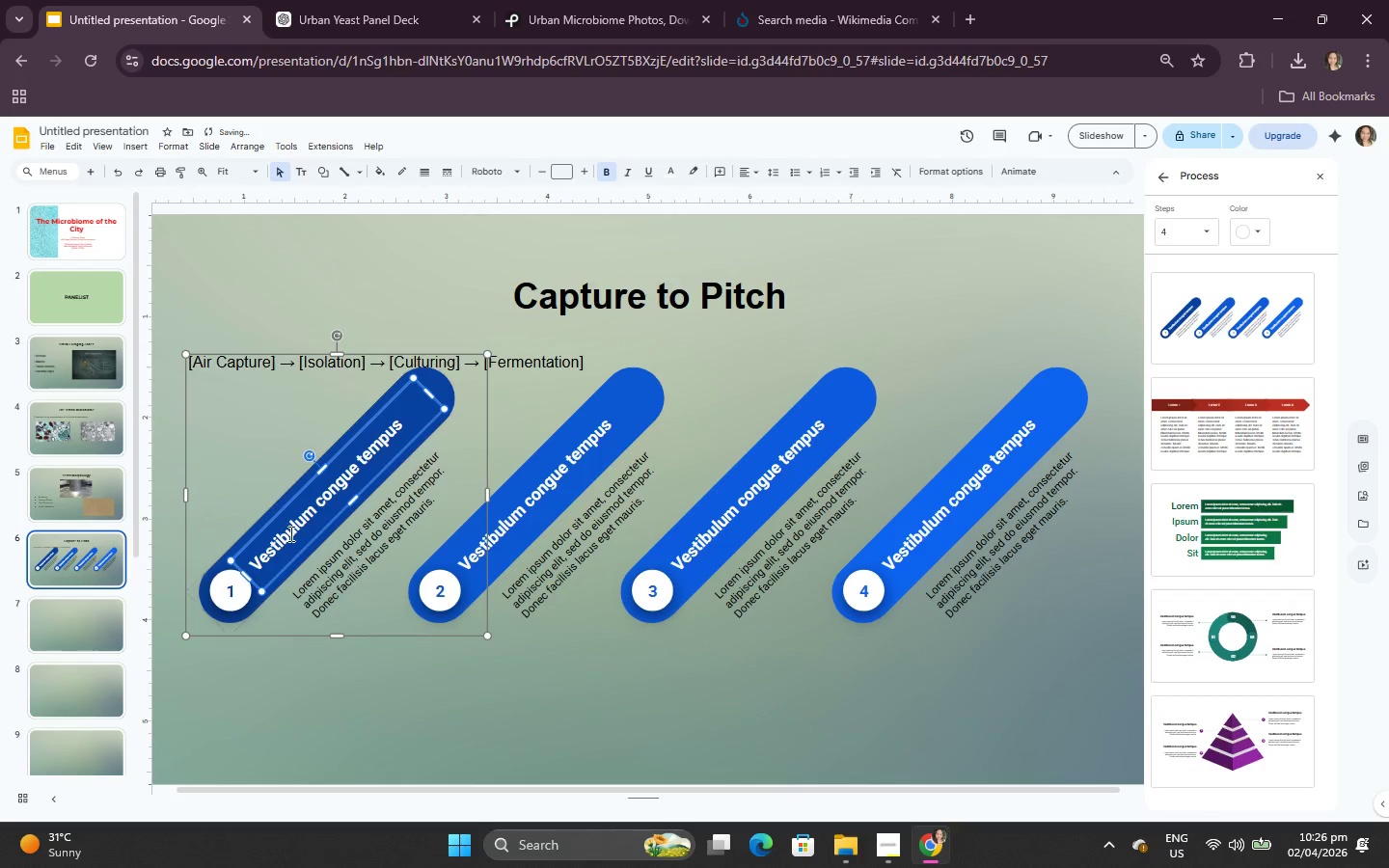 
double_click([290, 532])
 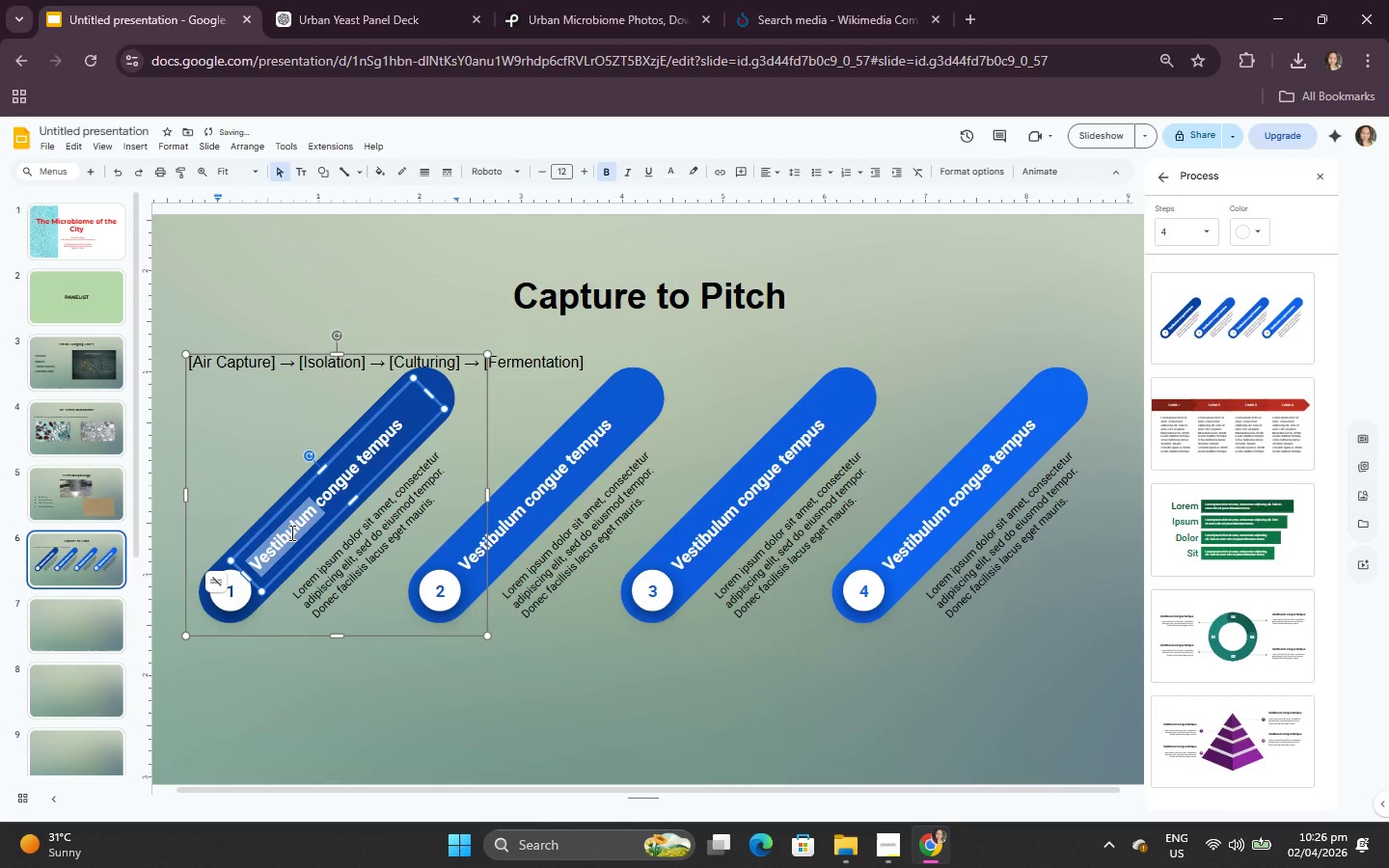 
key(Control+A)
 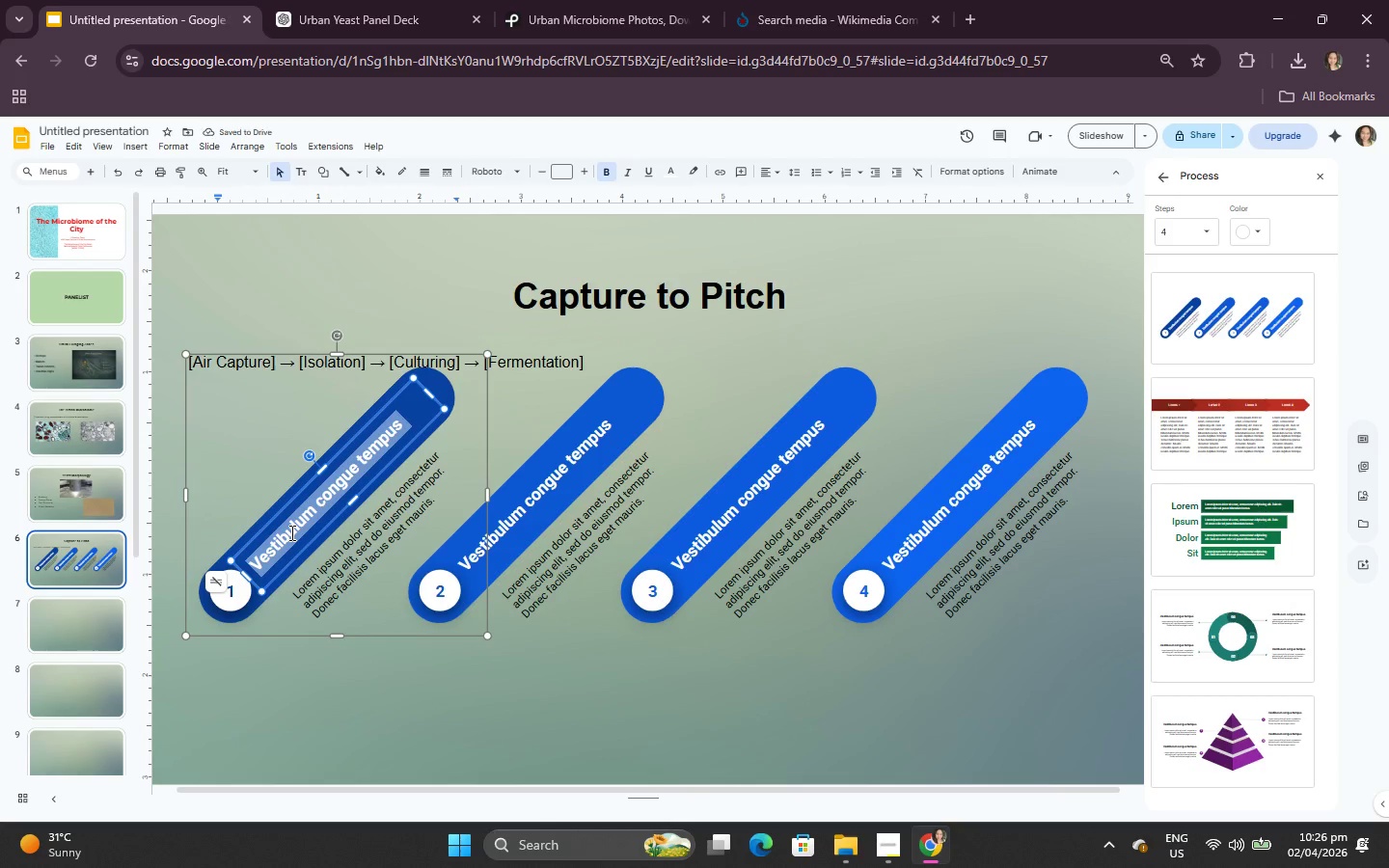 
key(Control+V)
 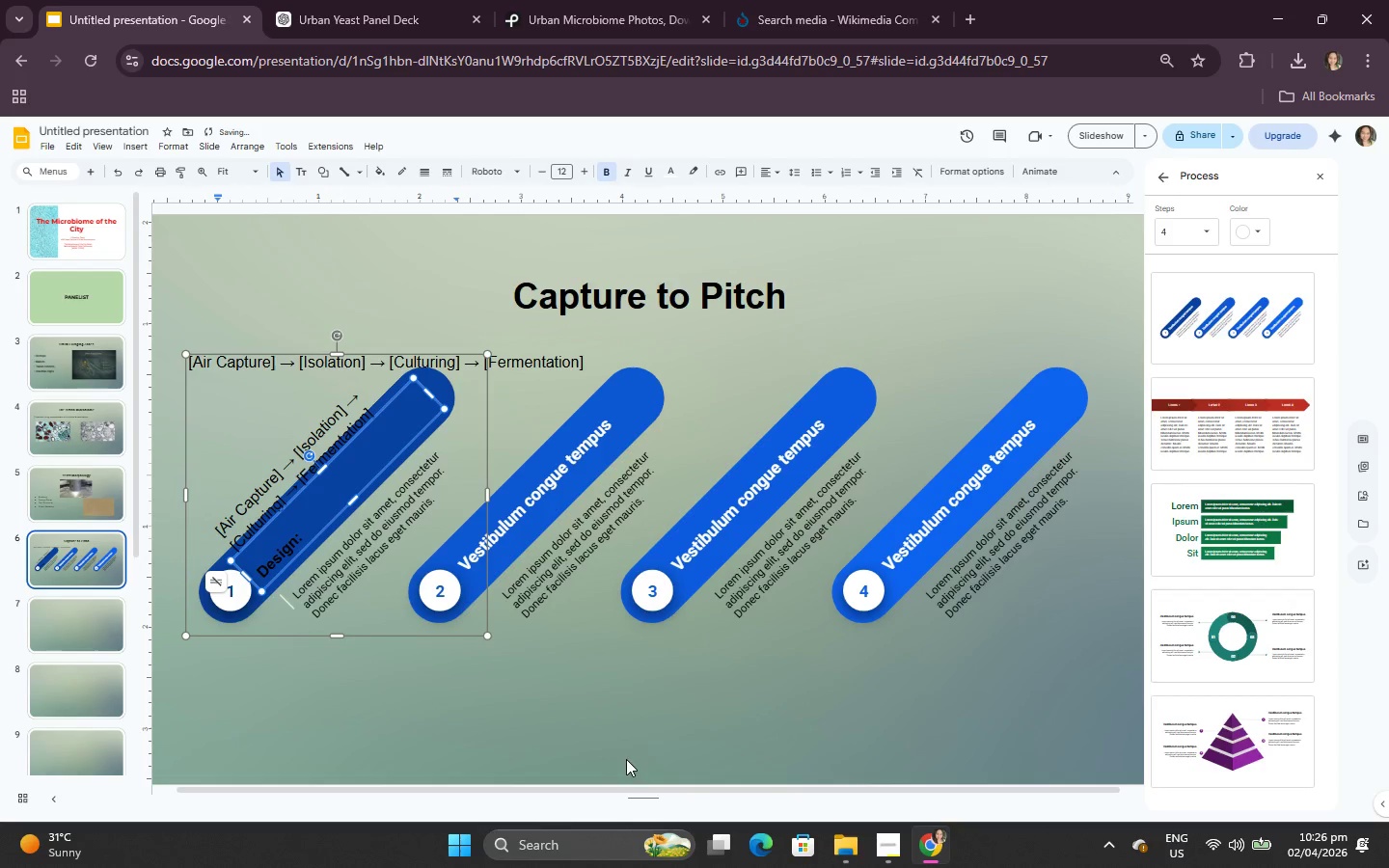 
left_click([515, 675])
 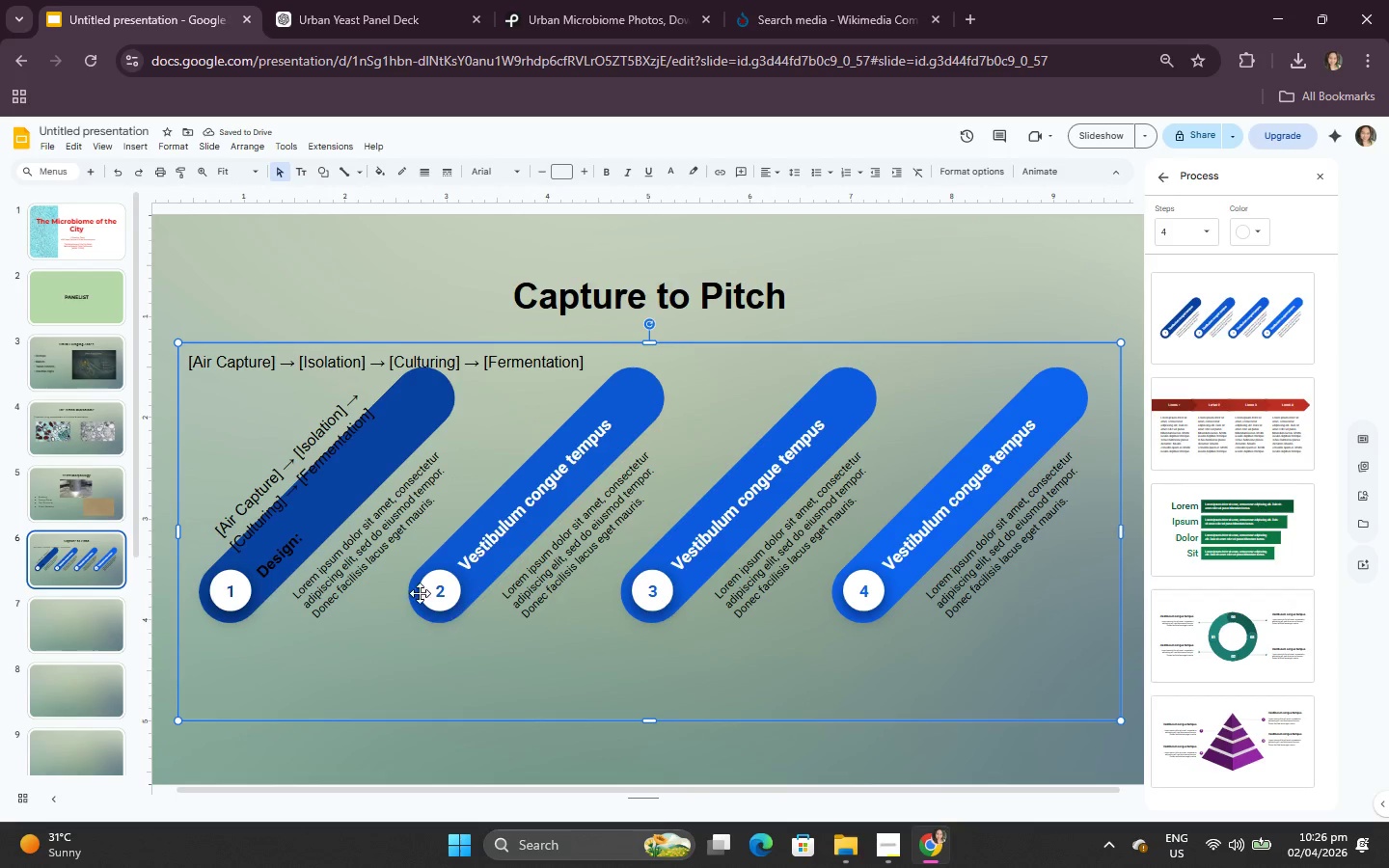 
left_click([260, 448])
 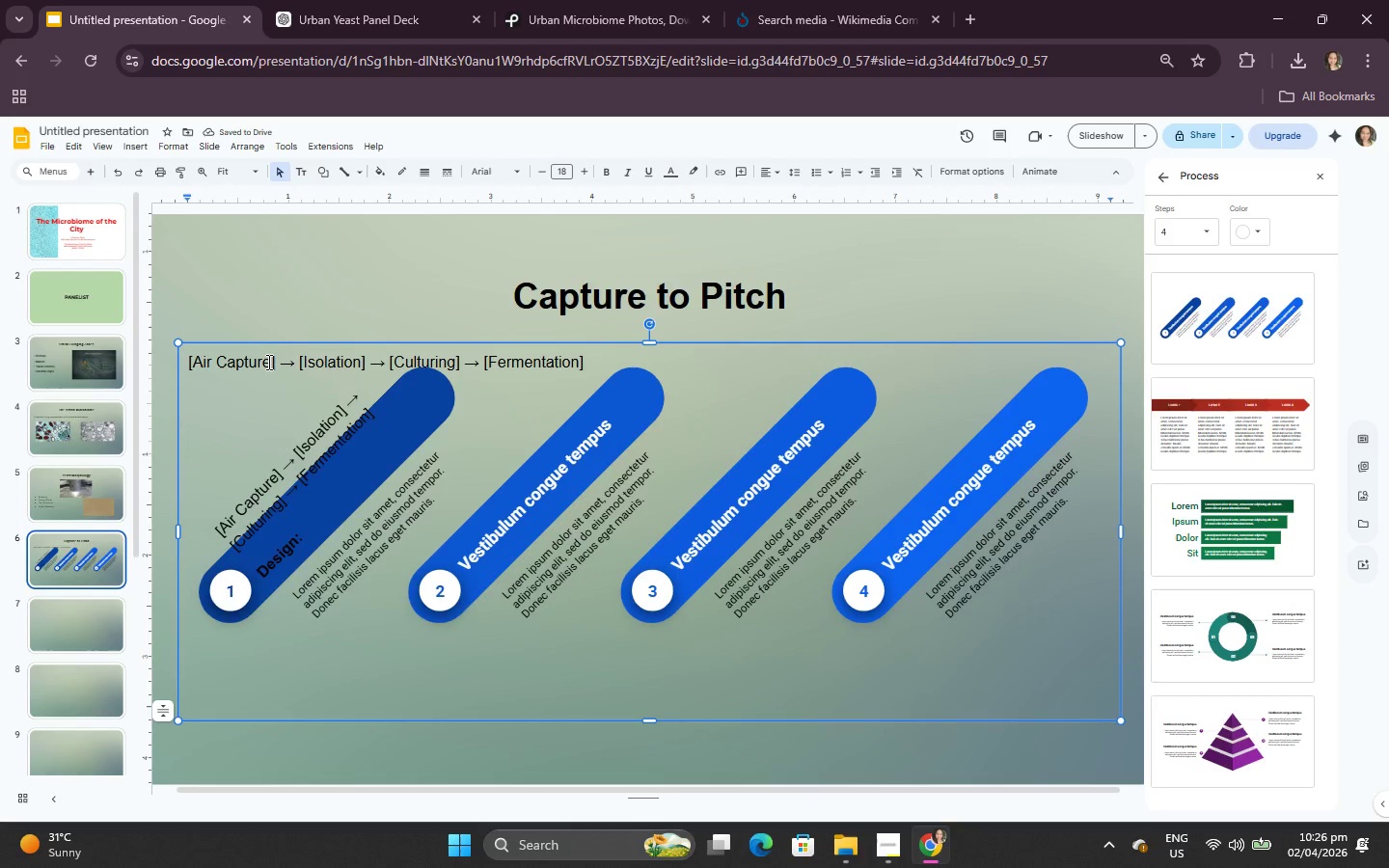 
left_click_drag(start_coordinate=[267, 362], to_coordinate=[197, 363])
 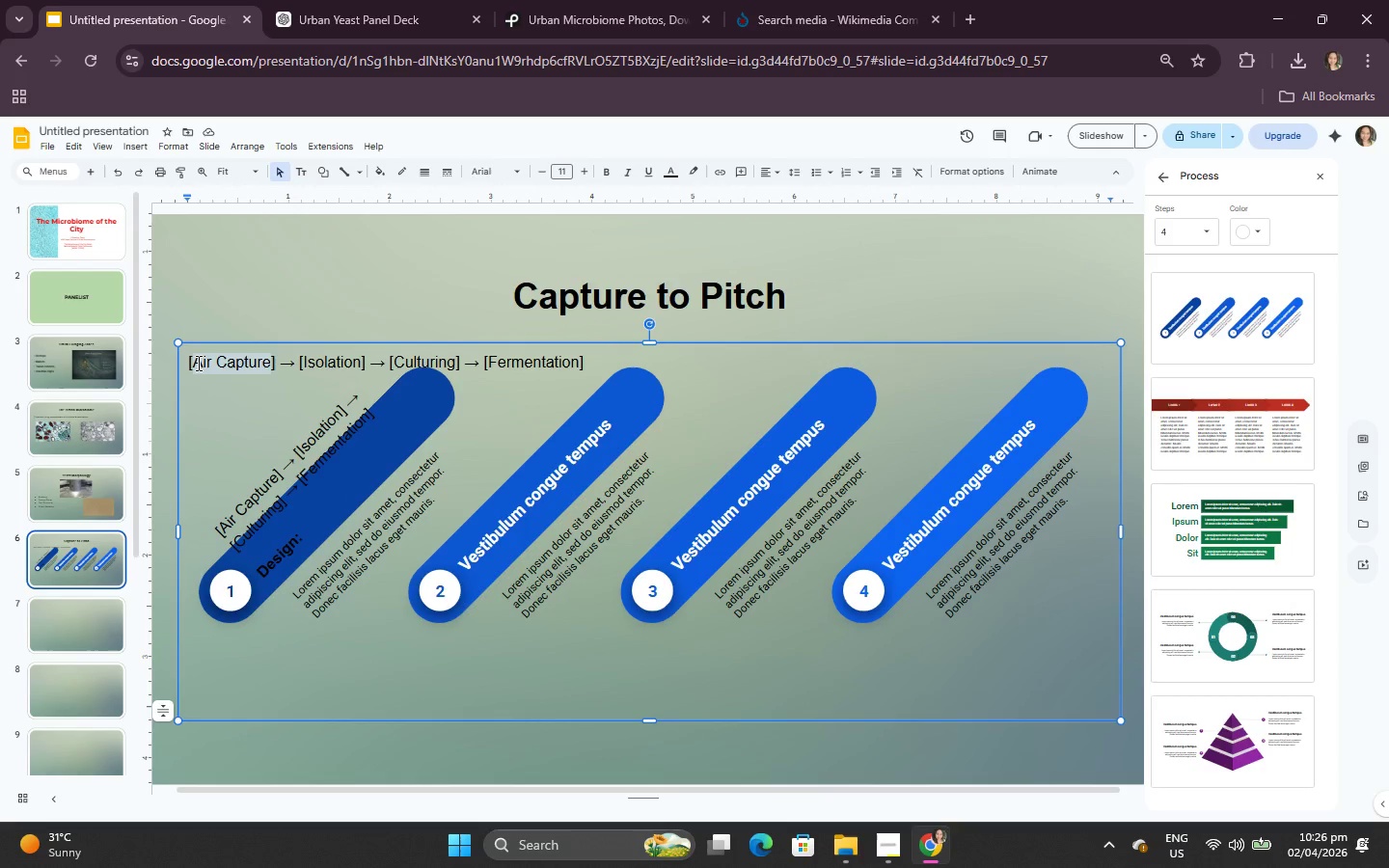 
key(Control+C)
 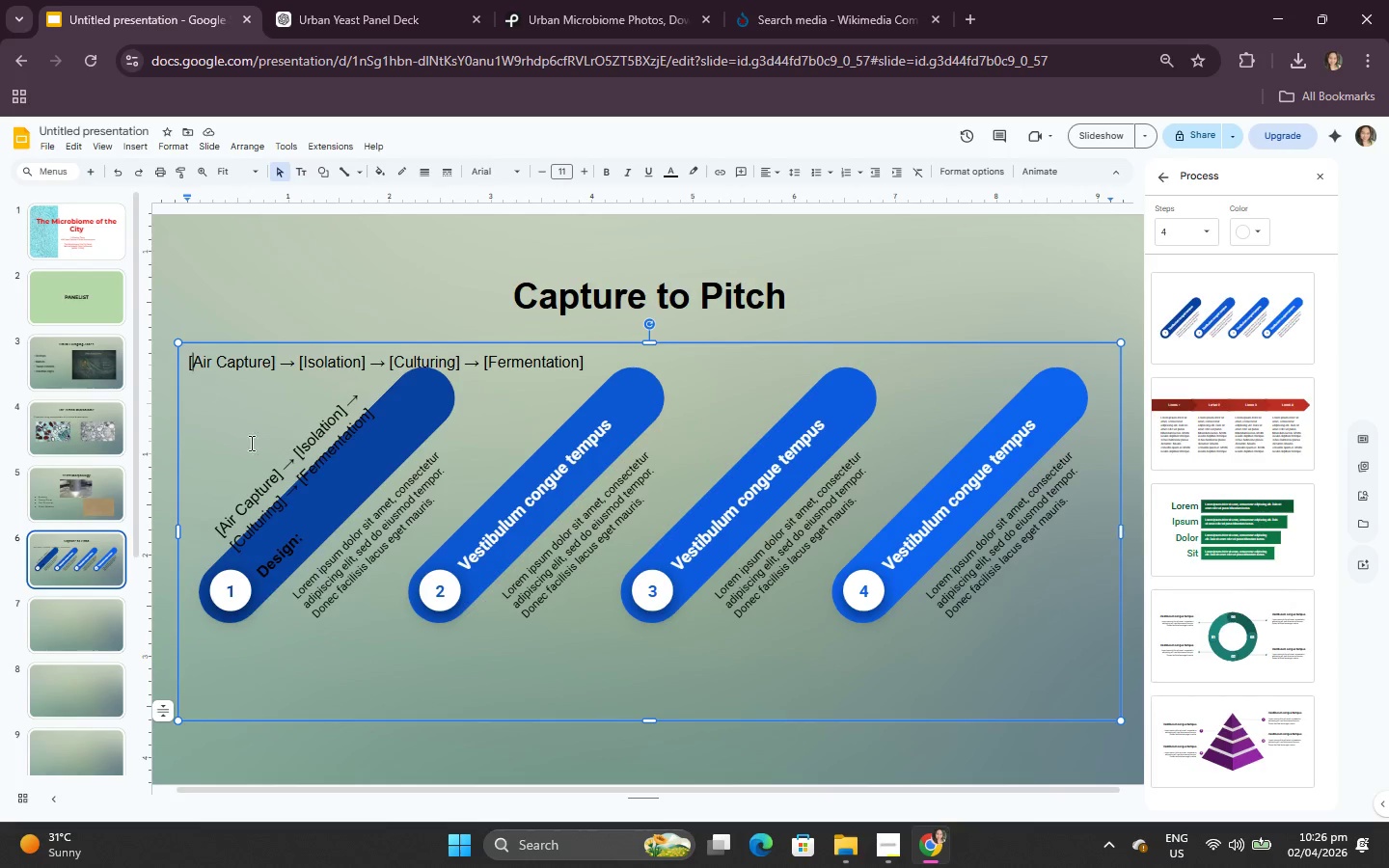 
left_click([289, 515])
 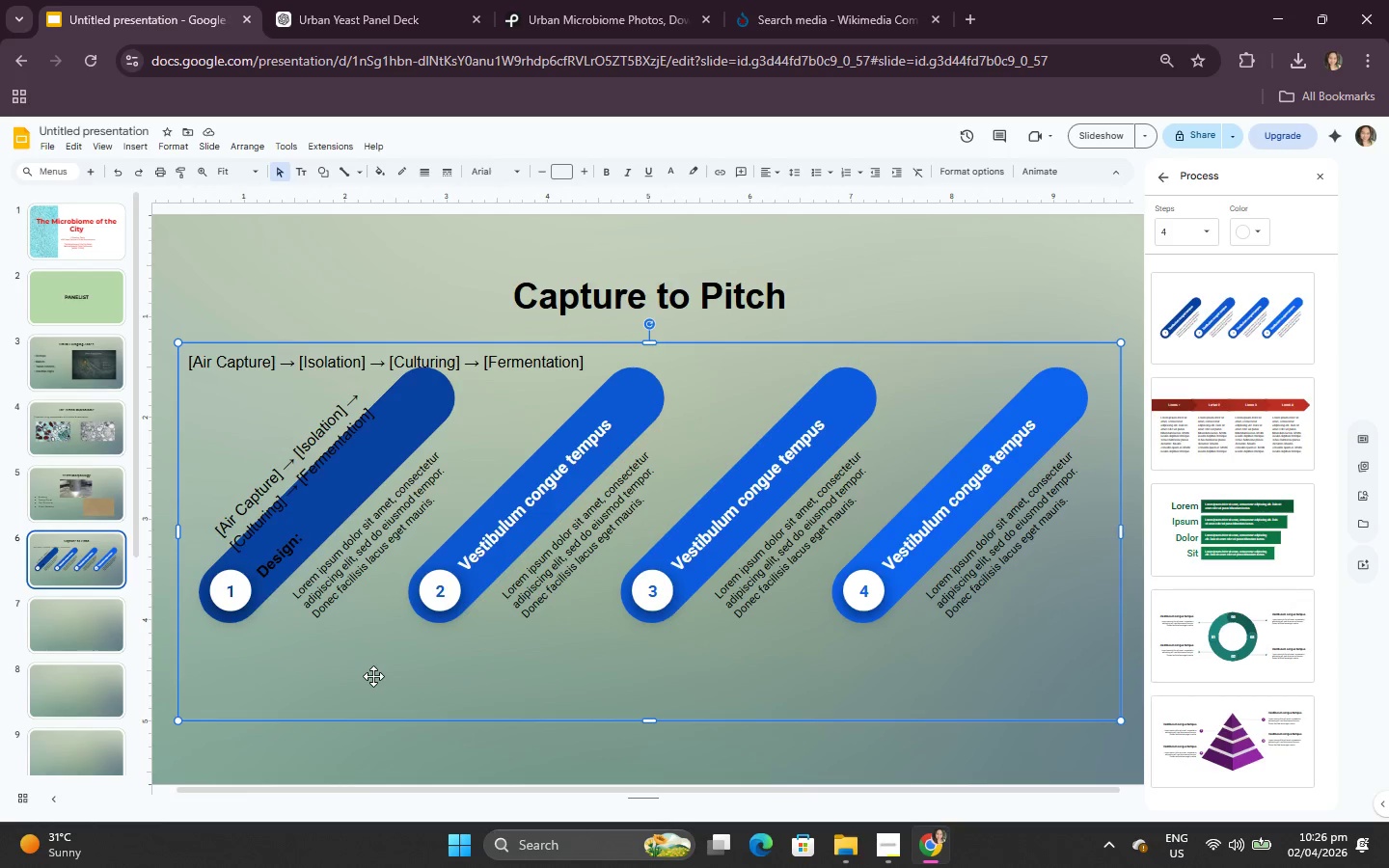 
double_click([357, 574])
 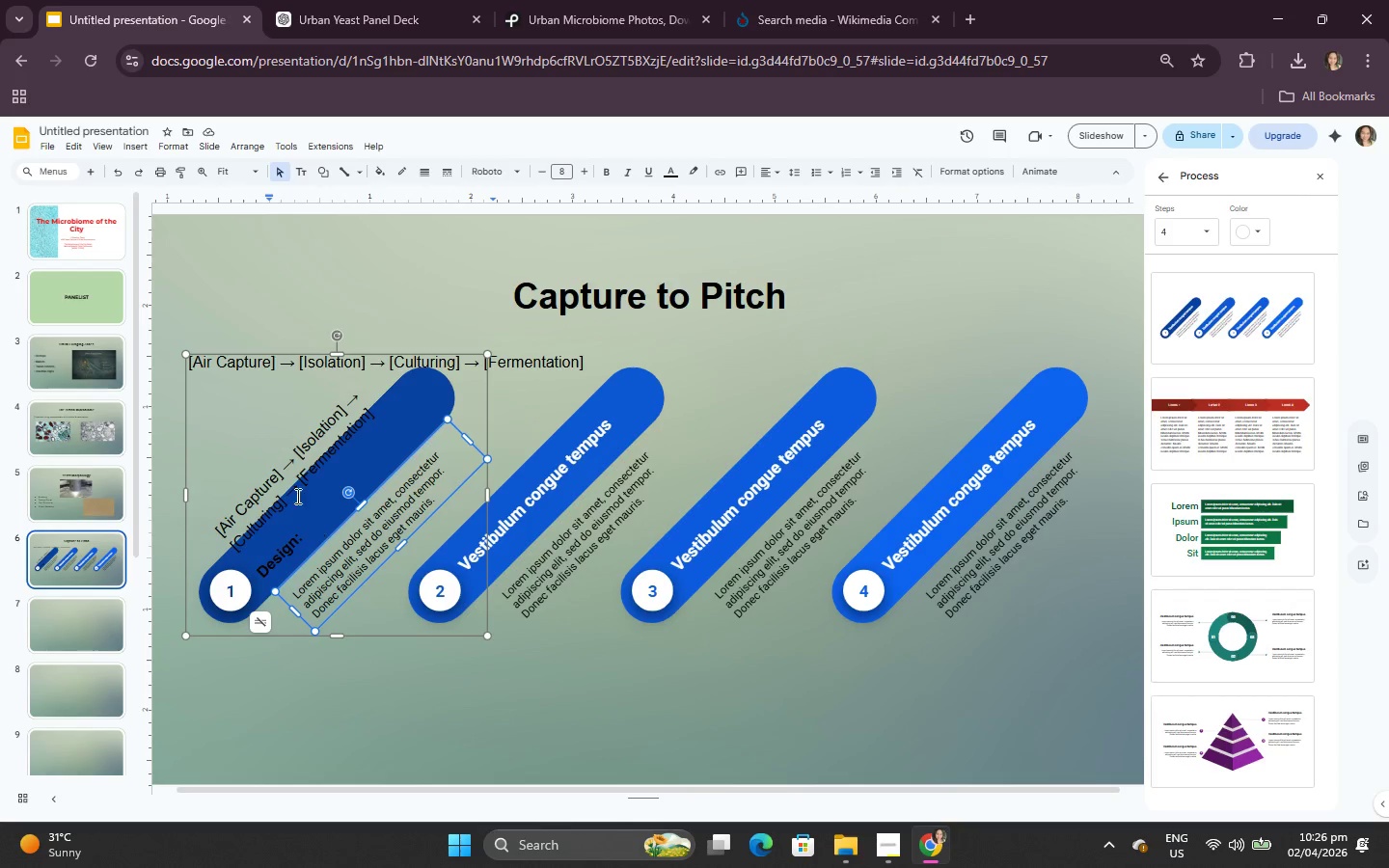 
left_click([271, 470])
 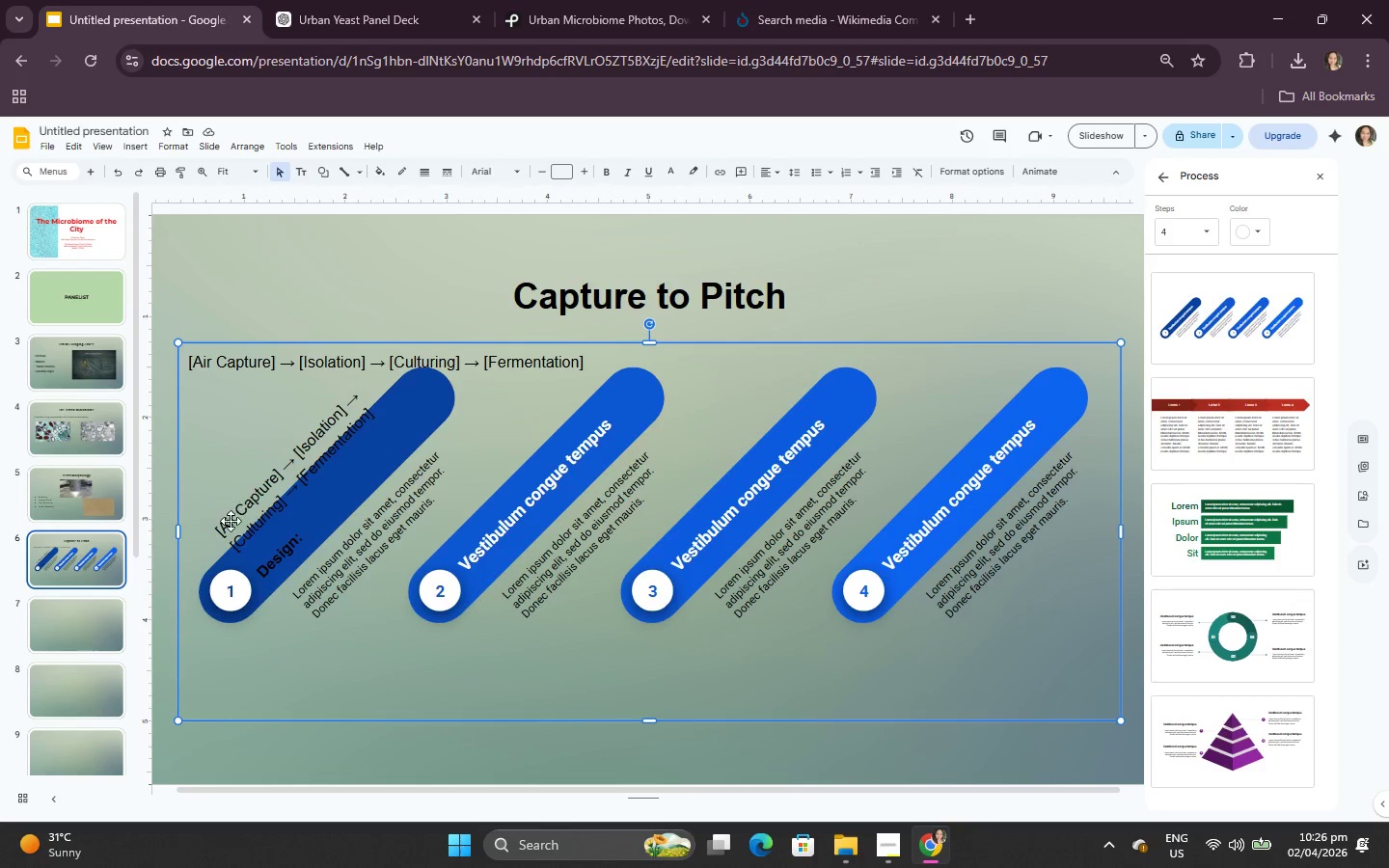 
left_click([222, 526])
 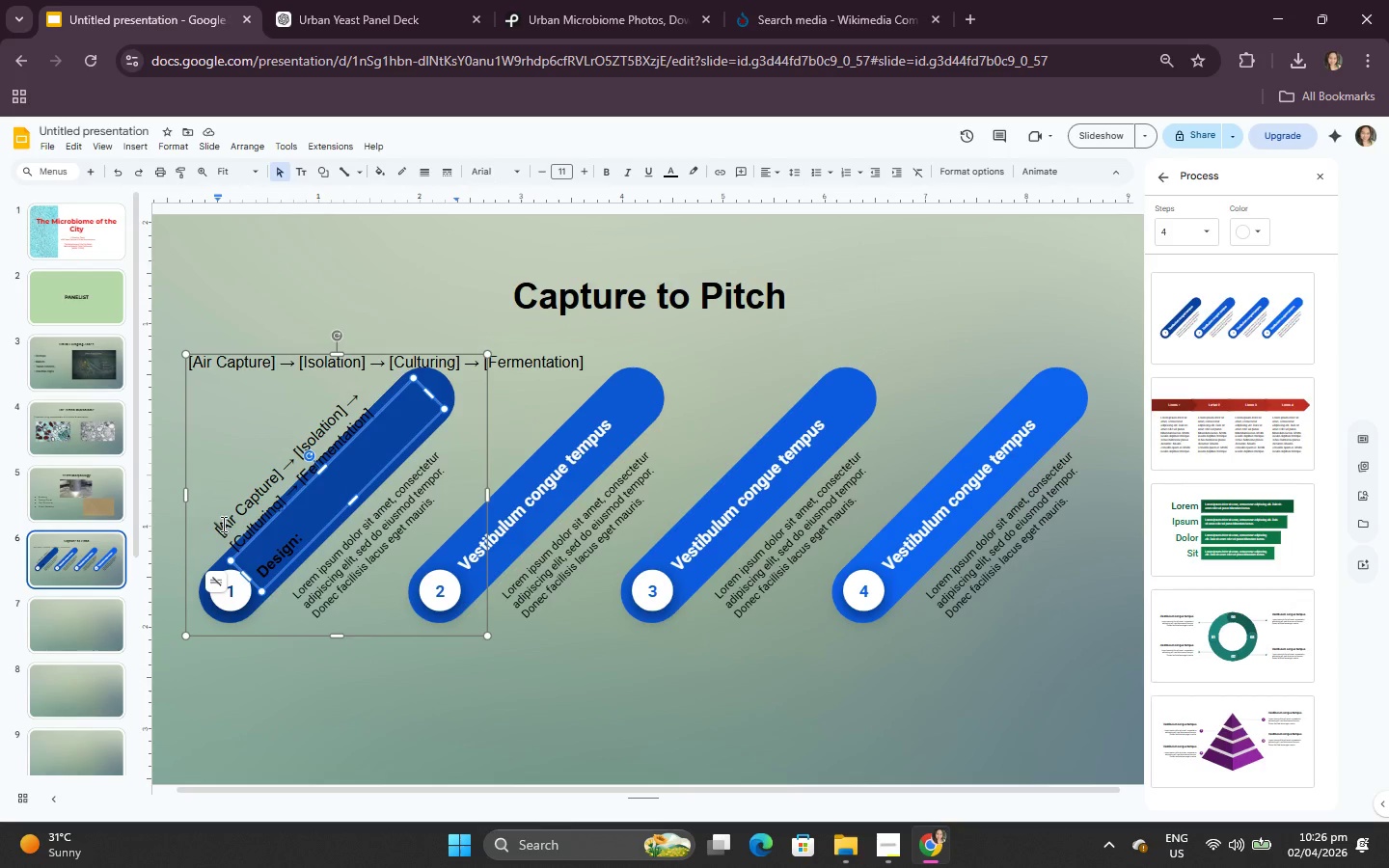 
left_click_drag(start_coordinate=[222, 523], to_coordinate=[330, 493])
 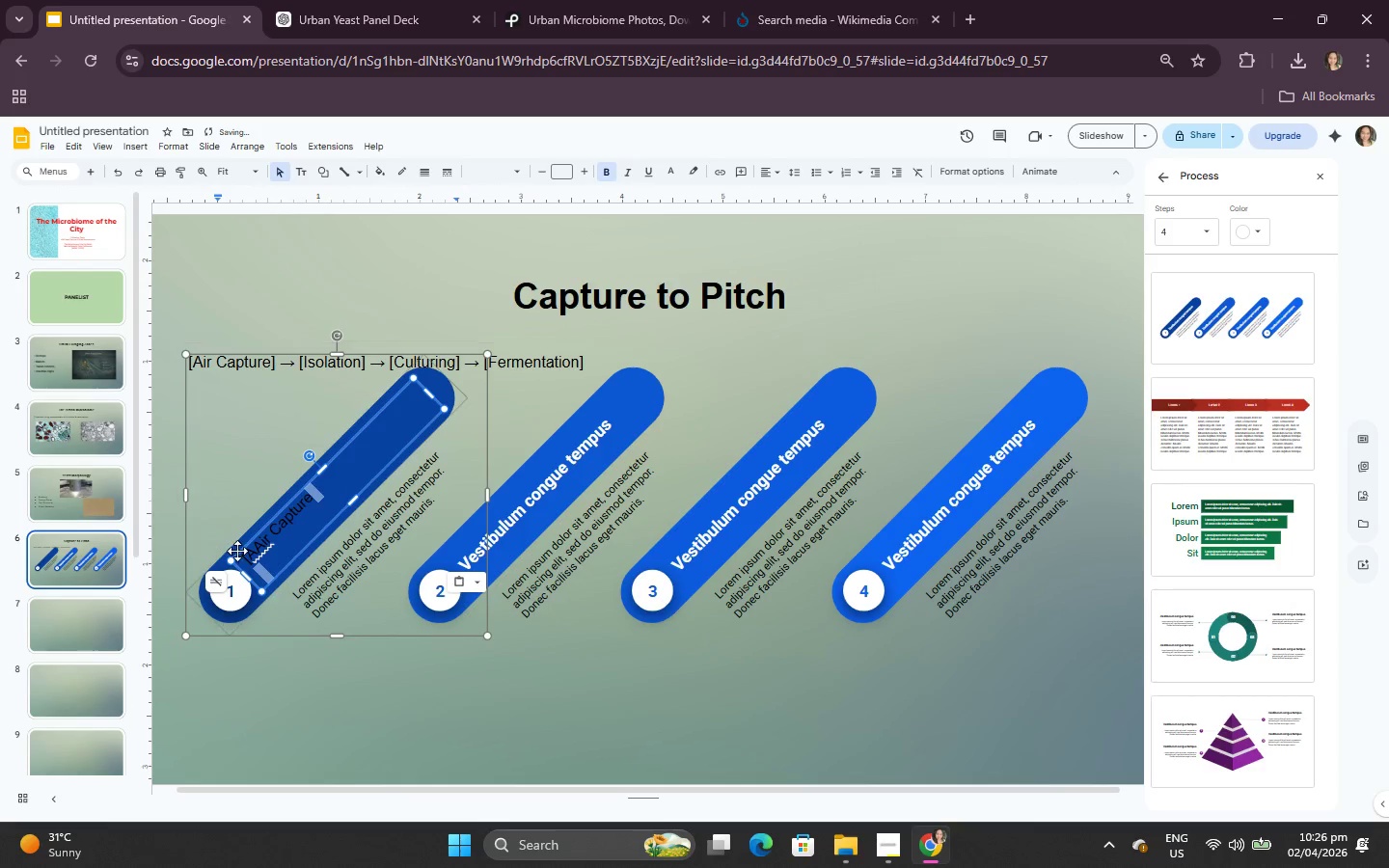 
key(Control+V)
 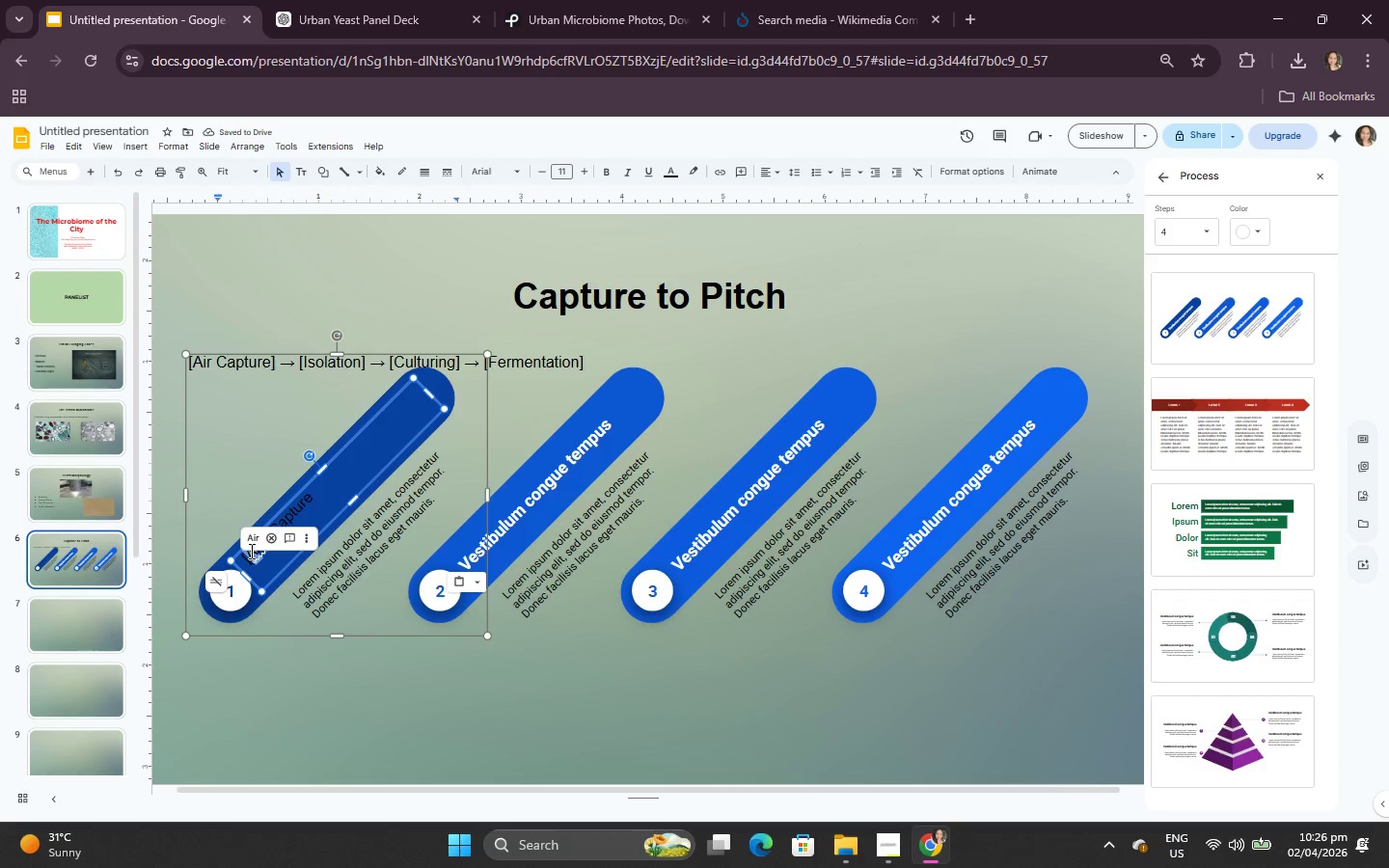 
left_click([253, 537])
 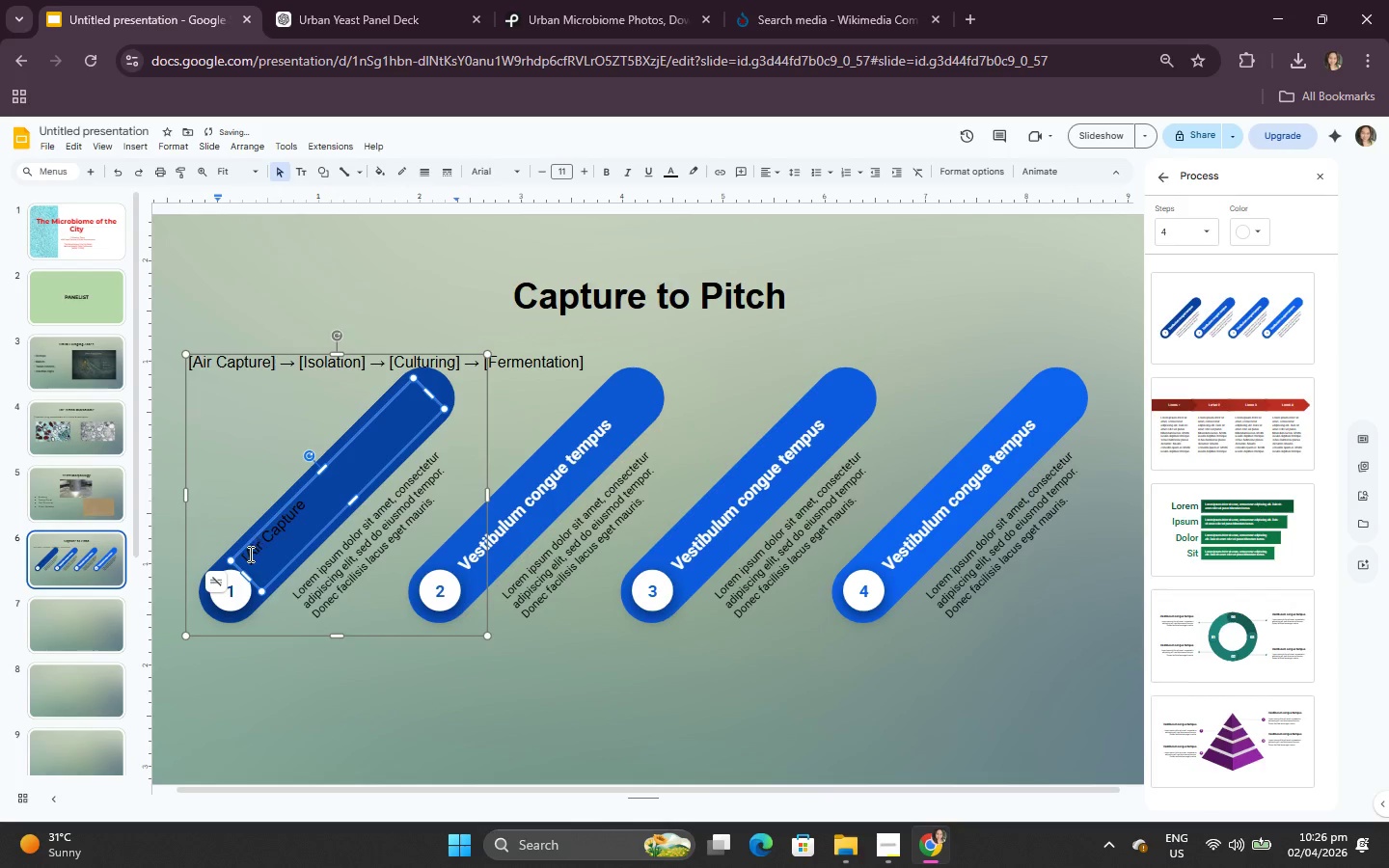 
left_click([249, 554])
 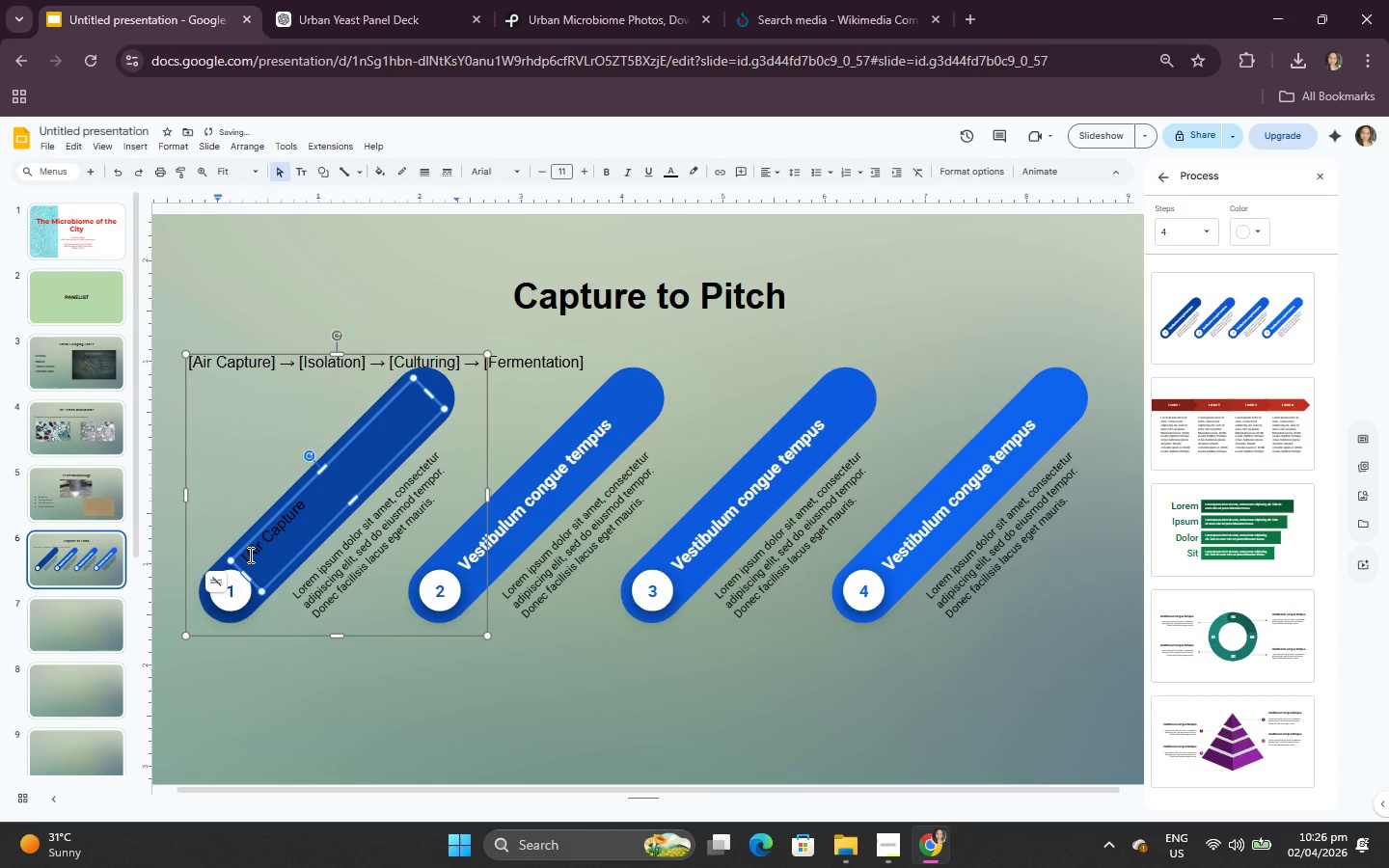 
key(Backspace)
 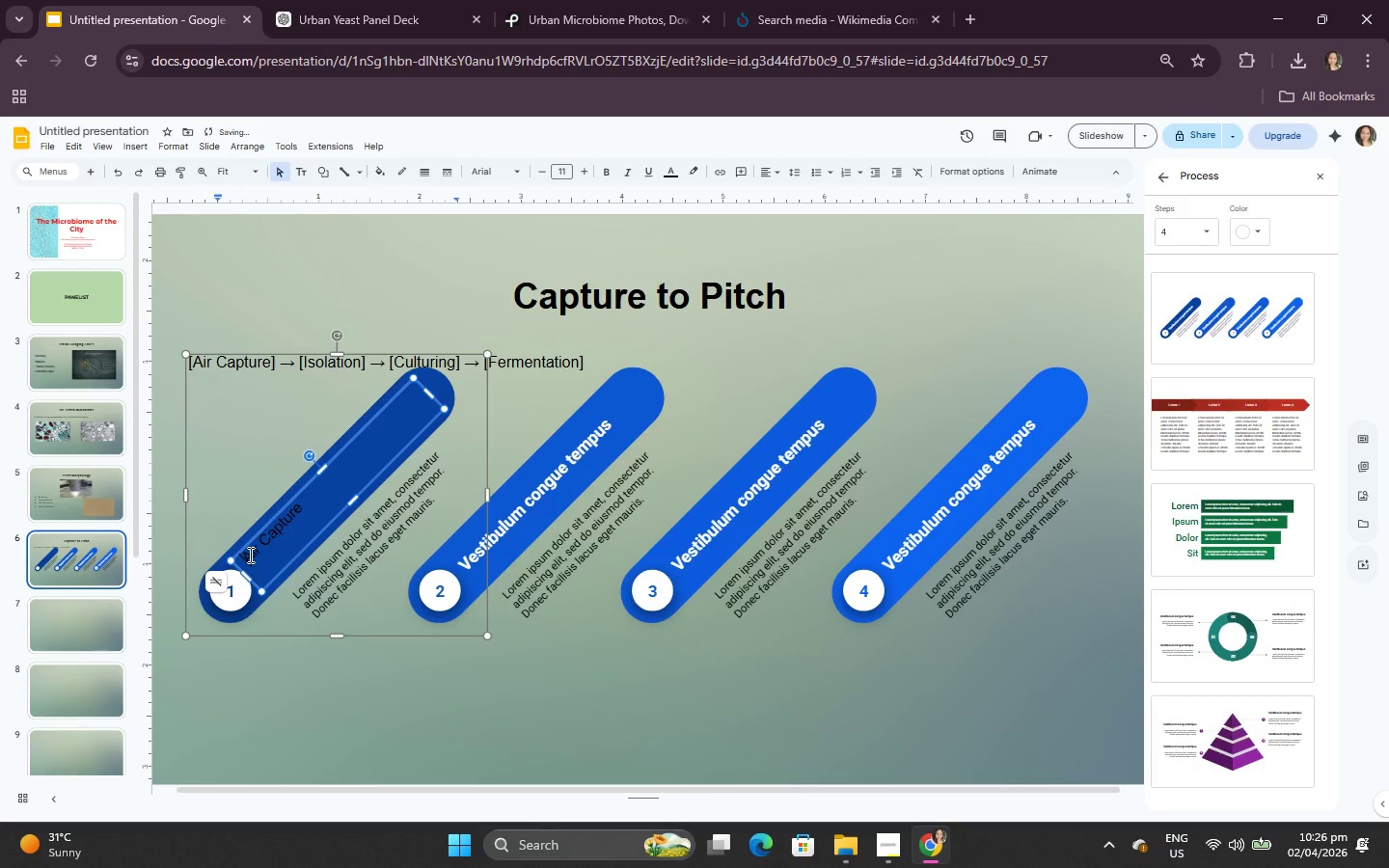 
key(Control+A)
 